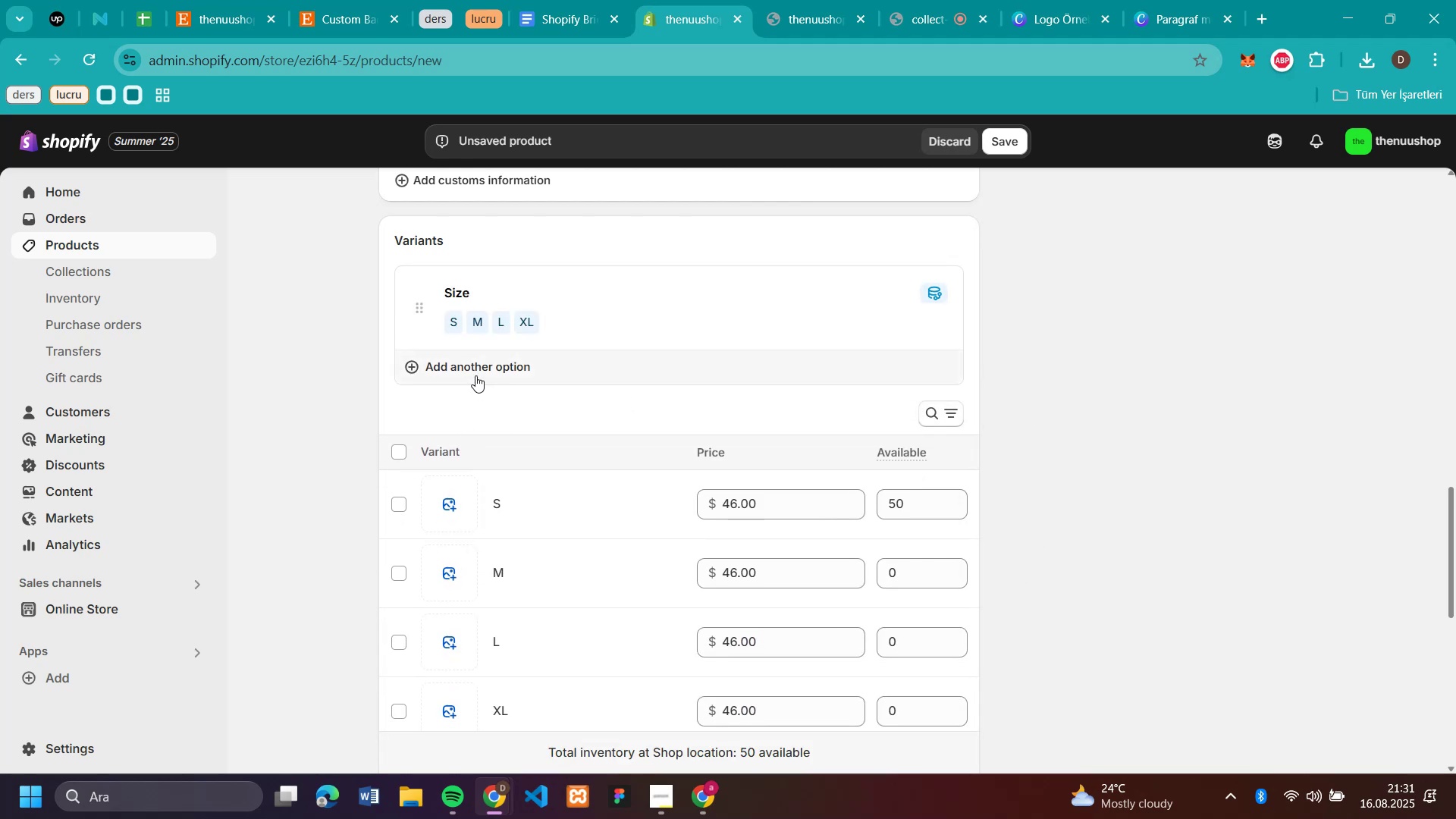 
left_click([475, 374])
 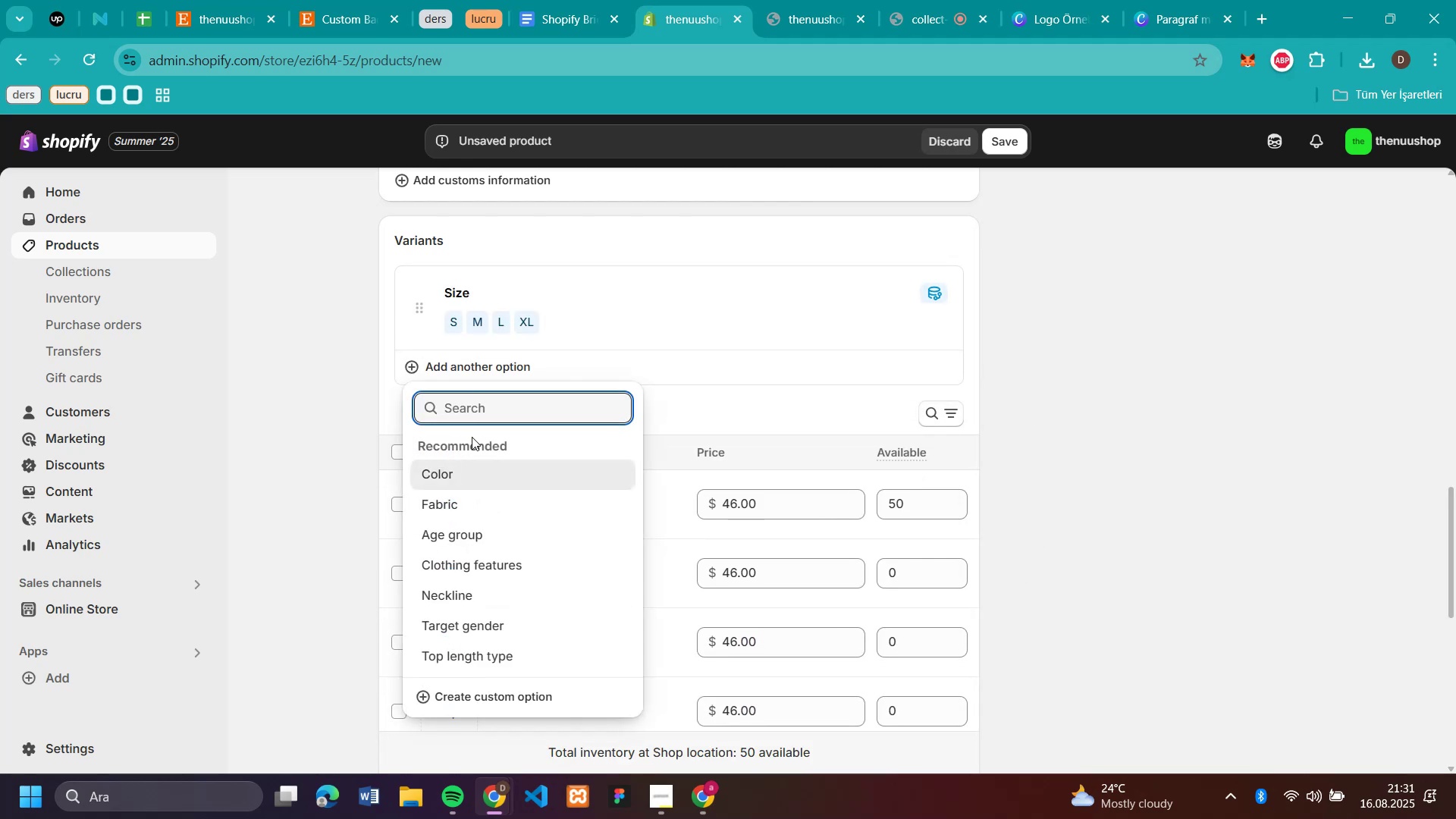 
left_click([463, 470])
 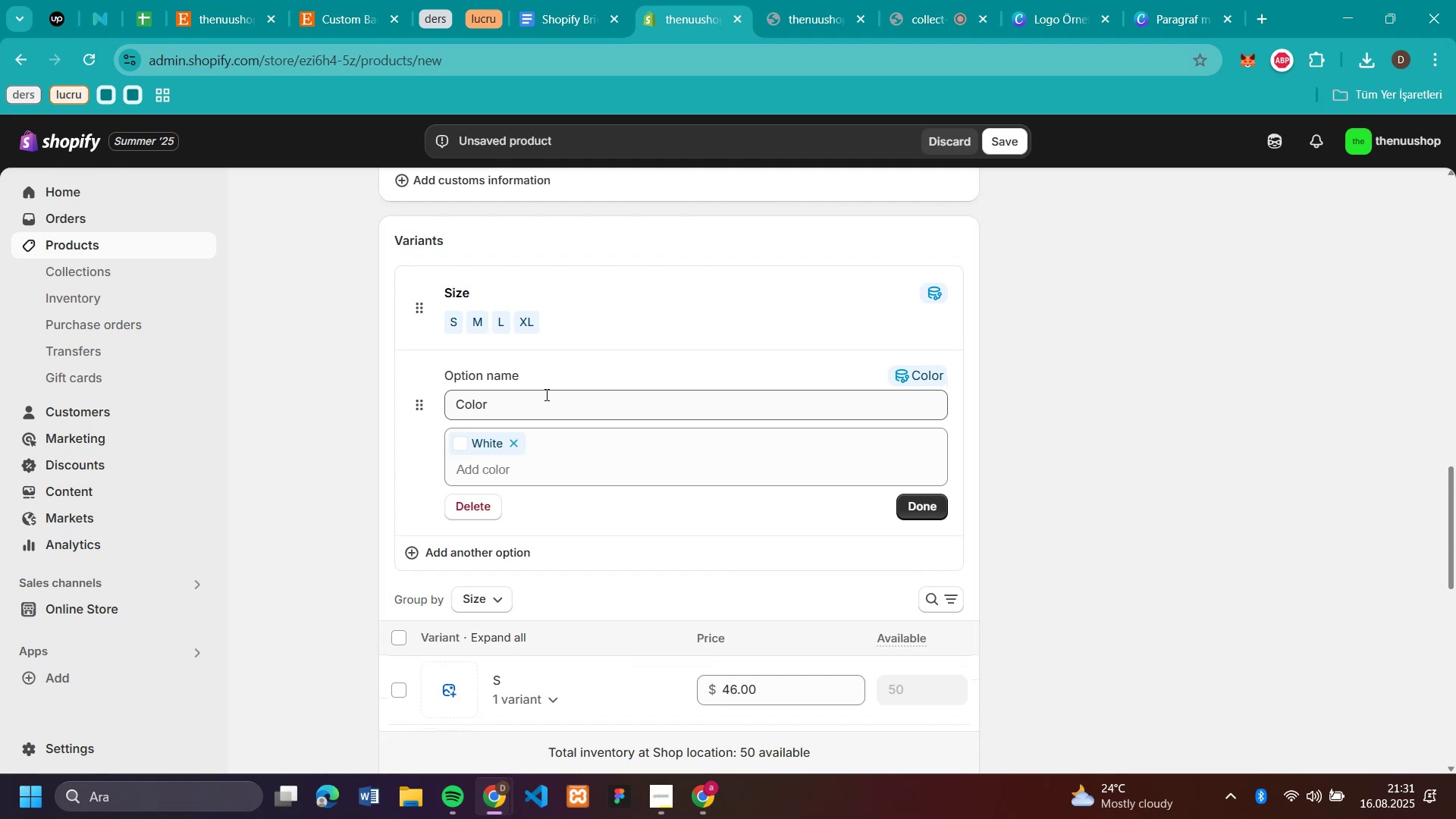 
left_click([554, 458])
 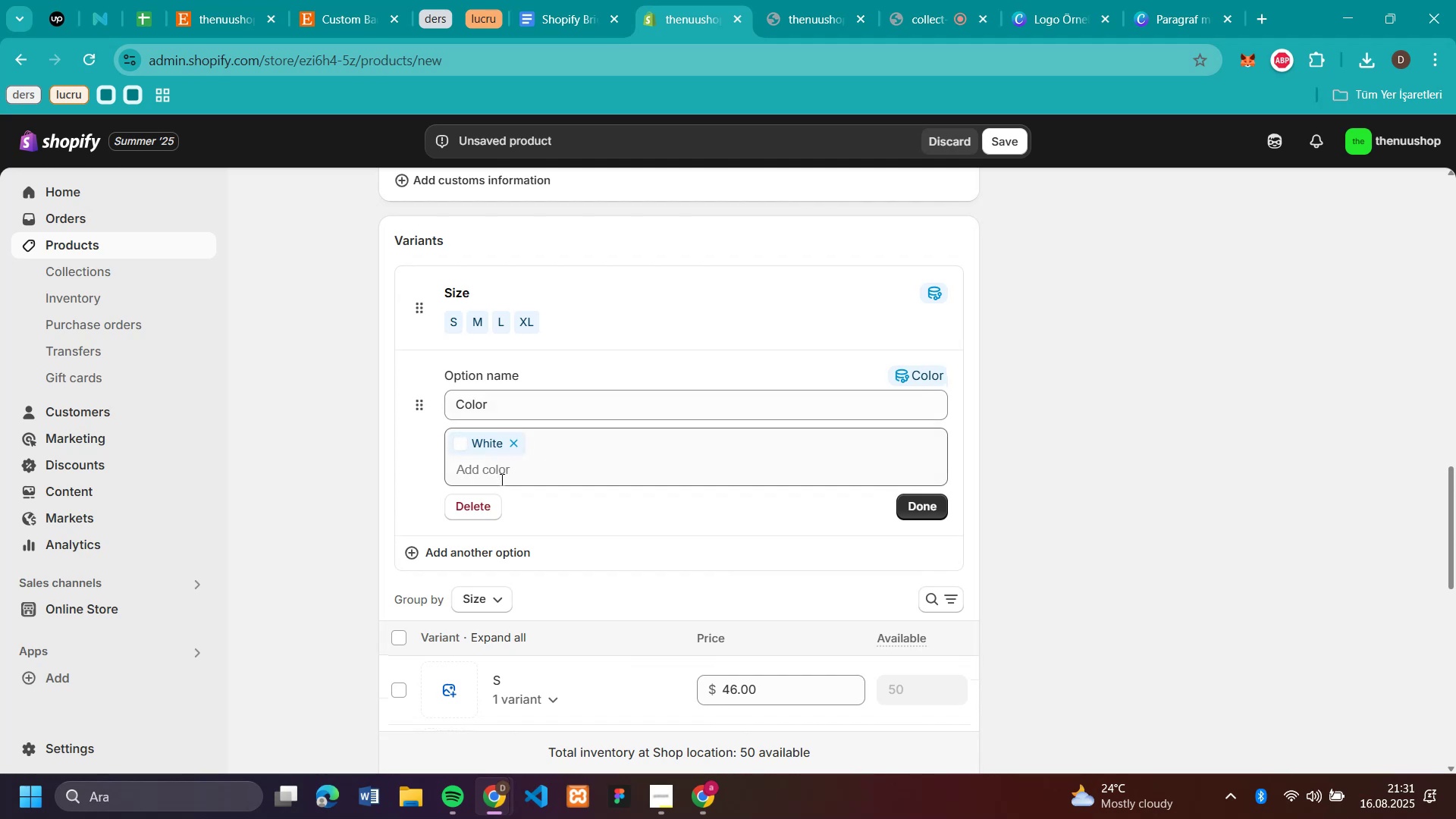 
left_click([497, 473])
 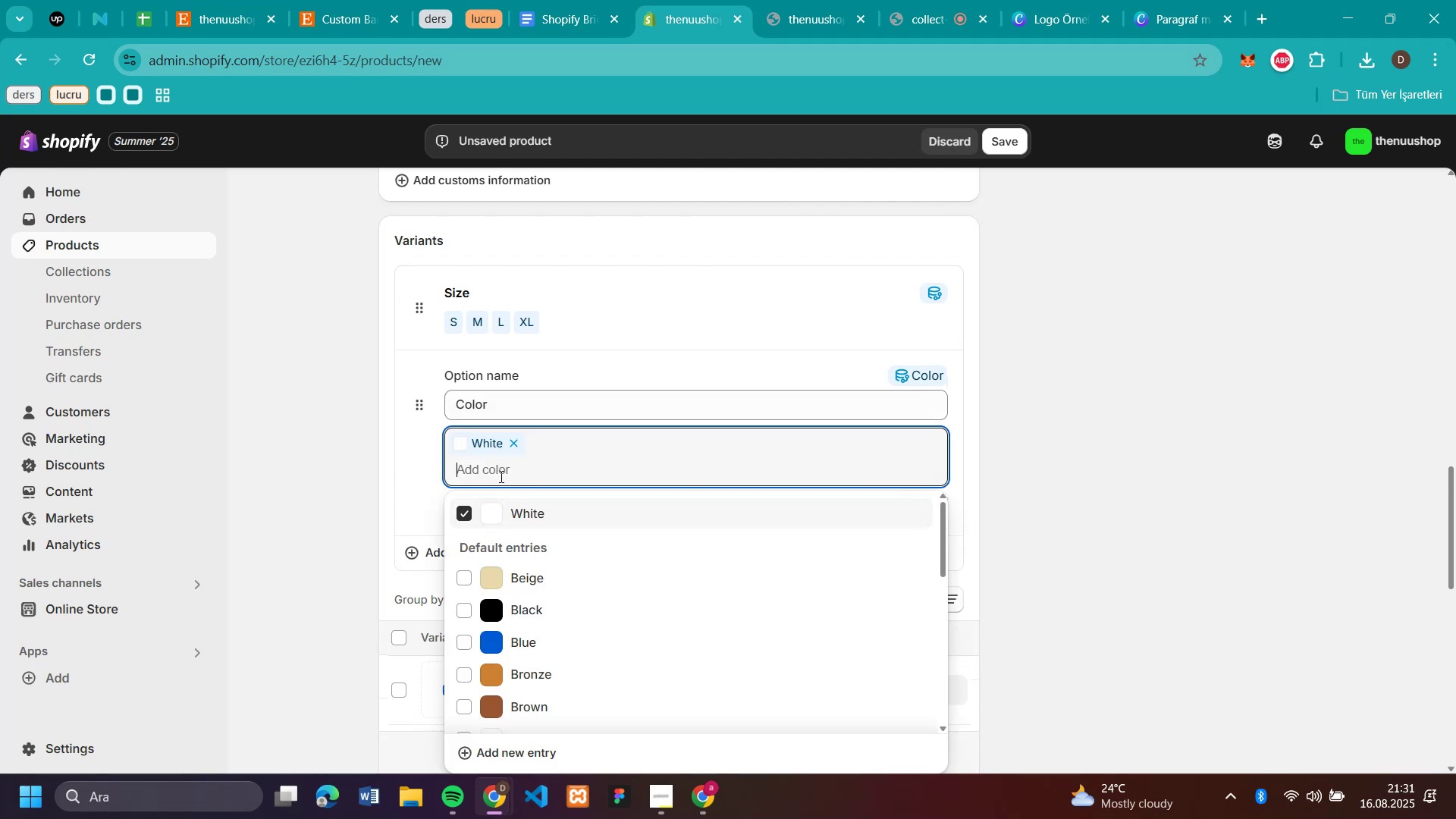 
scroll: coordinate [643, 414], scroll_direction: down, amount: 3.0
 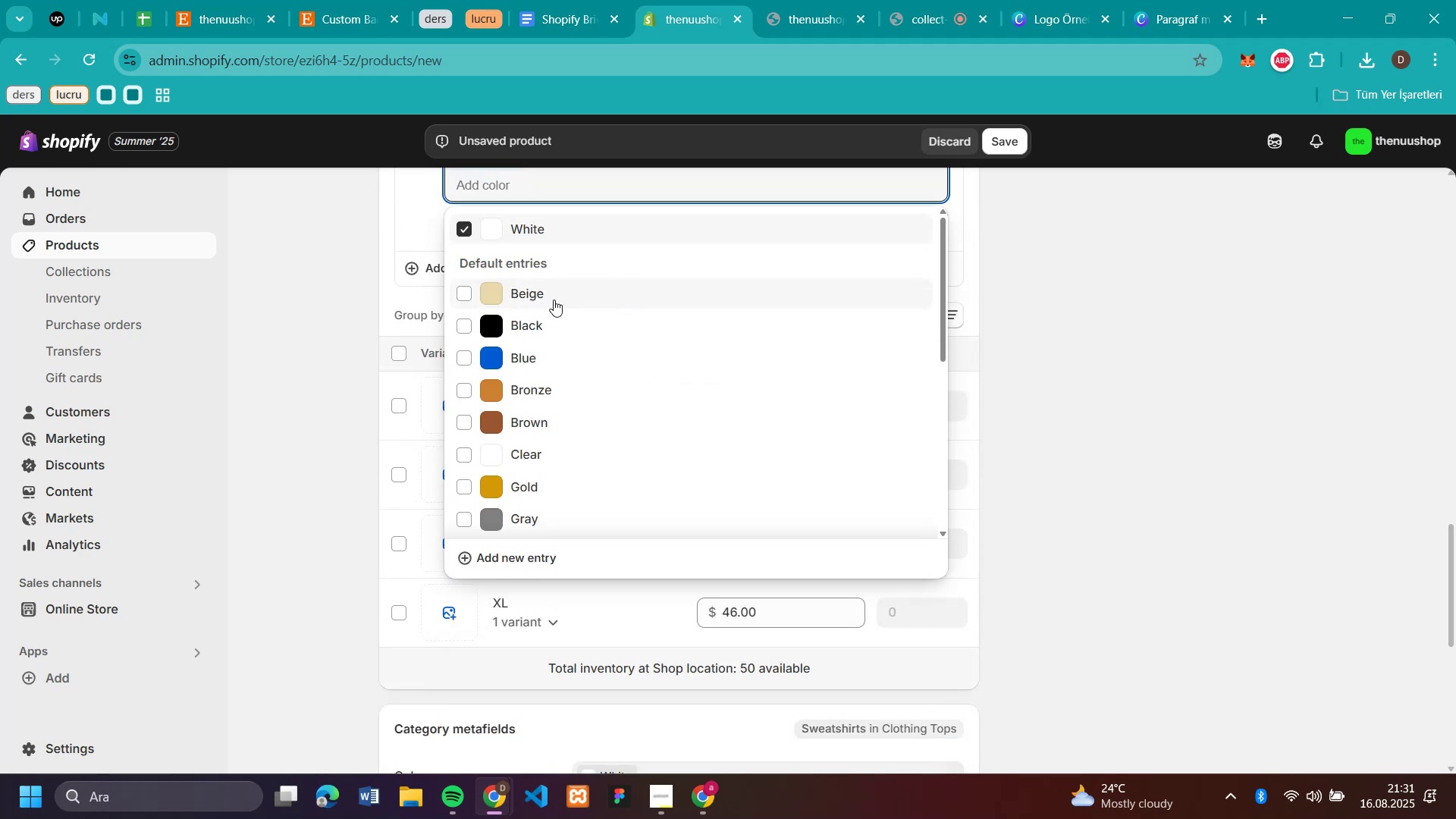 
wait(6.73)
 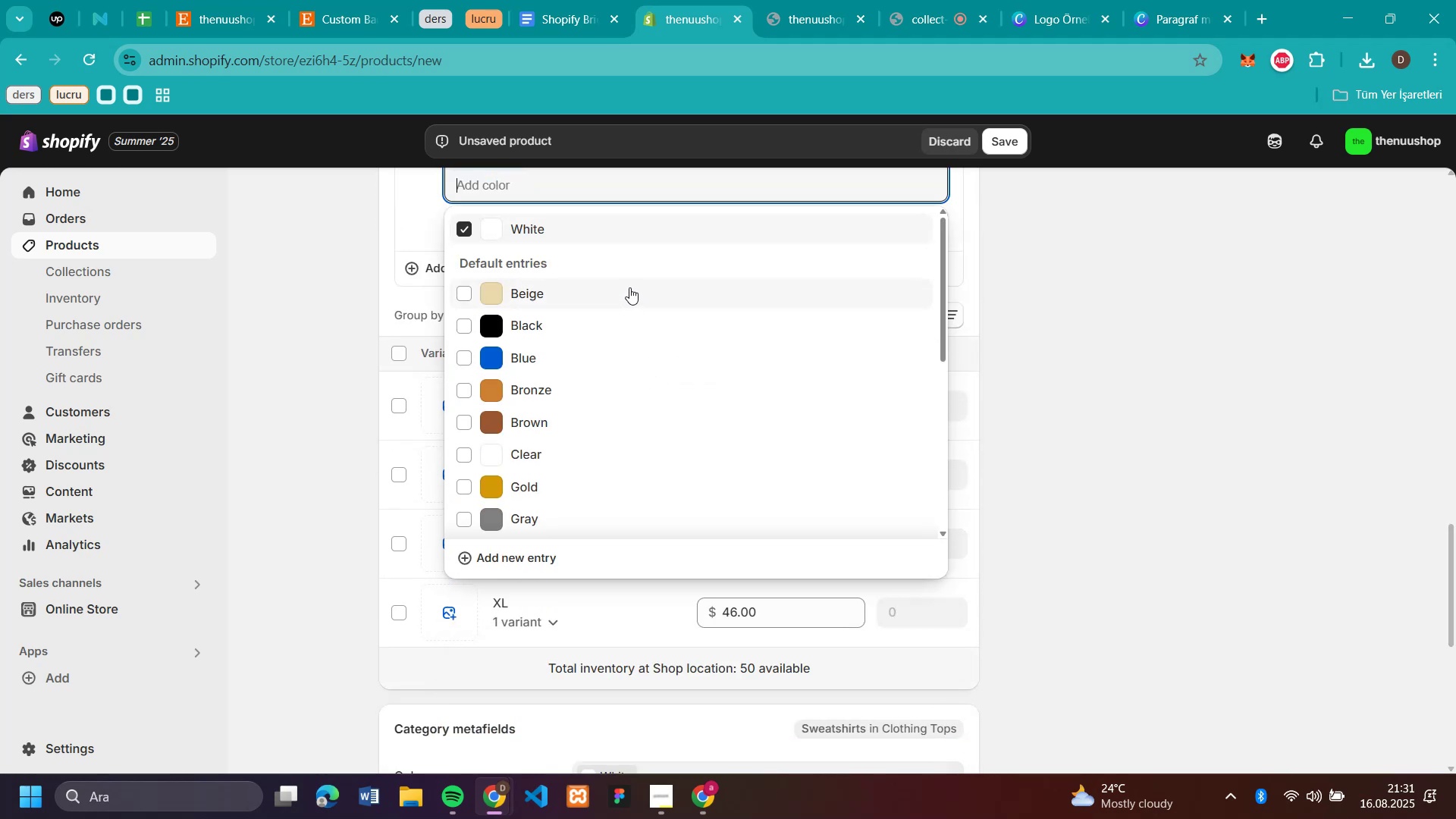 
left_click([464, 284])
 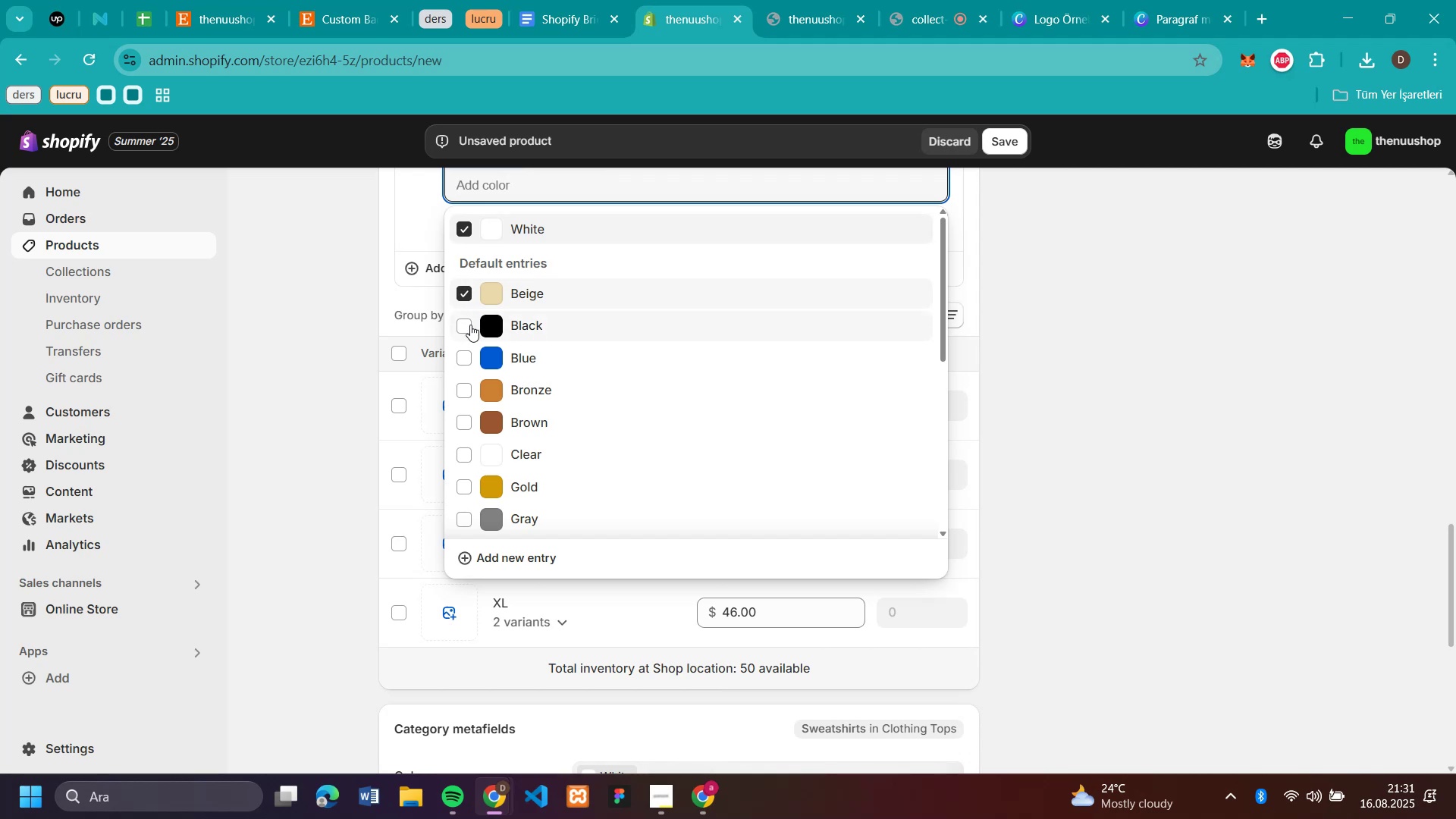 
left_click([470, 325])
 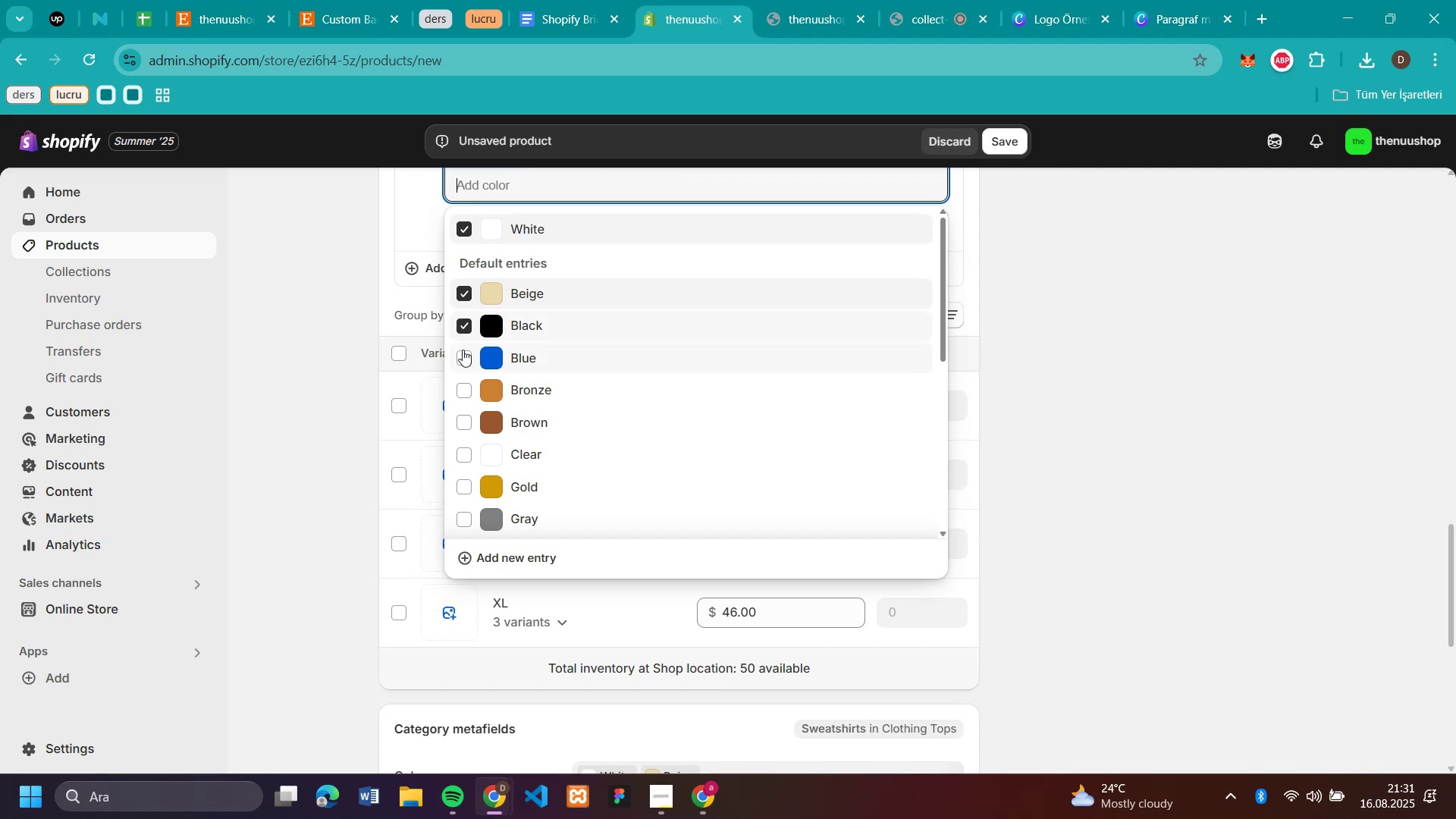 
left_click([463, 350])
 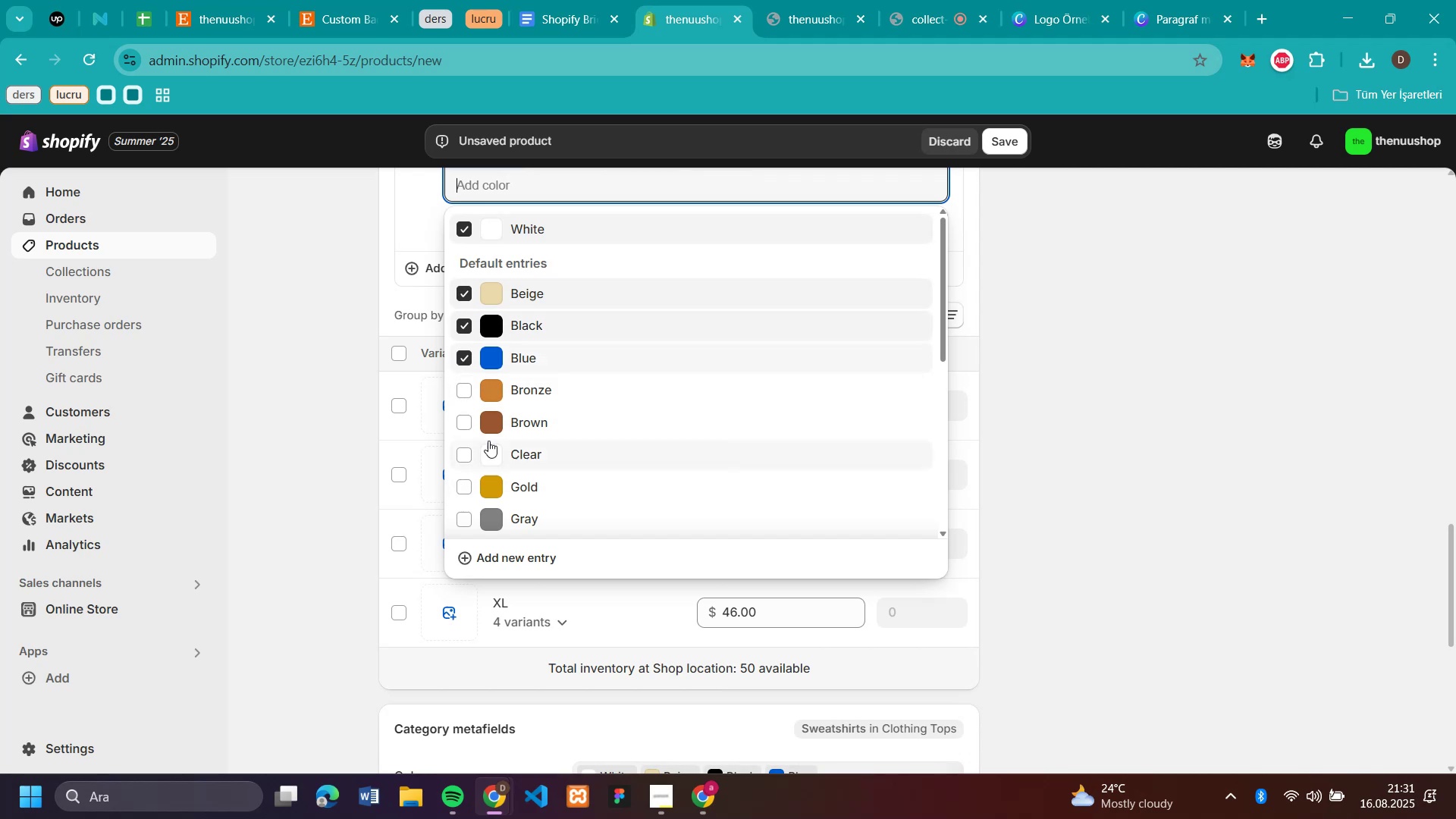 
scroll: coordinate [542, 417], scroll_direction: down, amount: 2.0
 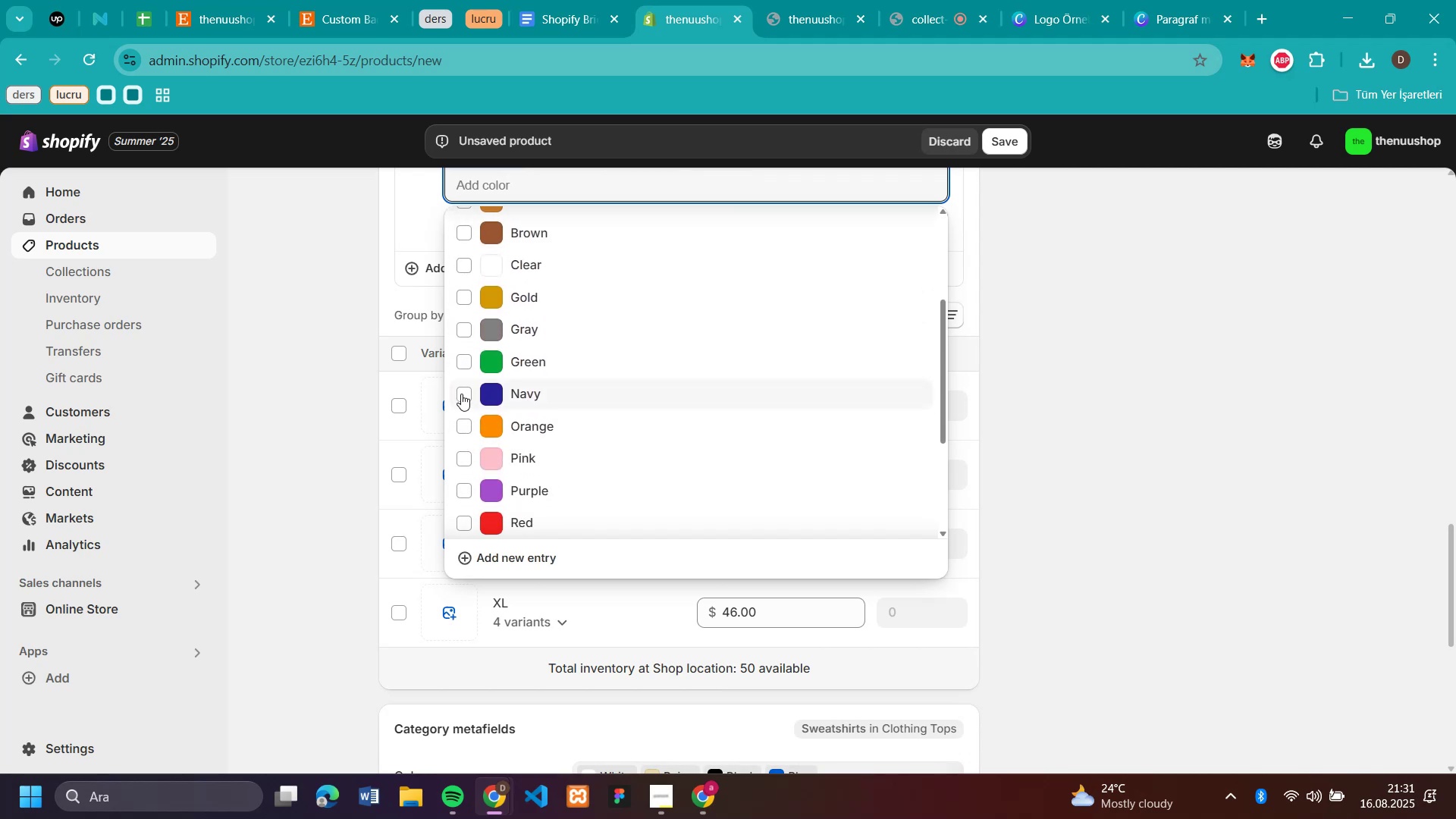 
scroll: coordinate [482, 394], scroll_direction: up, amount: 2.0
 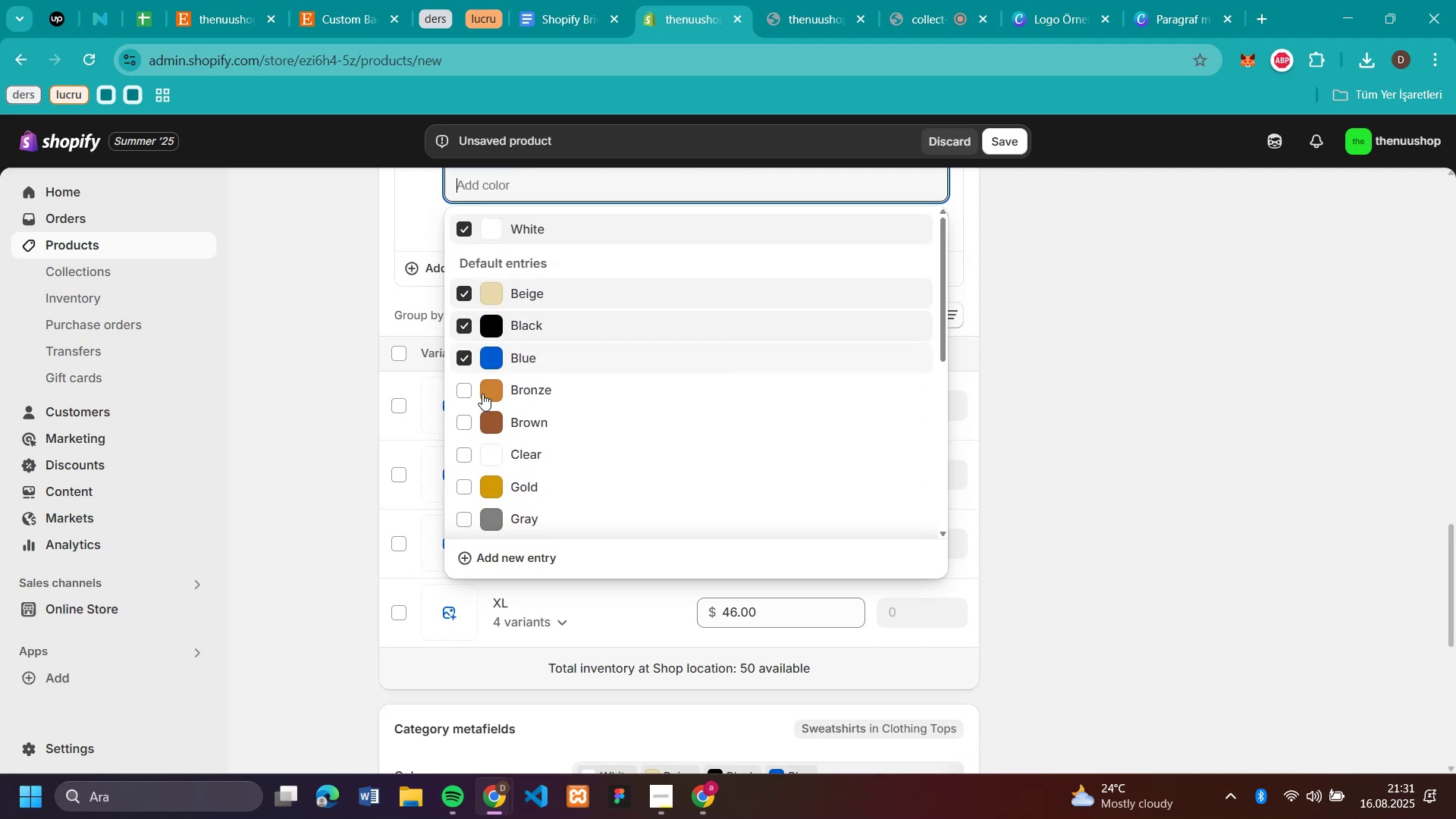 
scroll: coordinate [510, 372], scroll_direction: down, amount: 3.0
 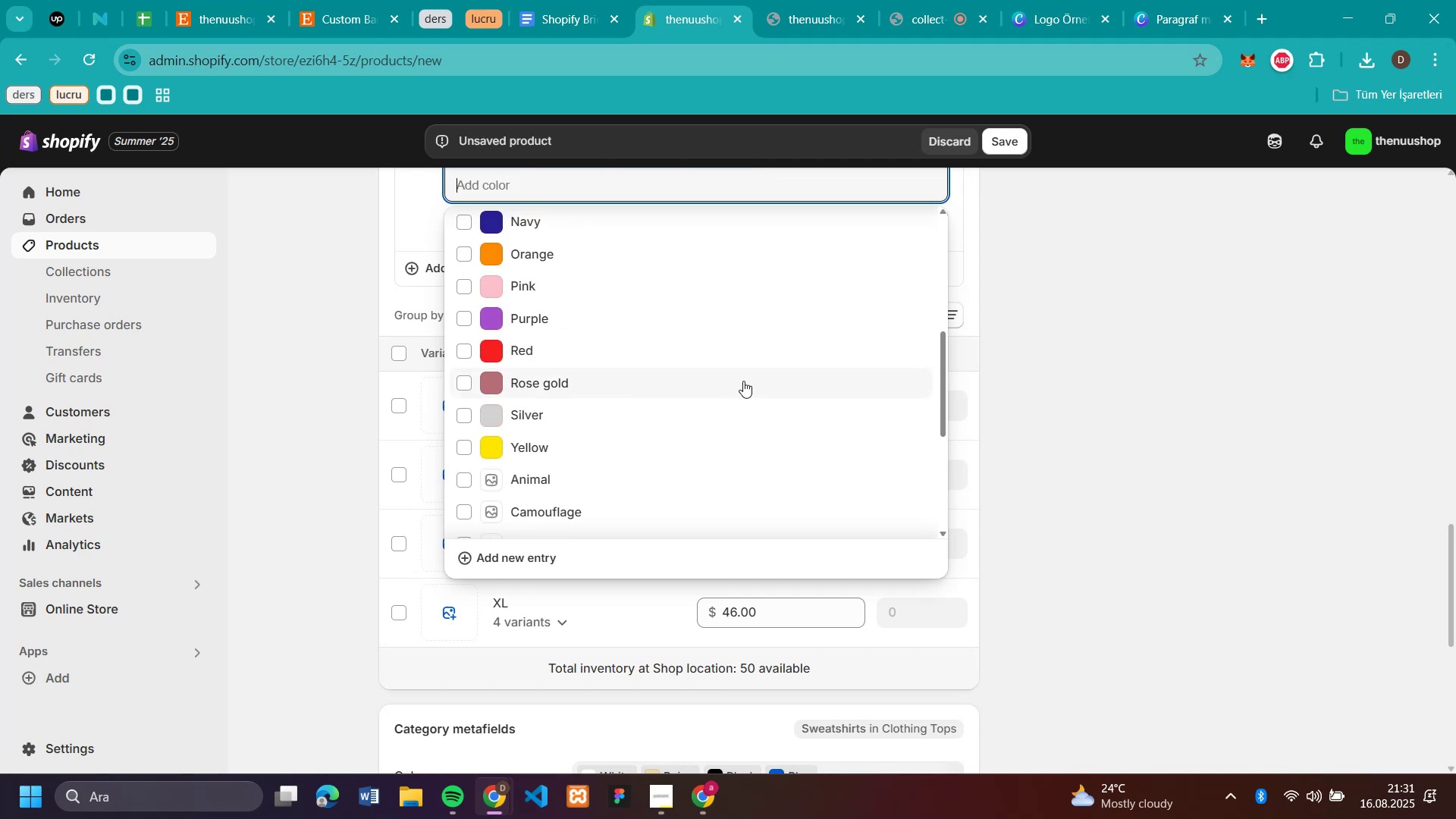 
scroll: coordinate [576, 328], scroll_direction: up, amount: 6.0
 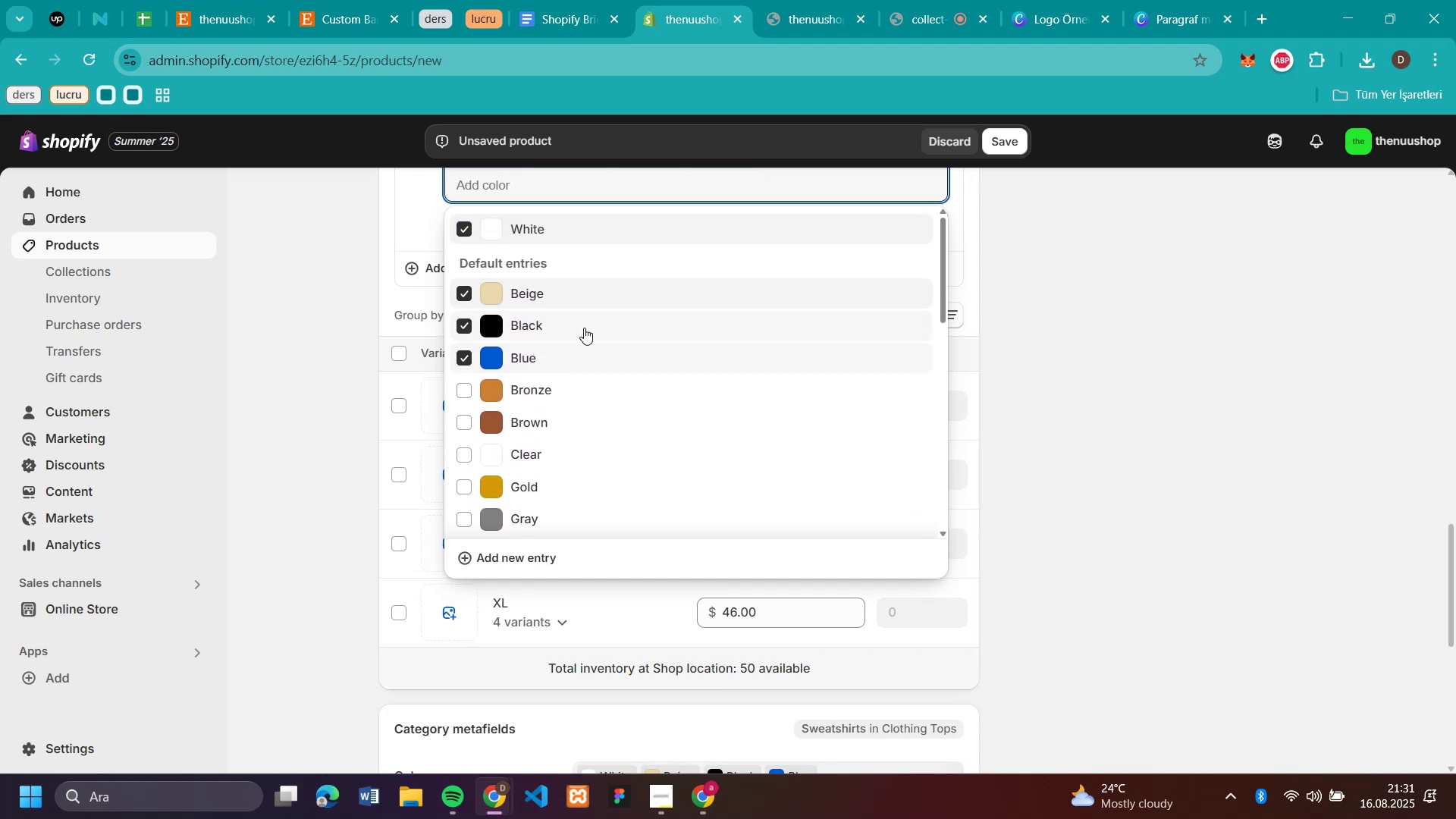 
scroll: coordinate [584, 328], scroll_direction: down, amount: 3.0
 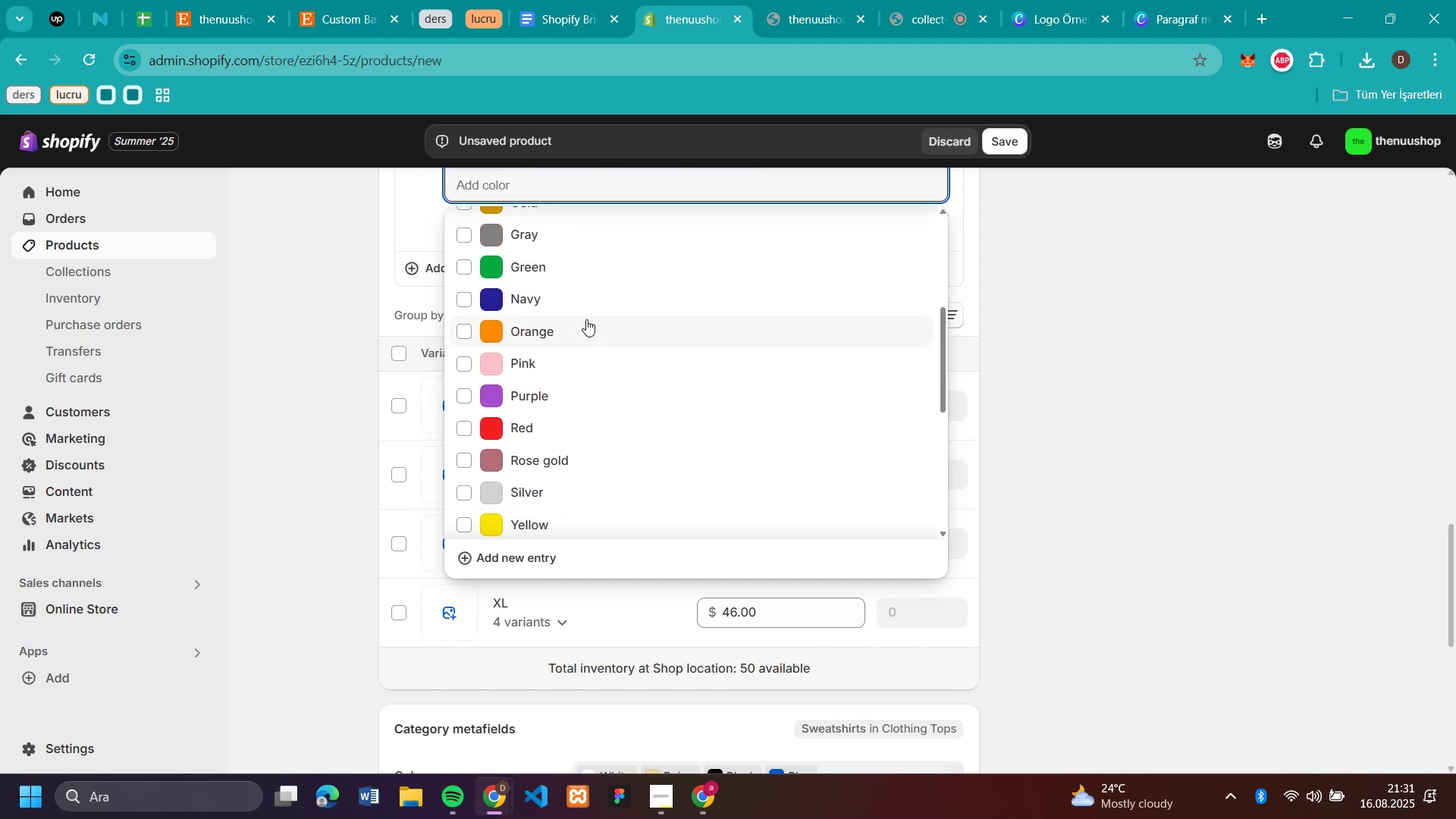 
left_click([458, 268])
 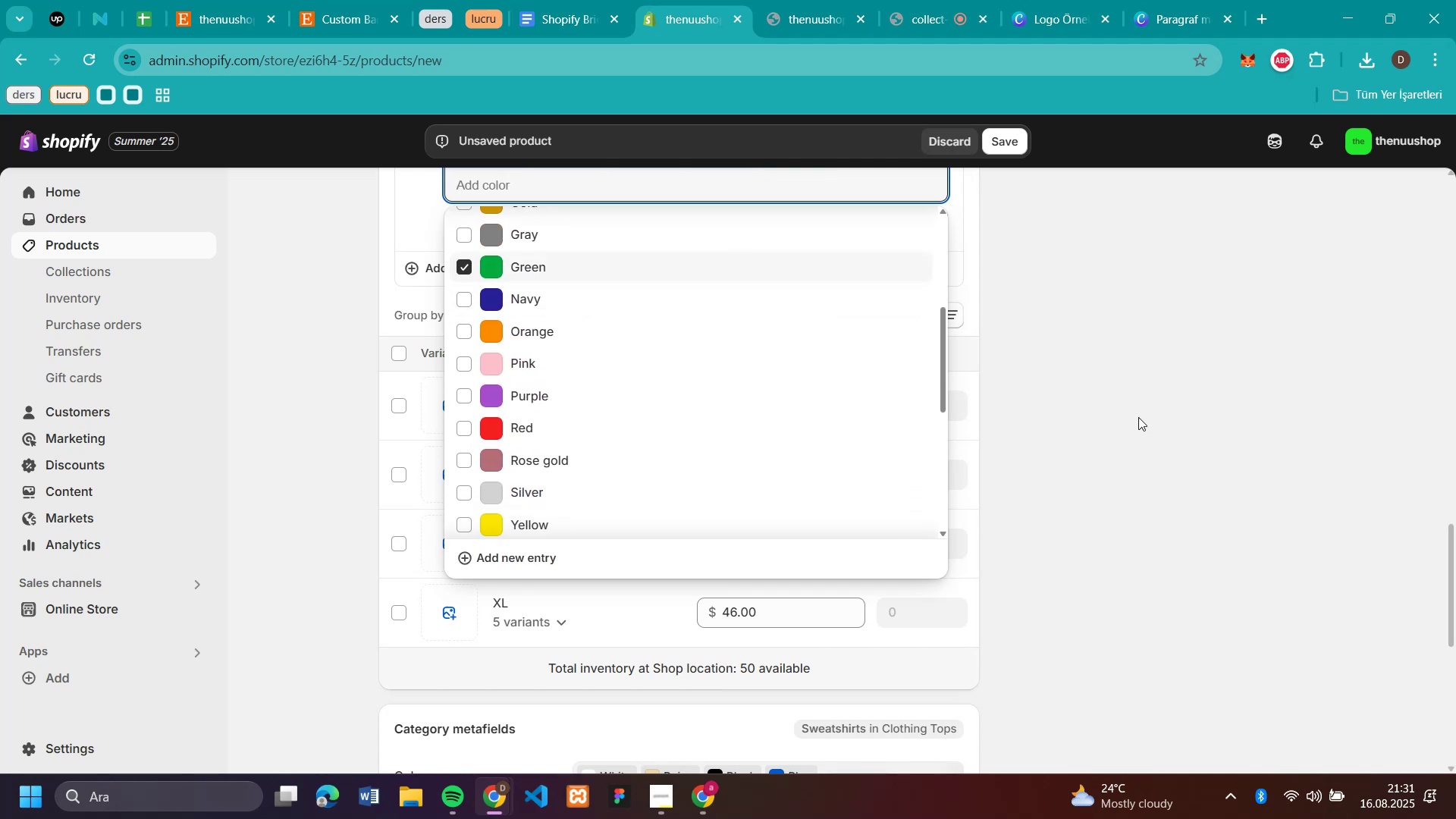 
left_click([1152, 415])
 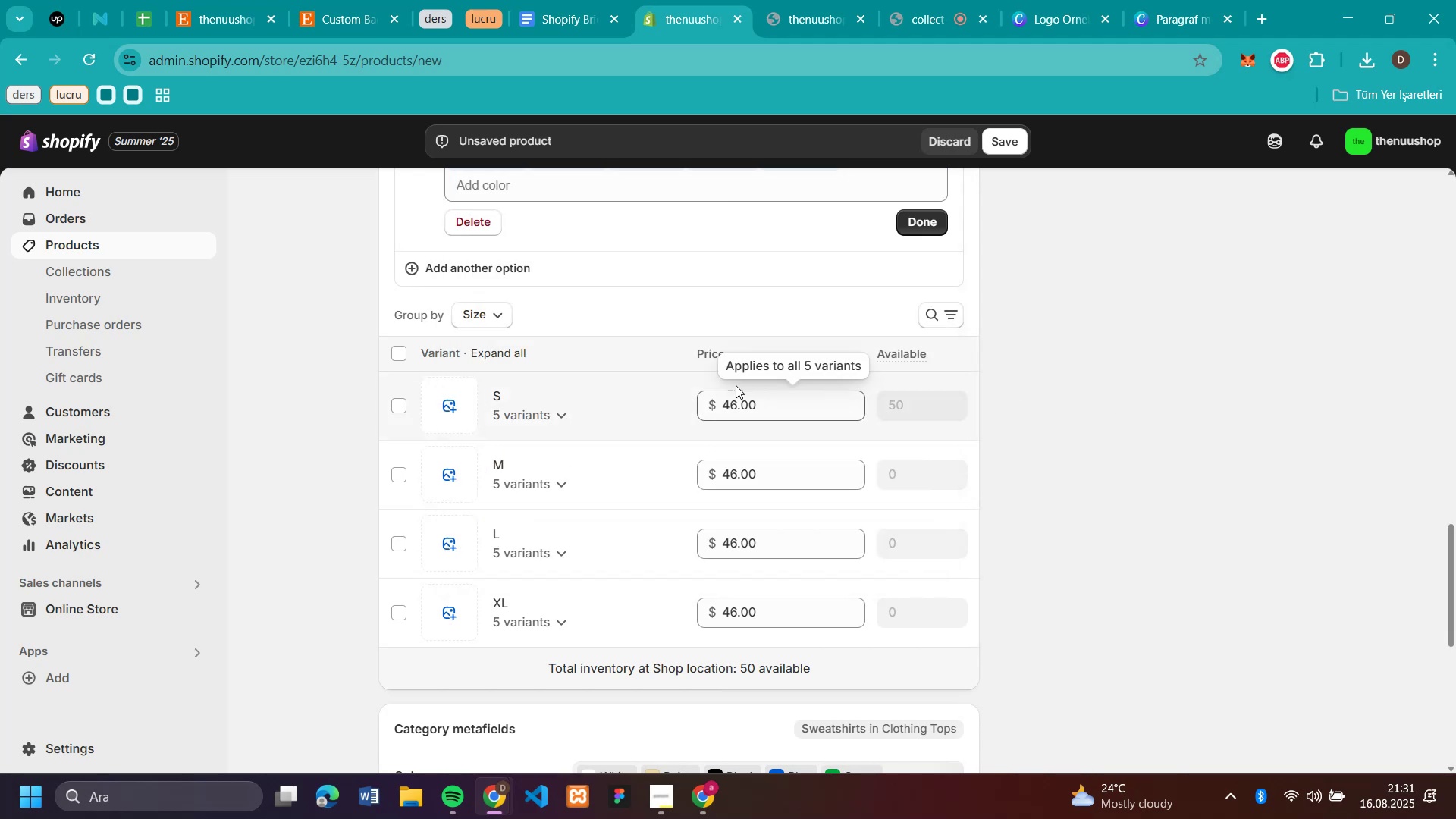 
scroll: coordinate [694, 312], scroll_direction: up, amount: 1.0
 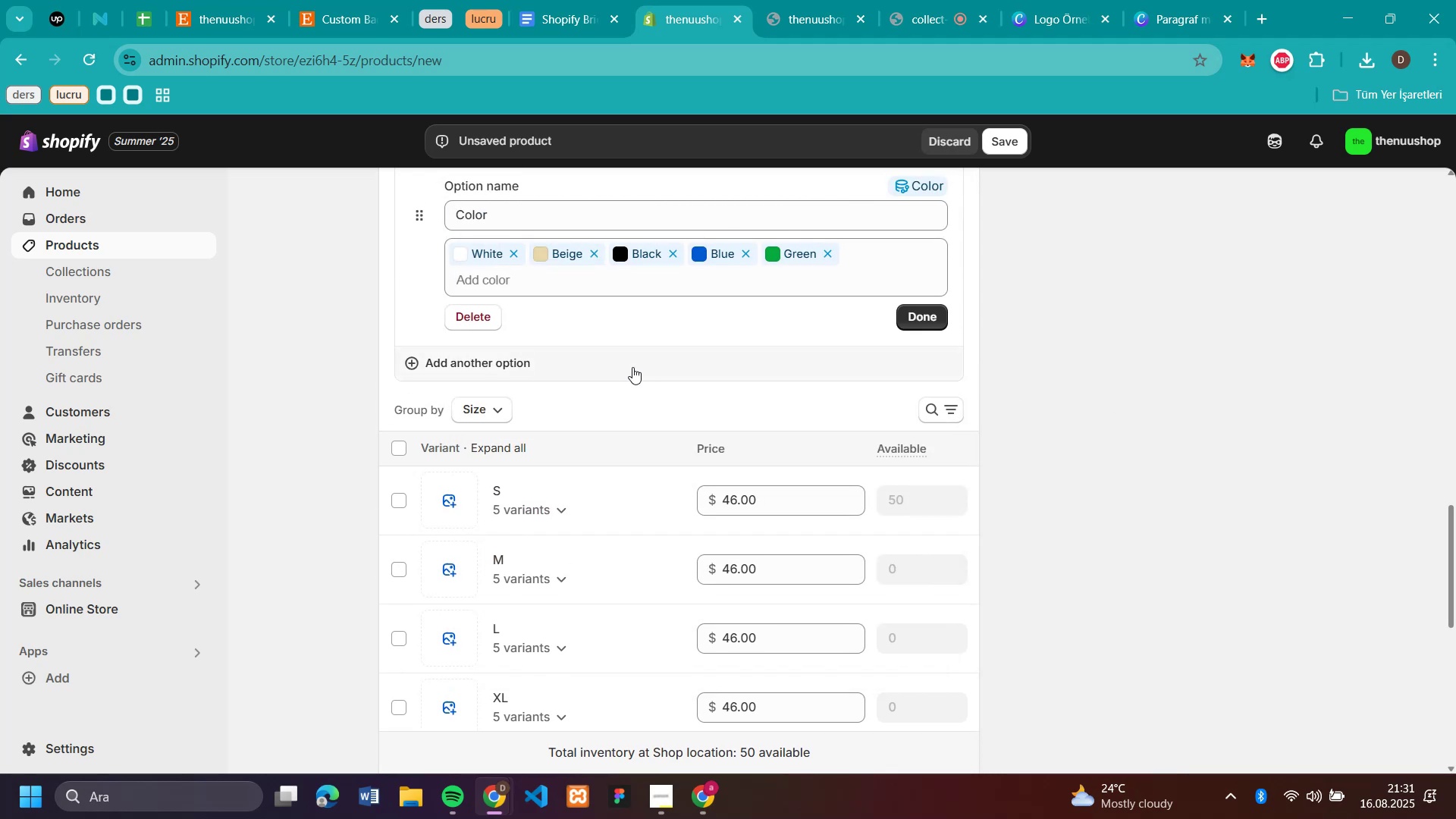 
scroll: coordinate [632, 367], scroll_direction: down, amount: 2.0
 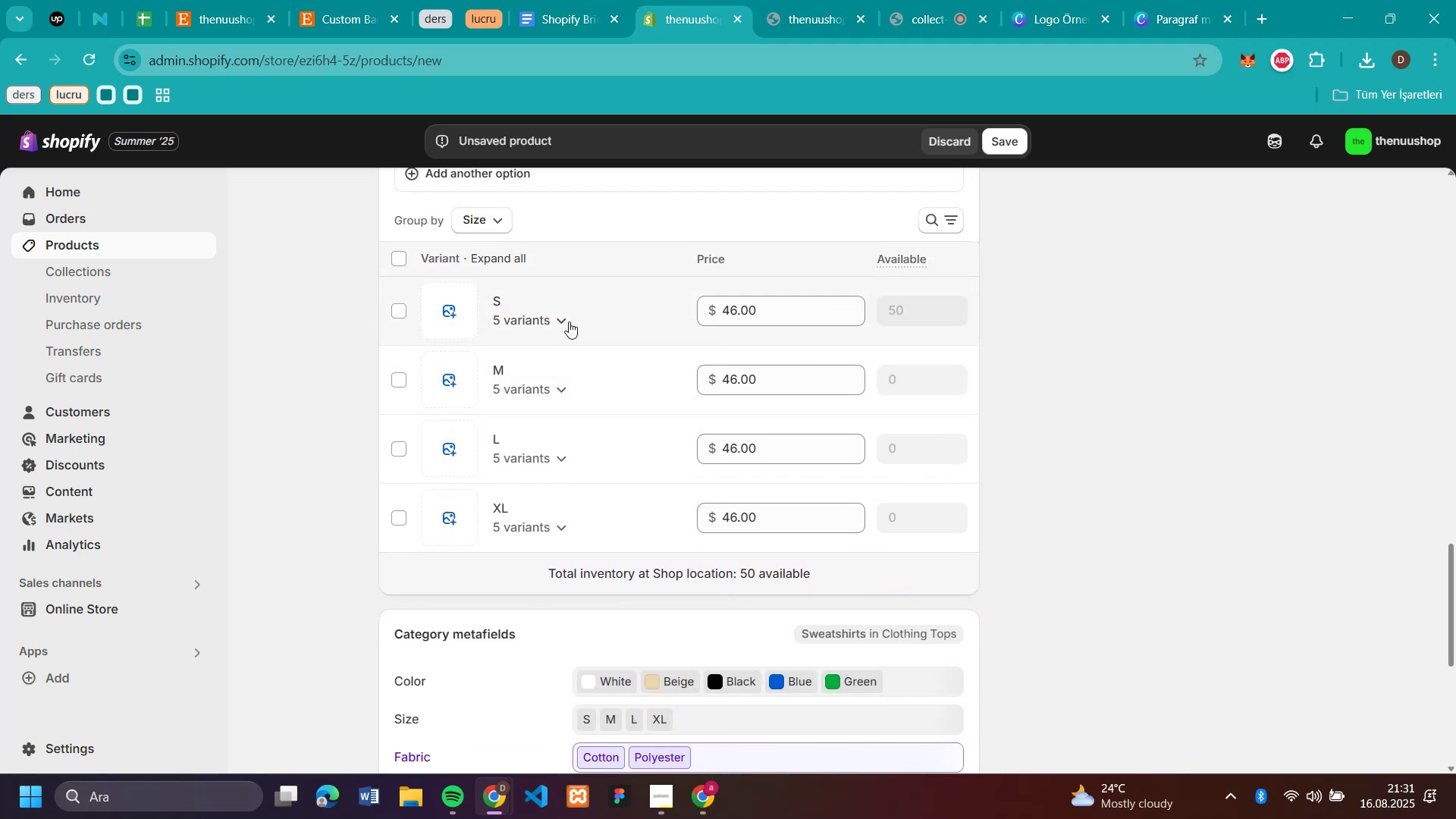 
left_click([557, 321])
 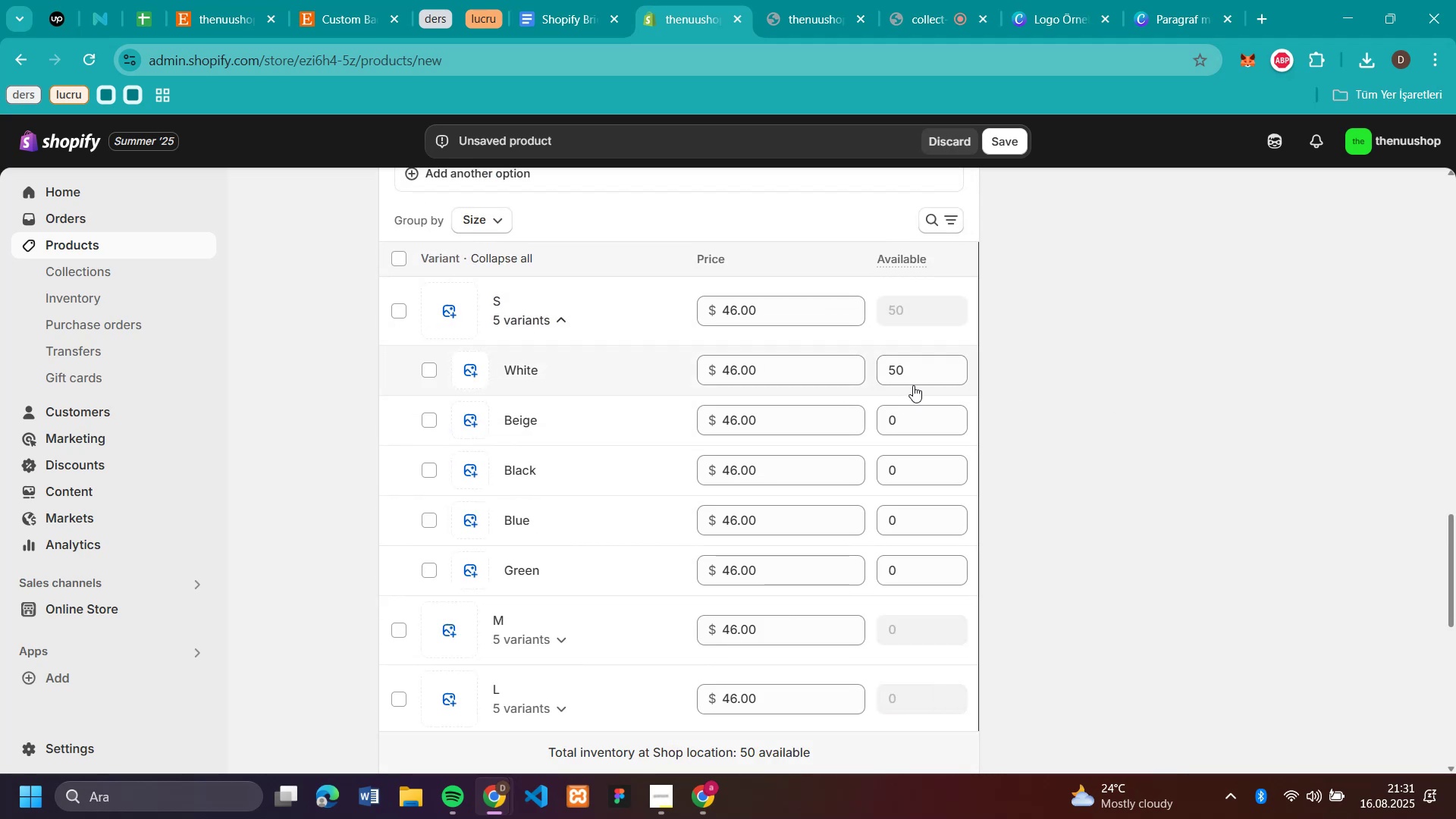 
double_click([914, 366])
 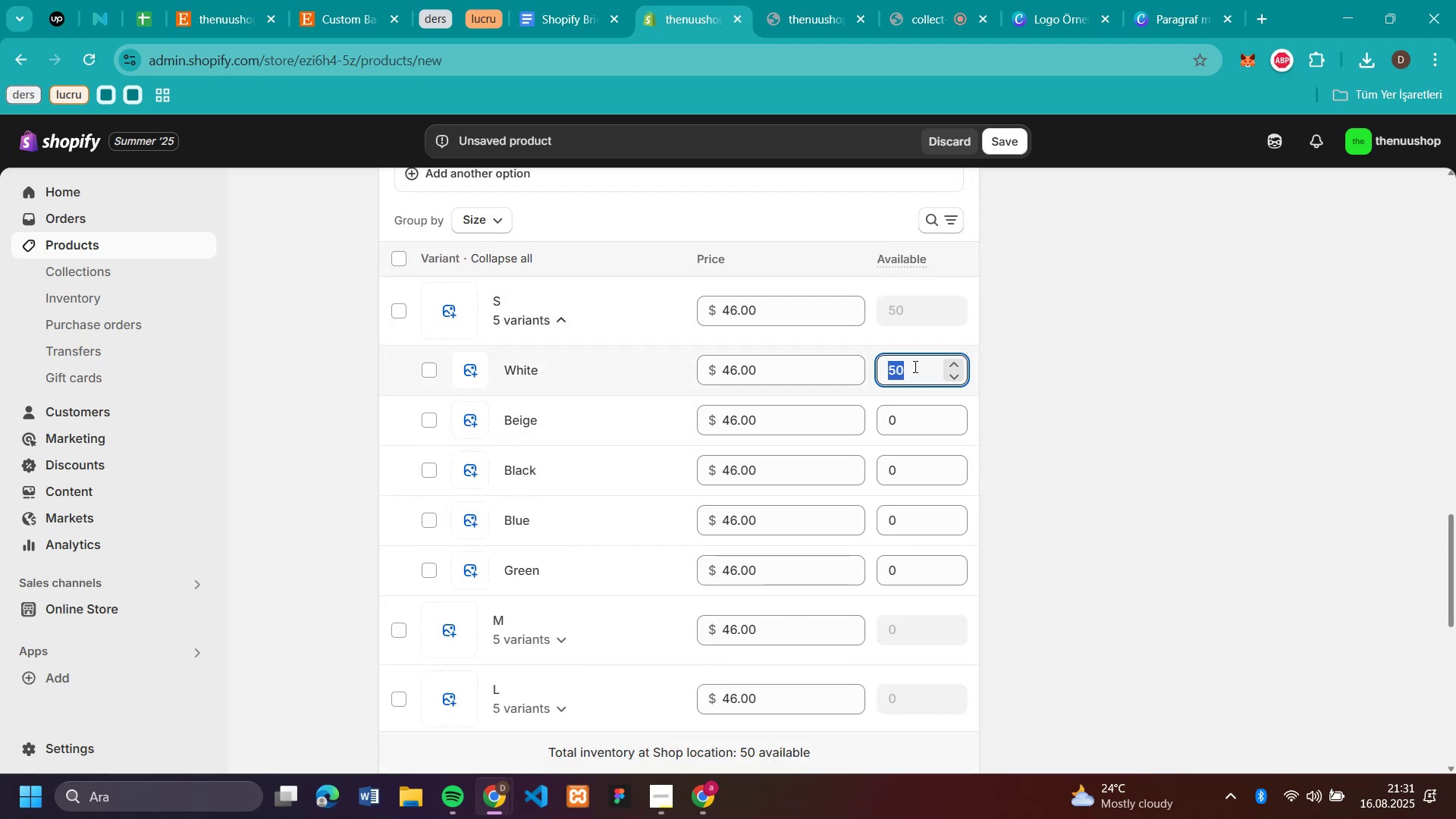 
key(Control+C)
 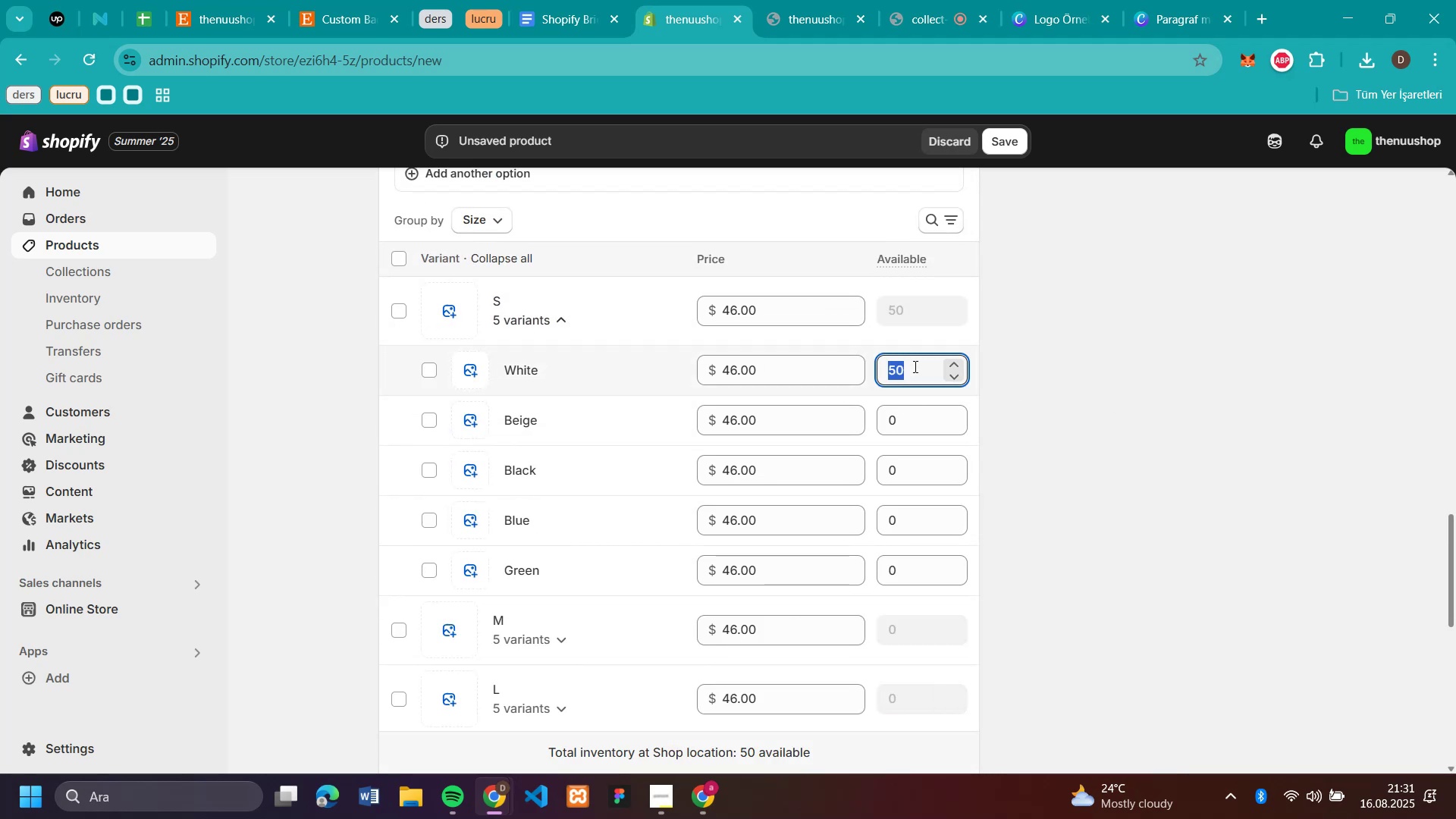 
key(CapsLock)
 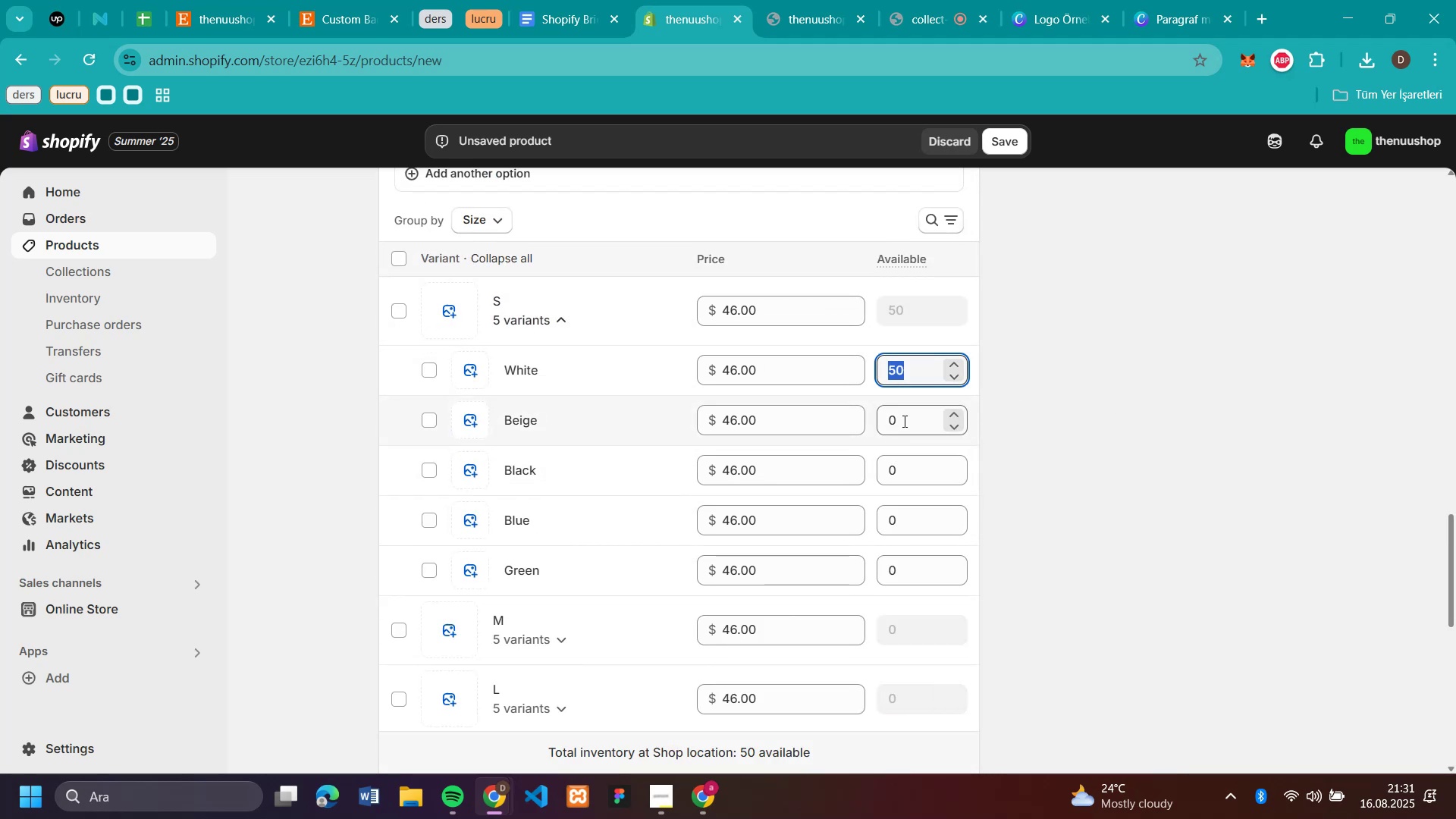 
left_click([904, 420])
 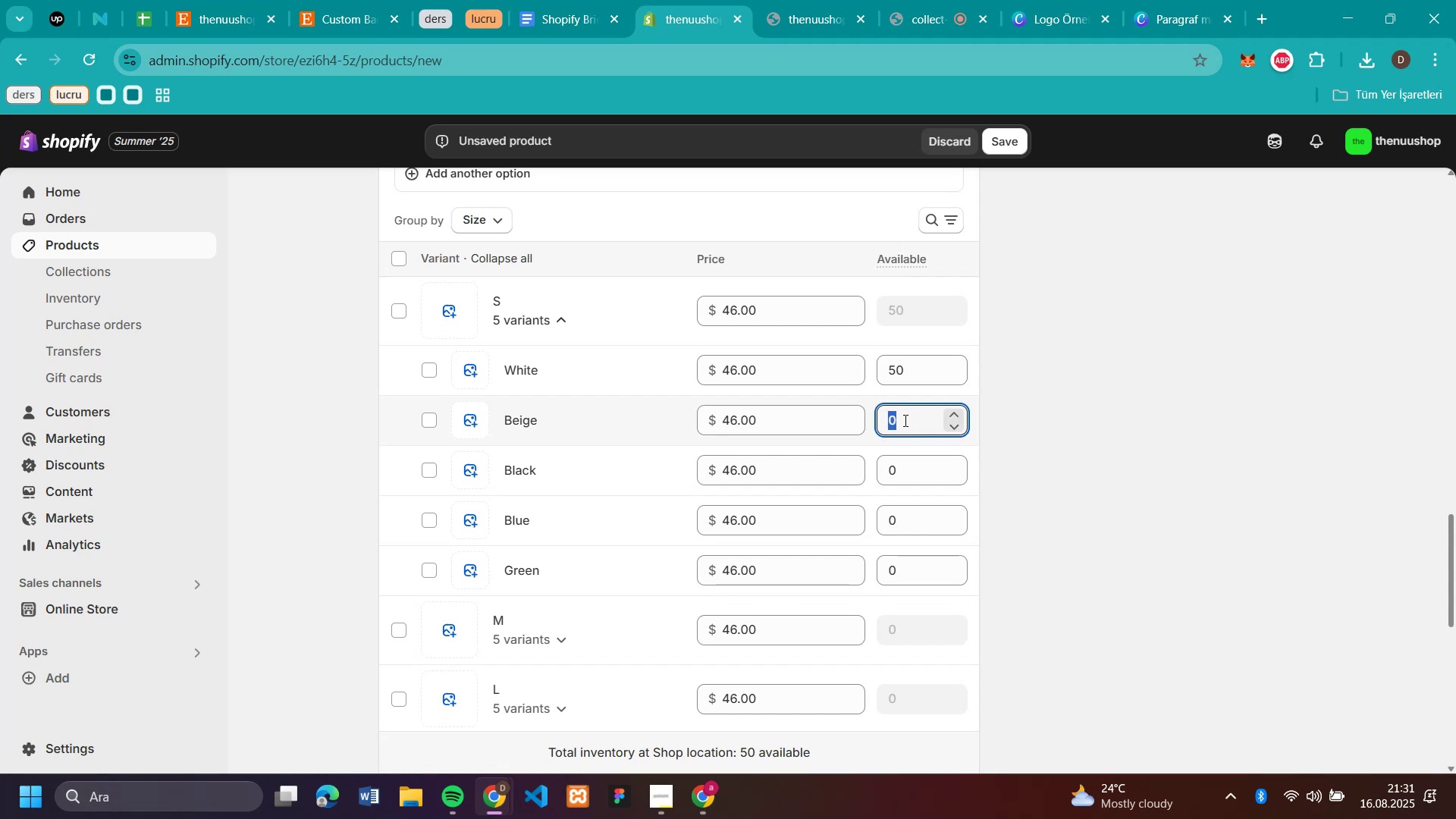 
key(Control+V)
 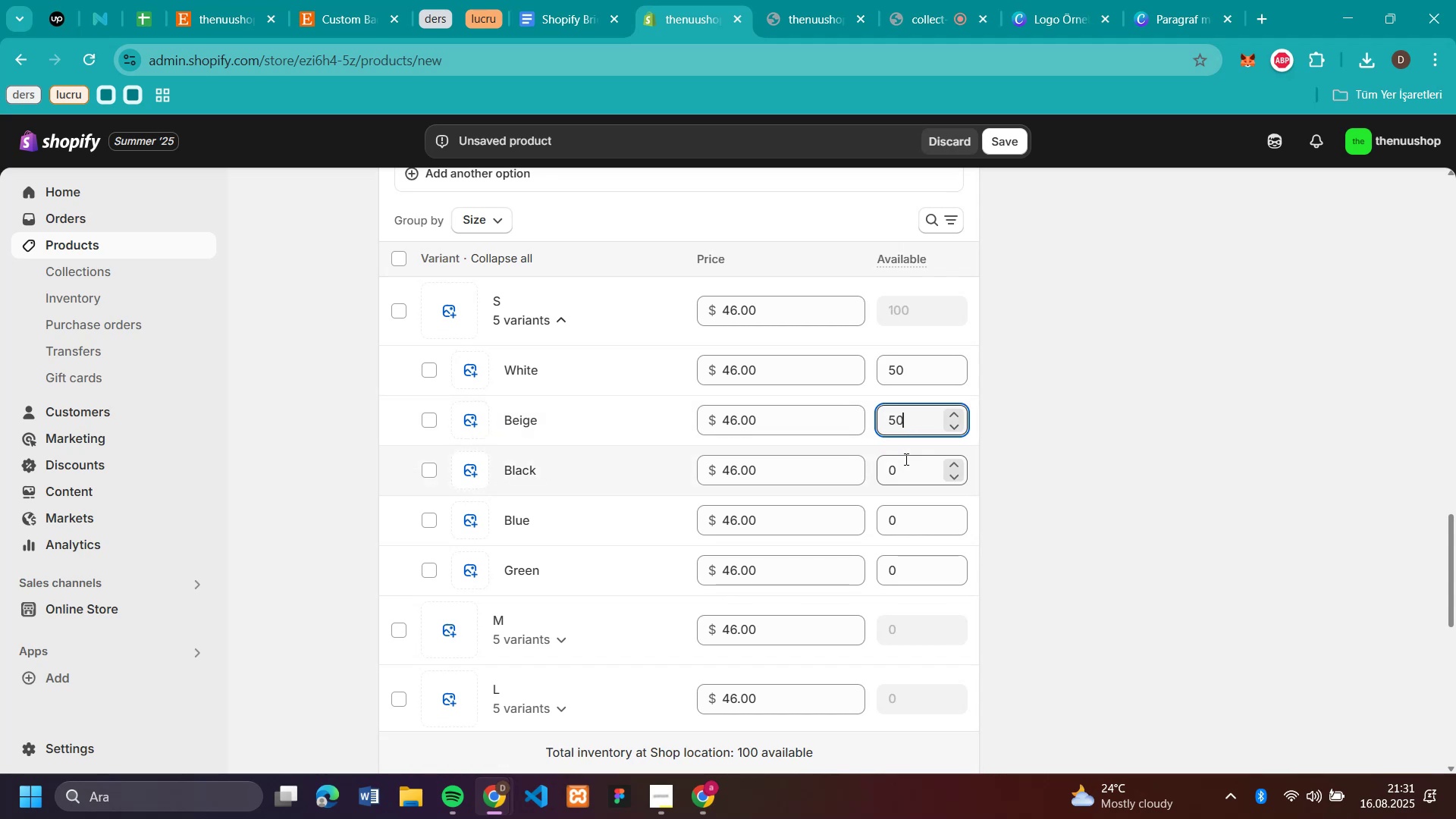 
key(Control+V)
 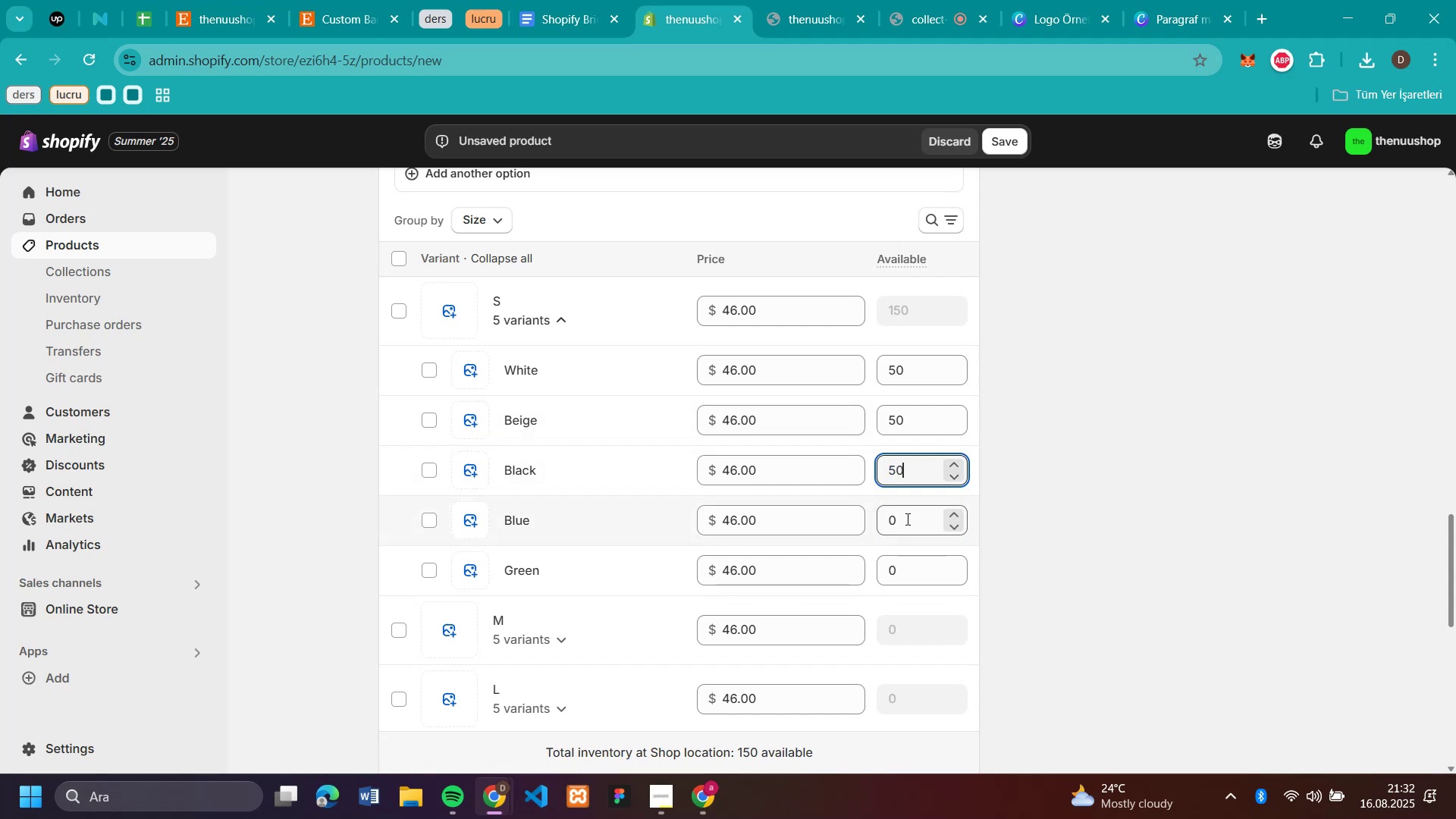 
left_click([906, 522])
 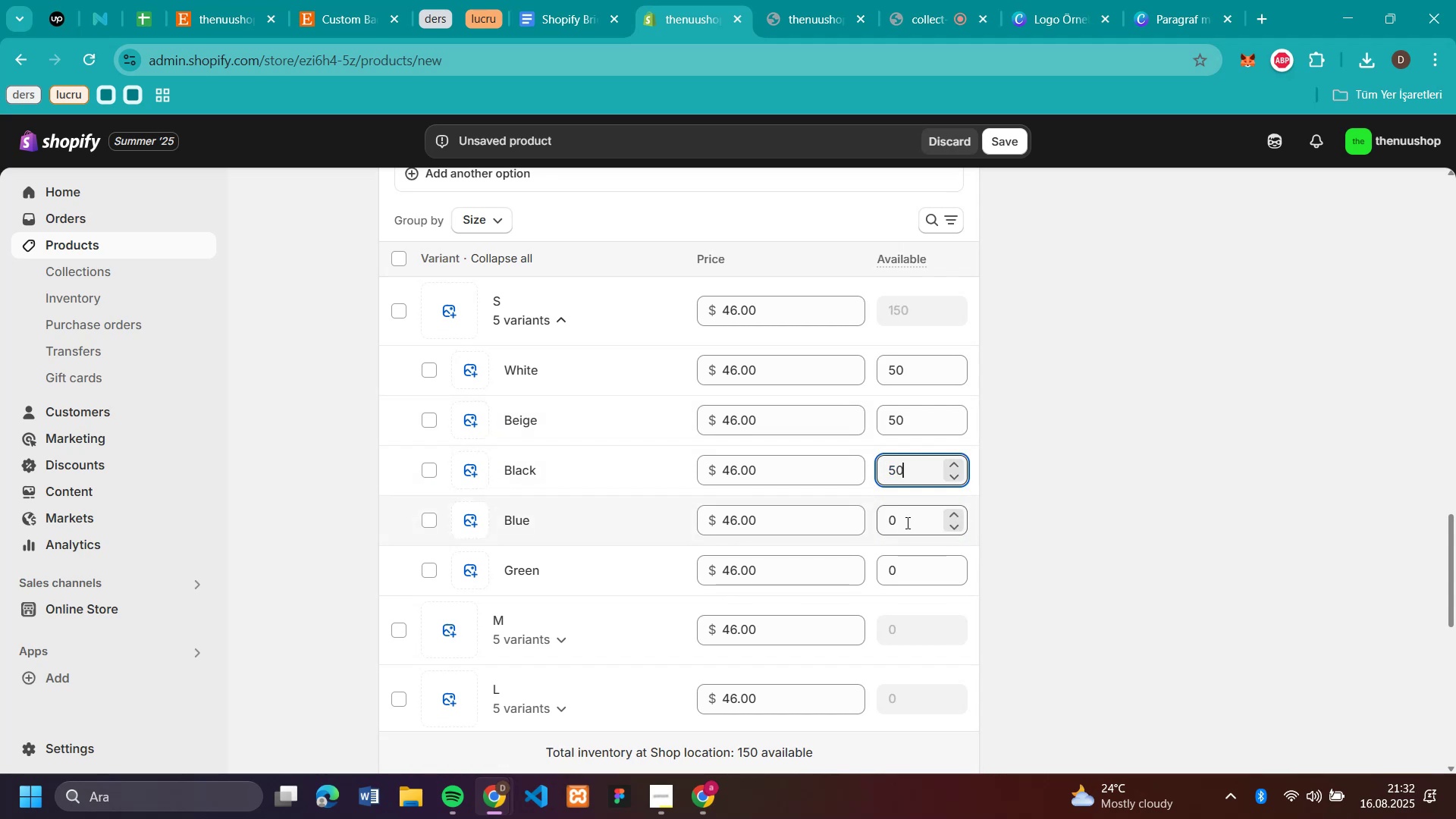 
key(Control+V)
 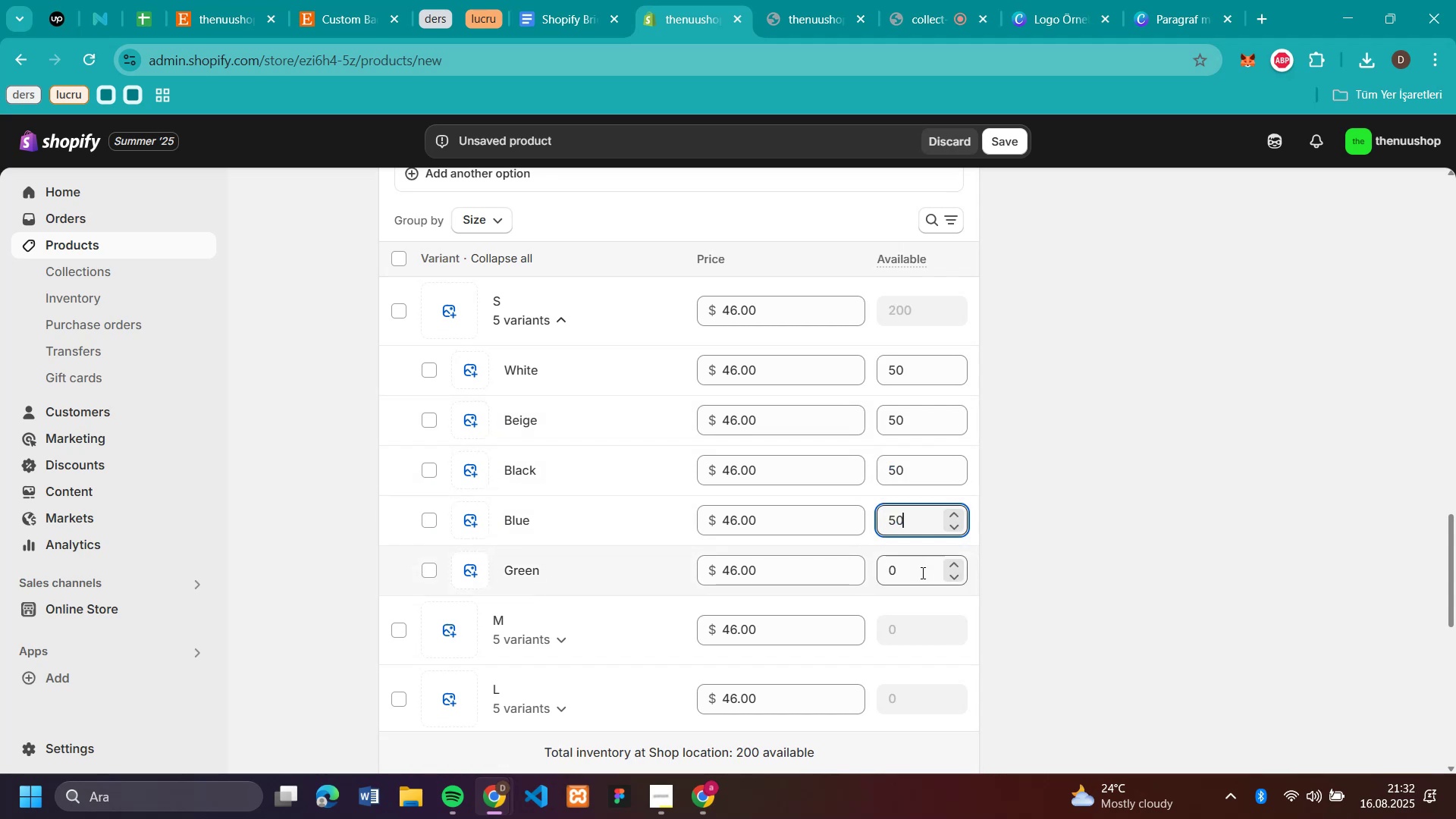 
left_click([921, 573])
 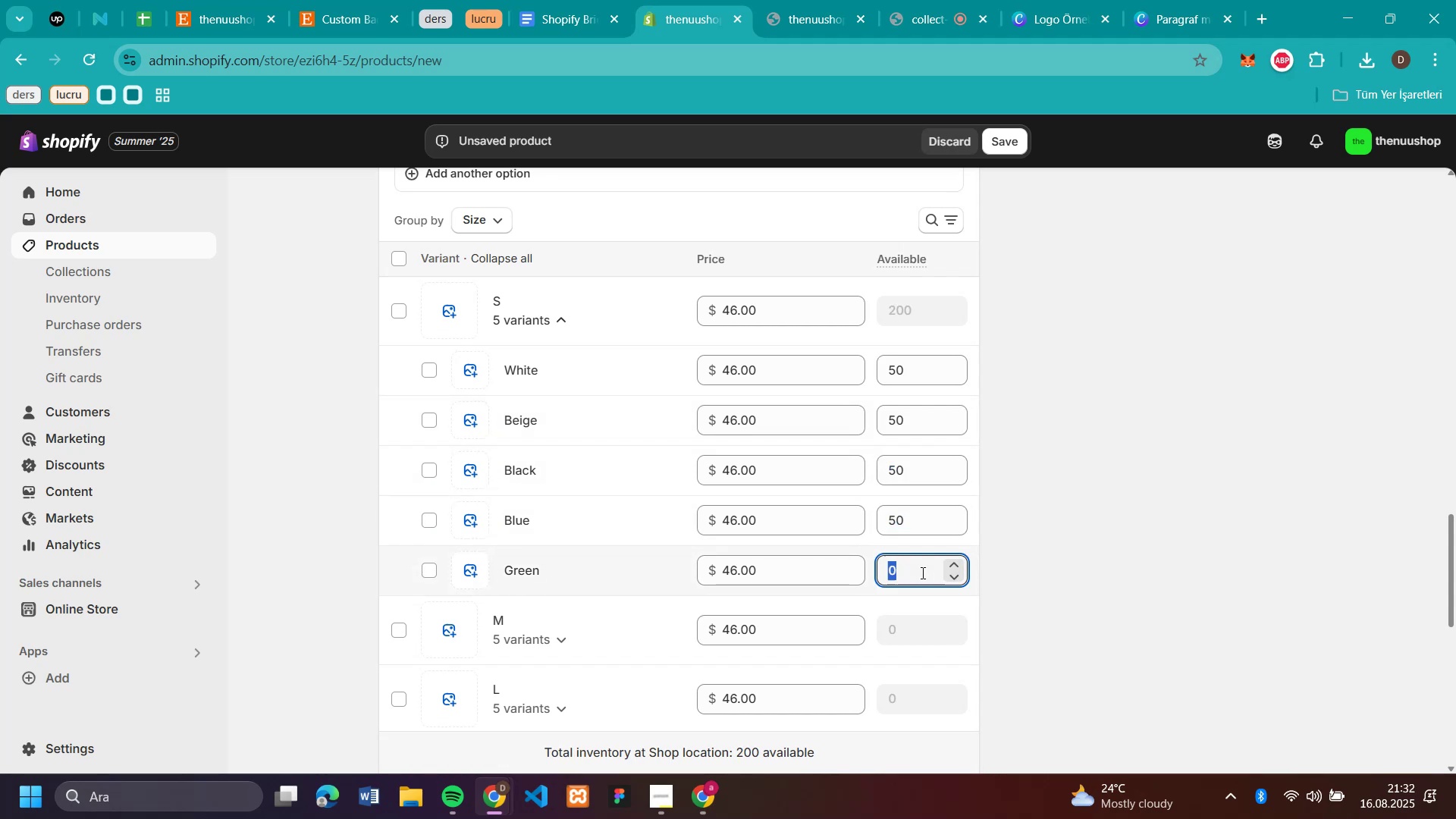 
key(Control+V)
 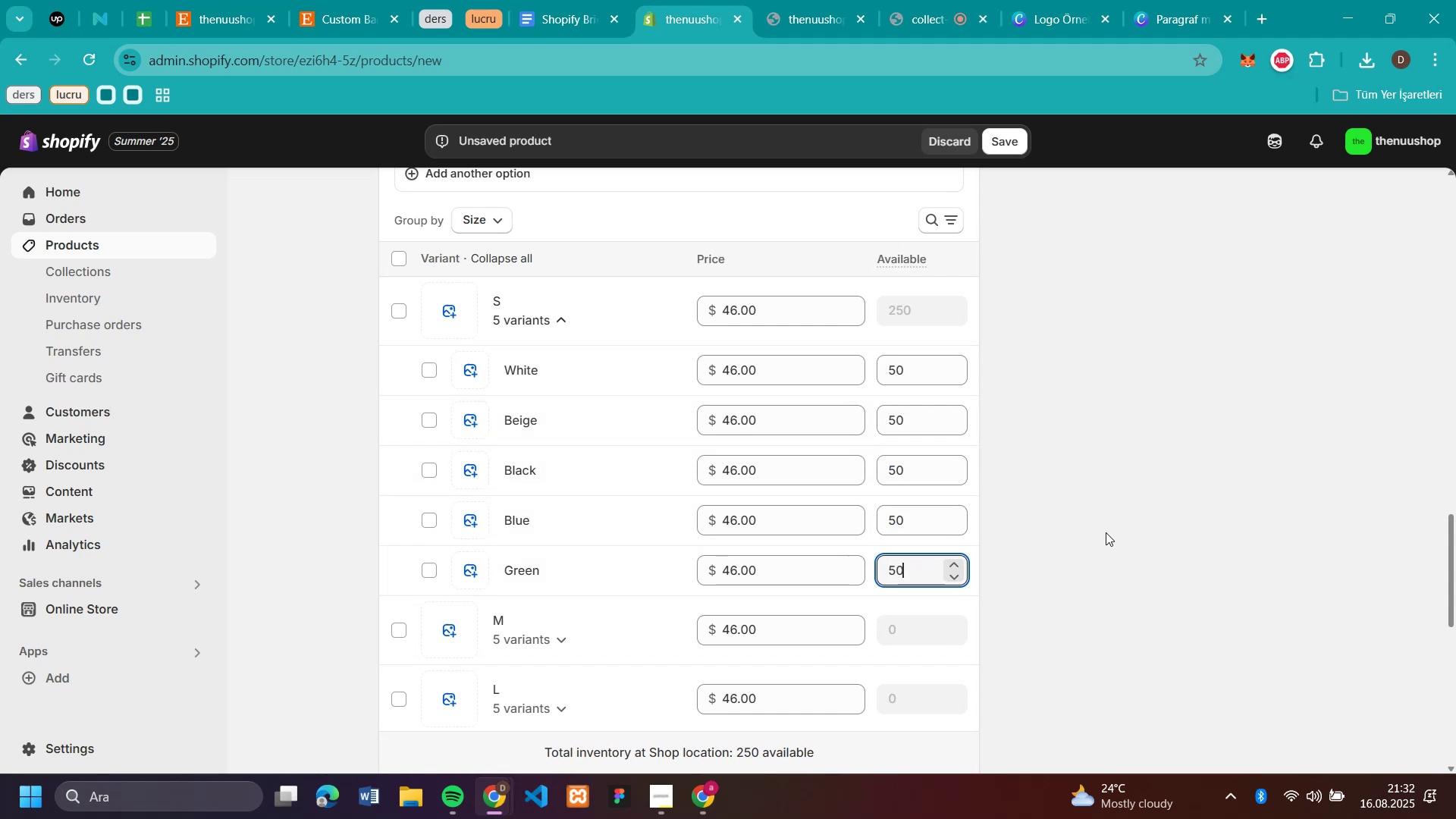 
left_click([1124, 530])
 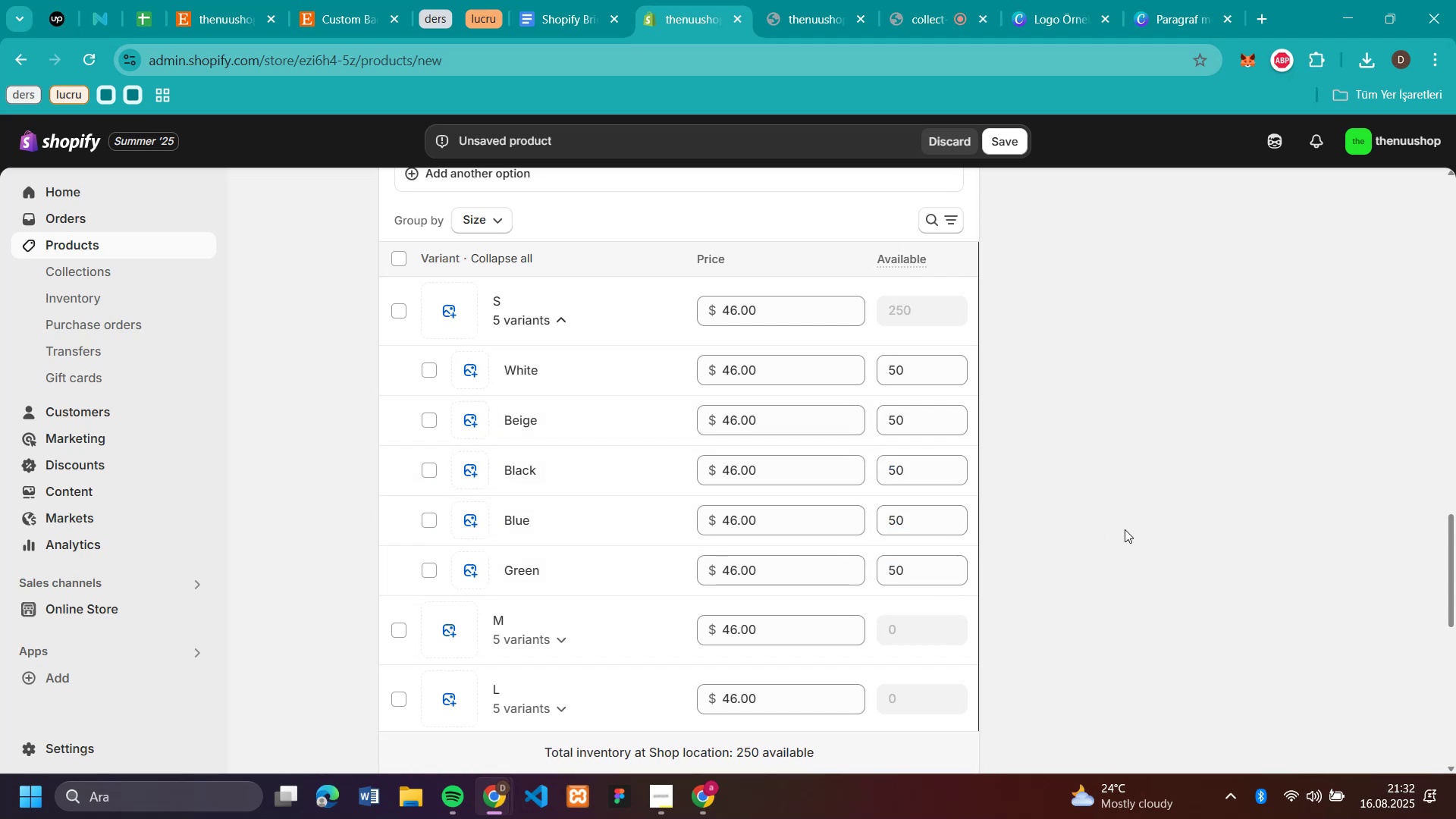 
scroll: coordinate [1136, 482], scroll_direction: down, amount: 3.0
 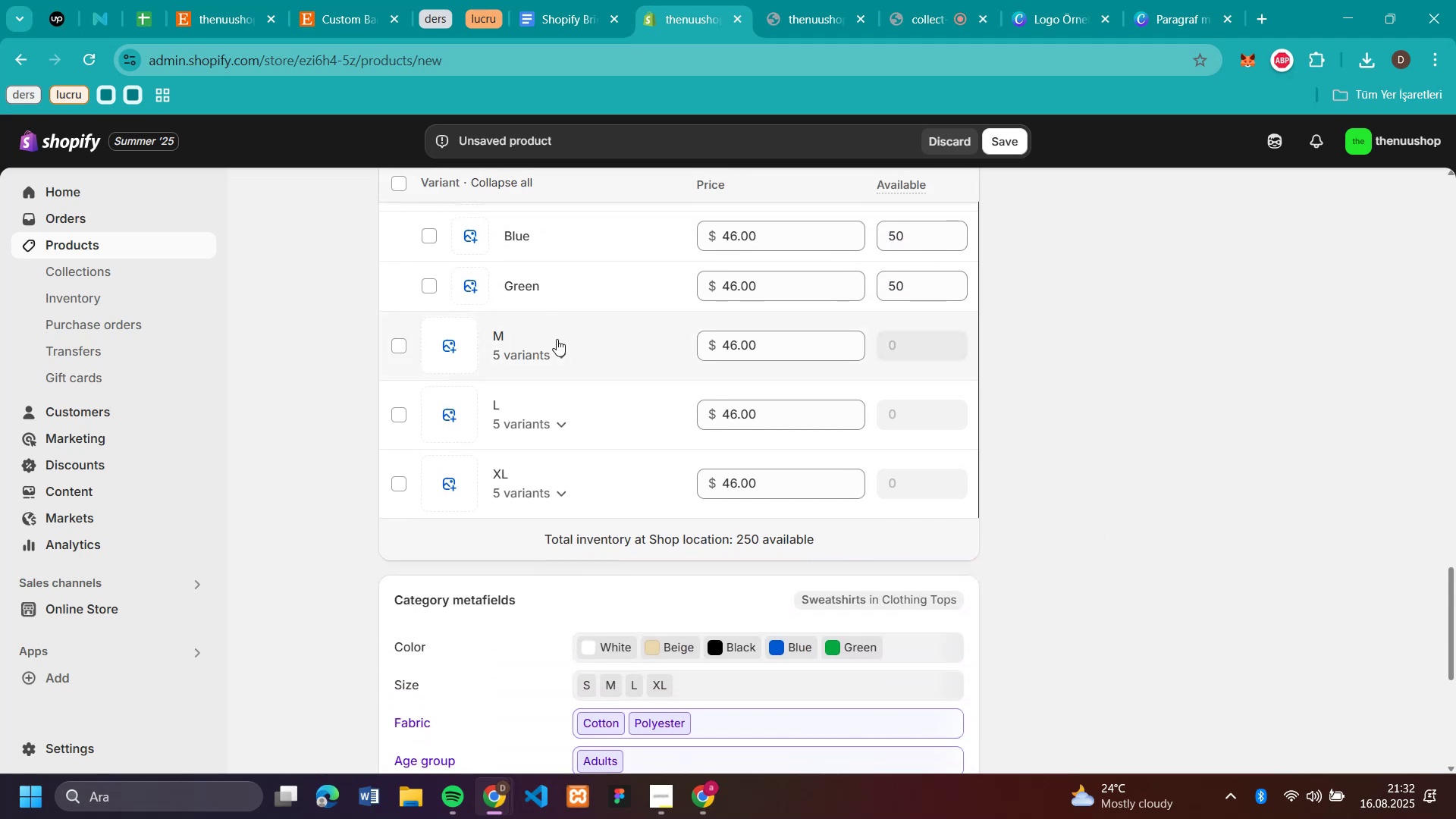 
left_click([563, 353])
 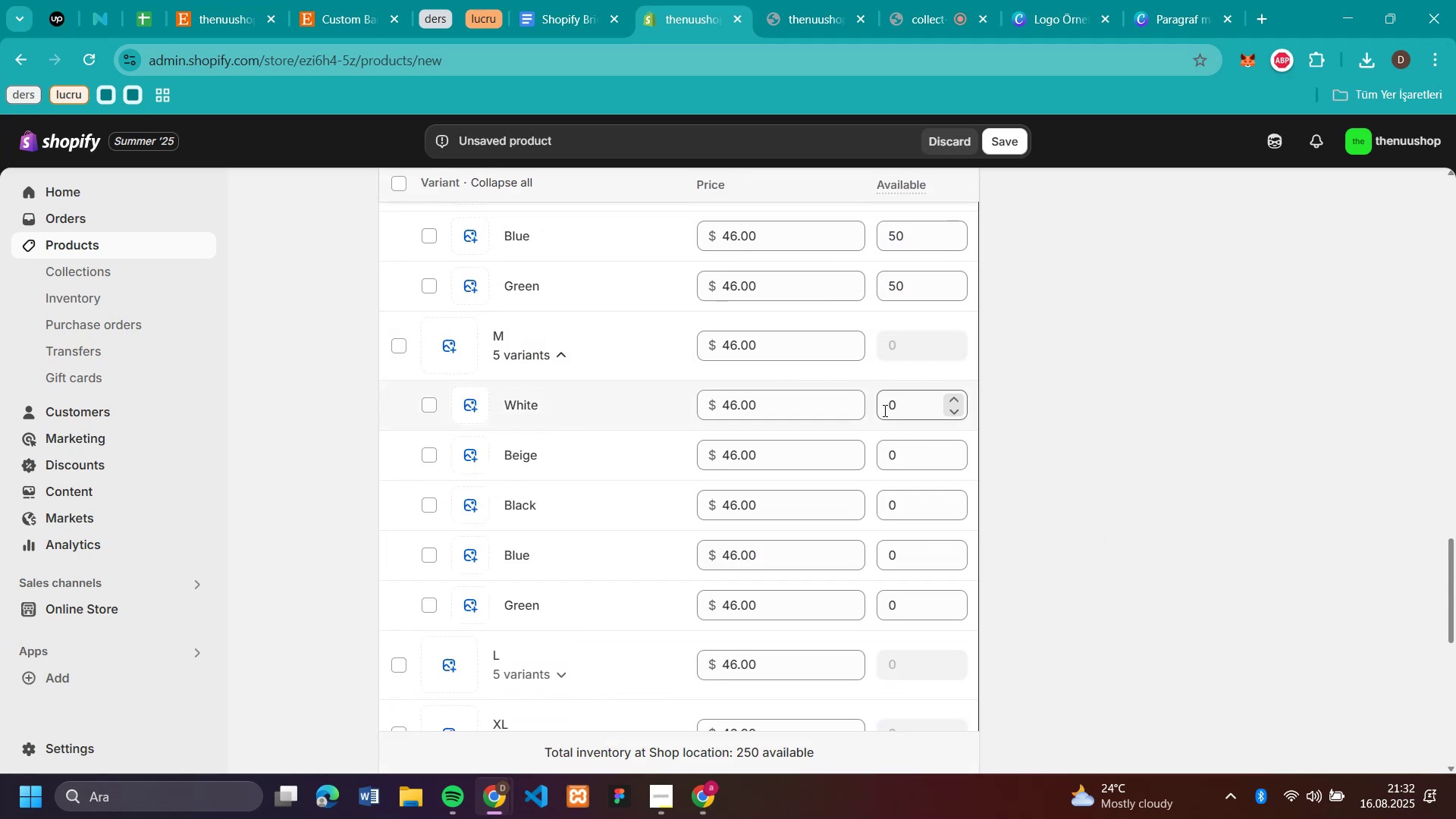 
left_click([887, 407])
 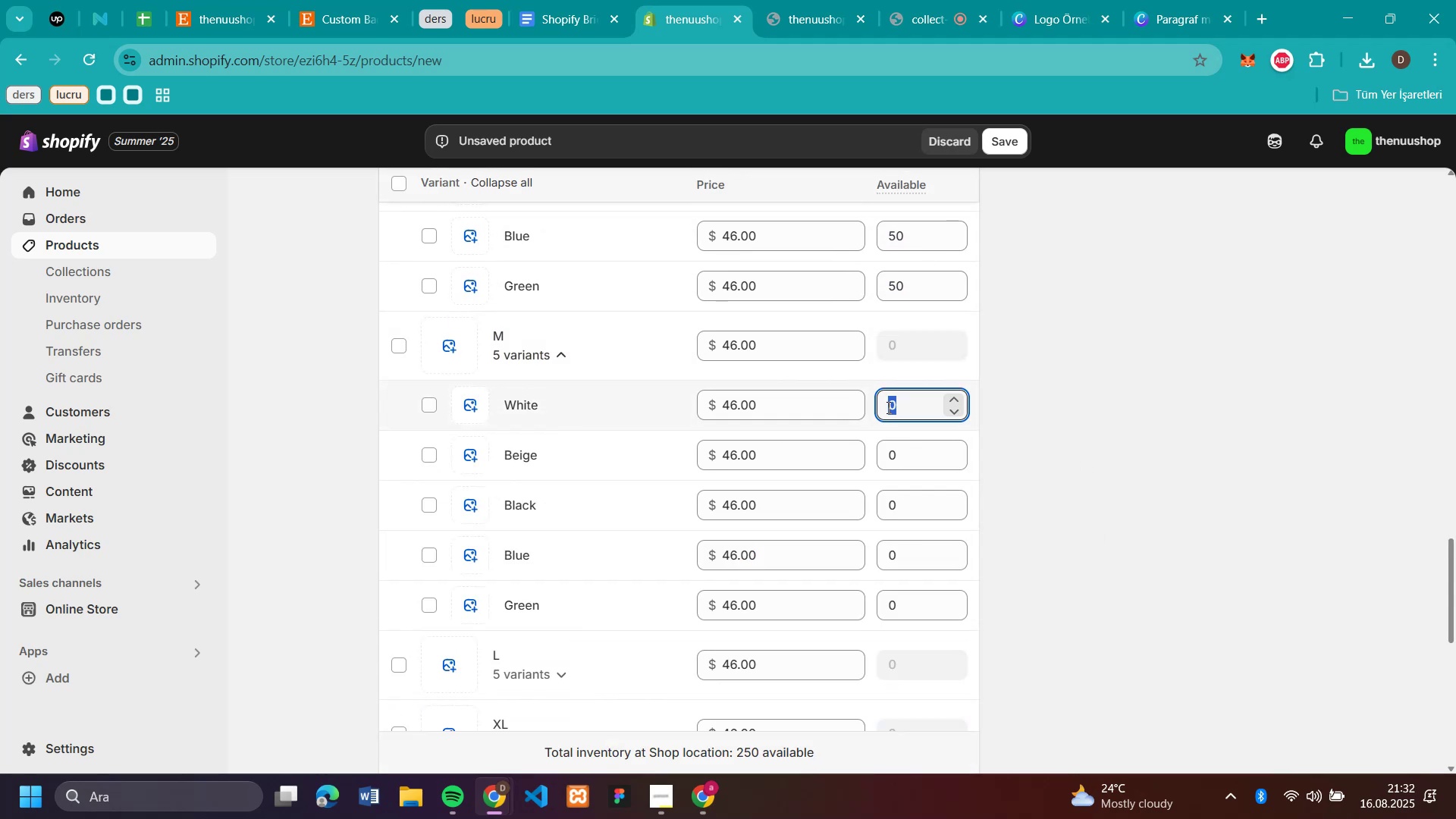 
key(Control+V)
 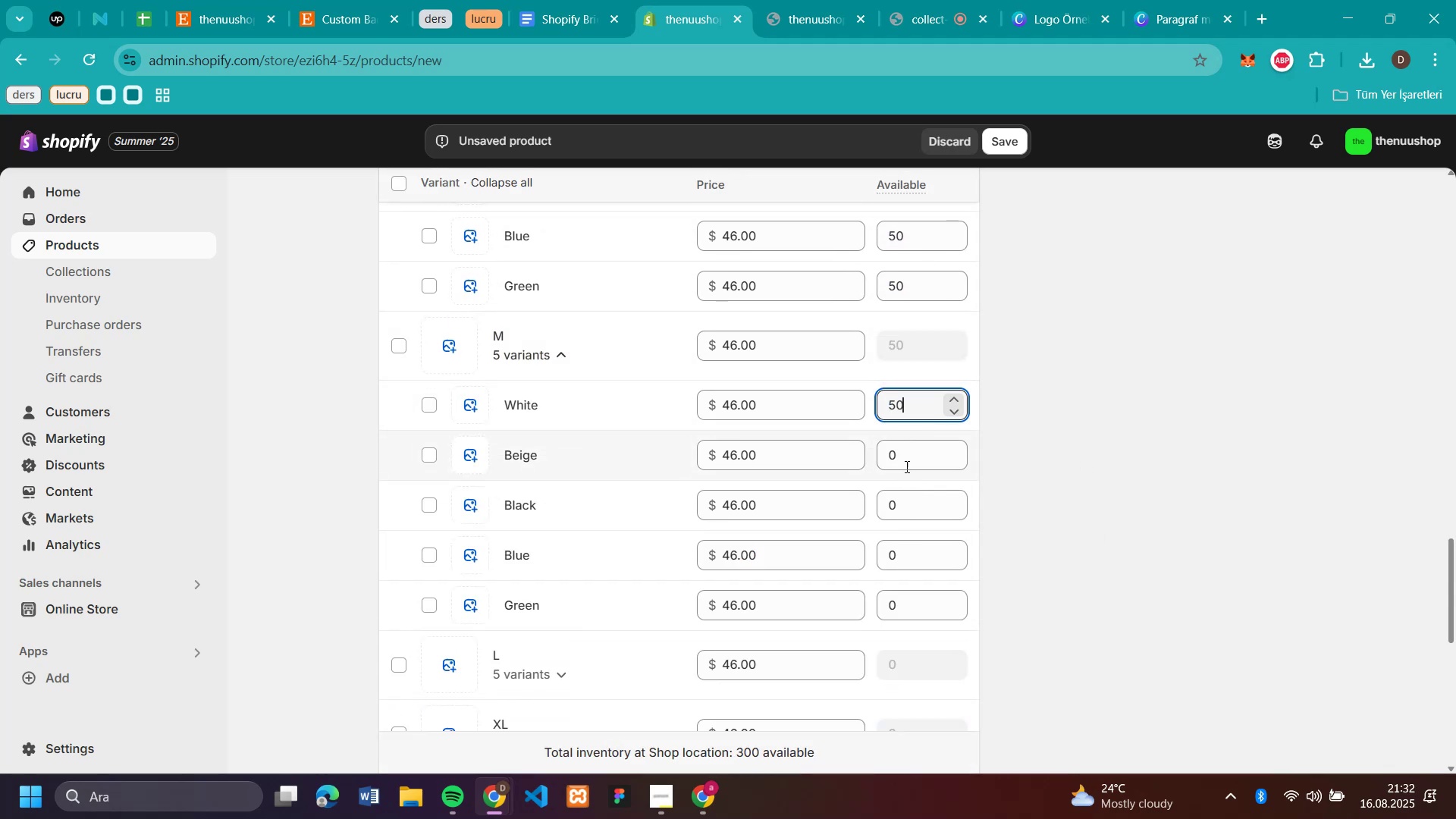 
left_click([905, 460])
 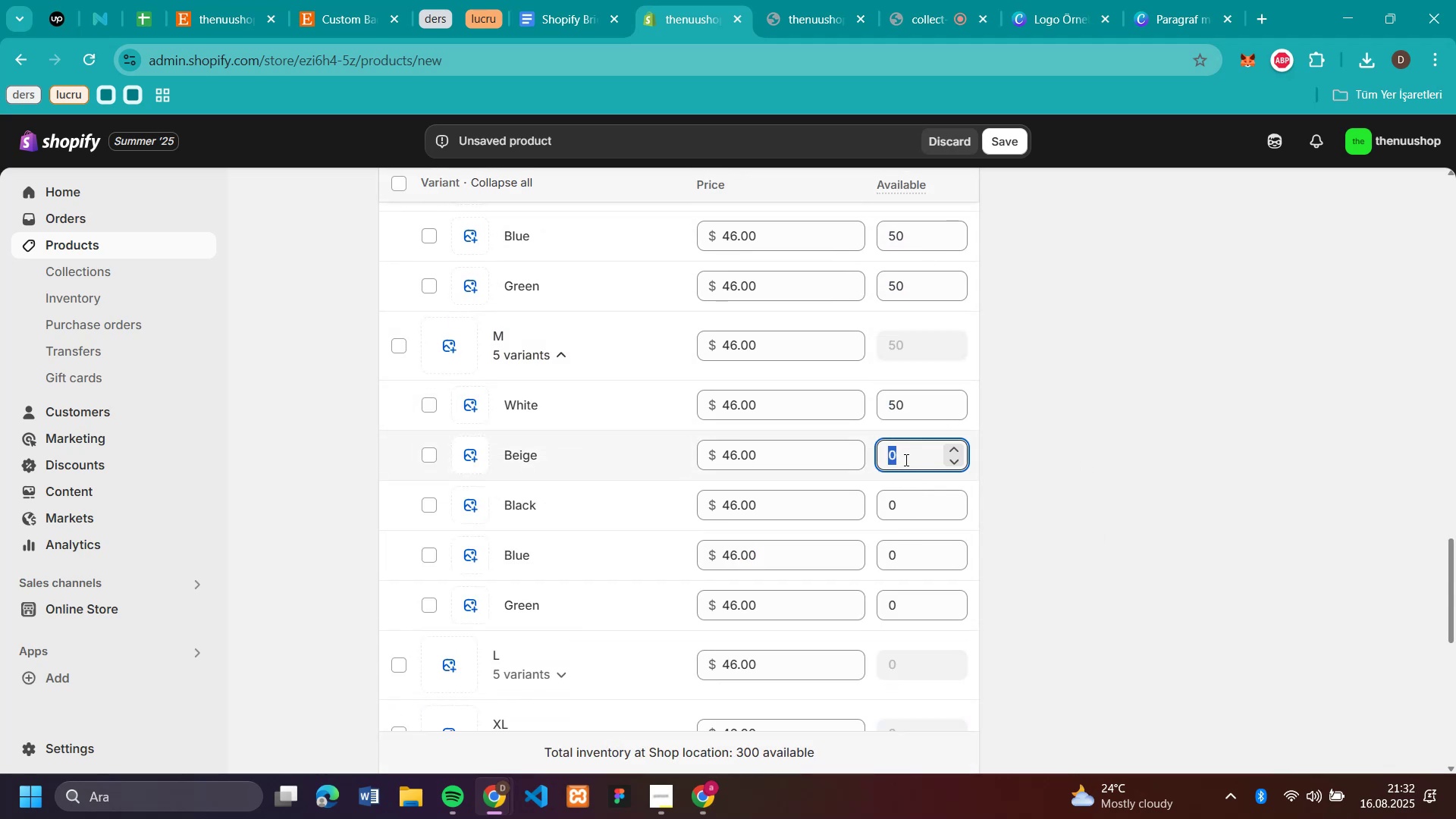 
key(Control+V)
 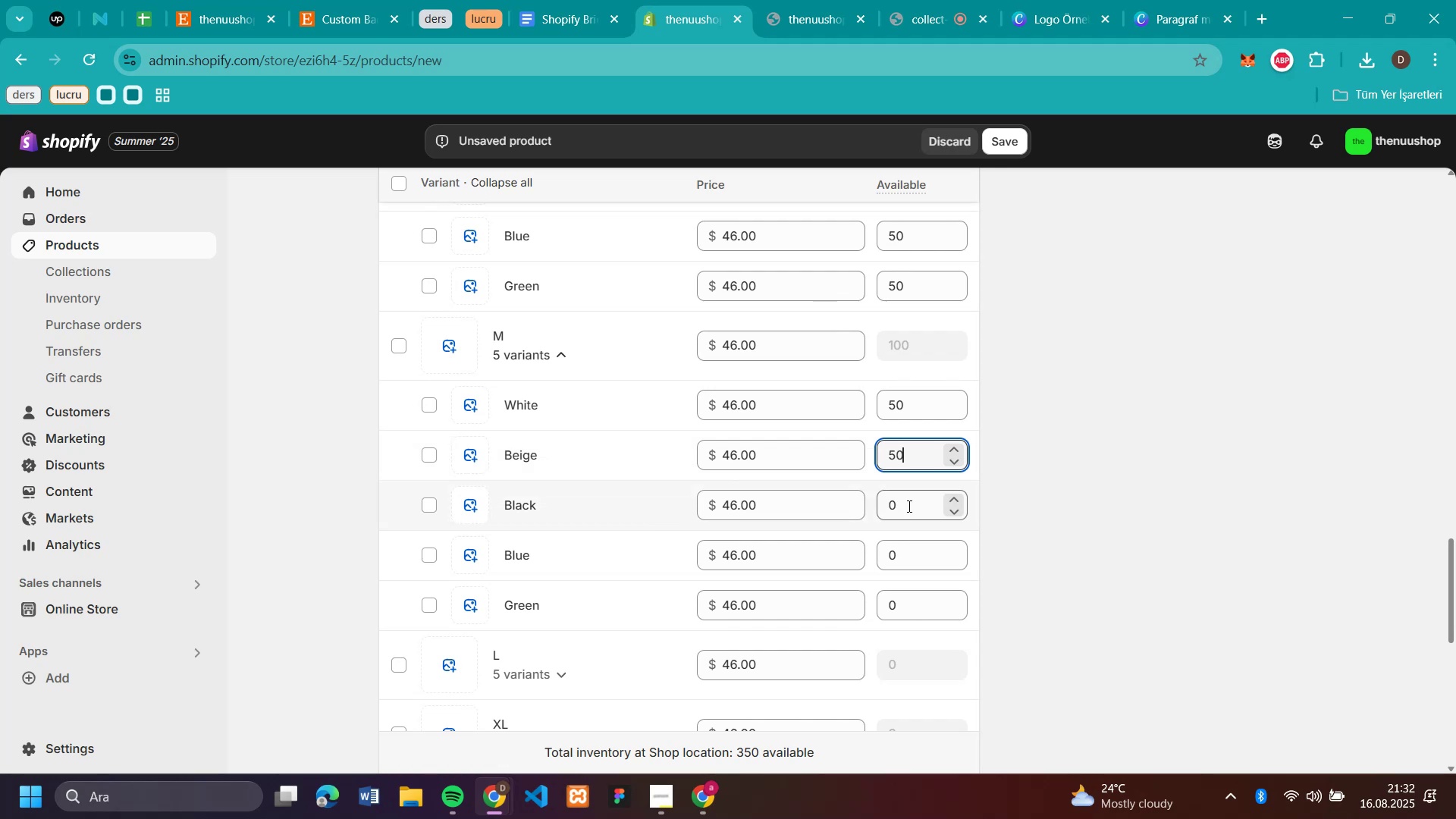 
left_click([908, 506])
 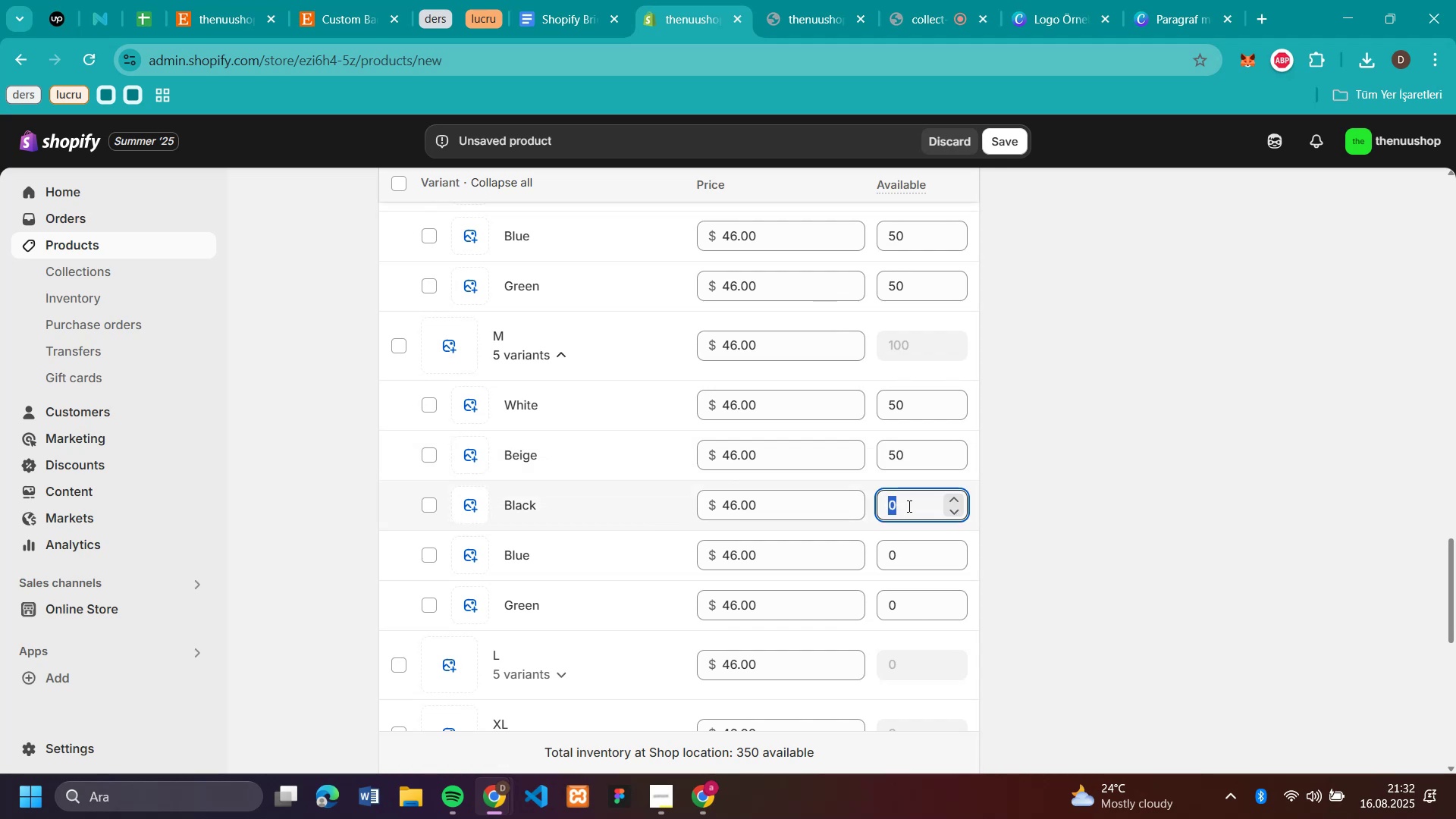 
key(Control+V)
 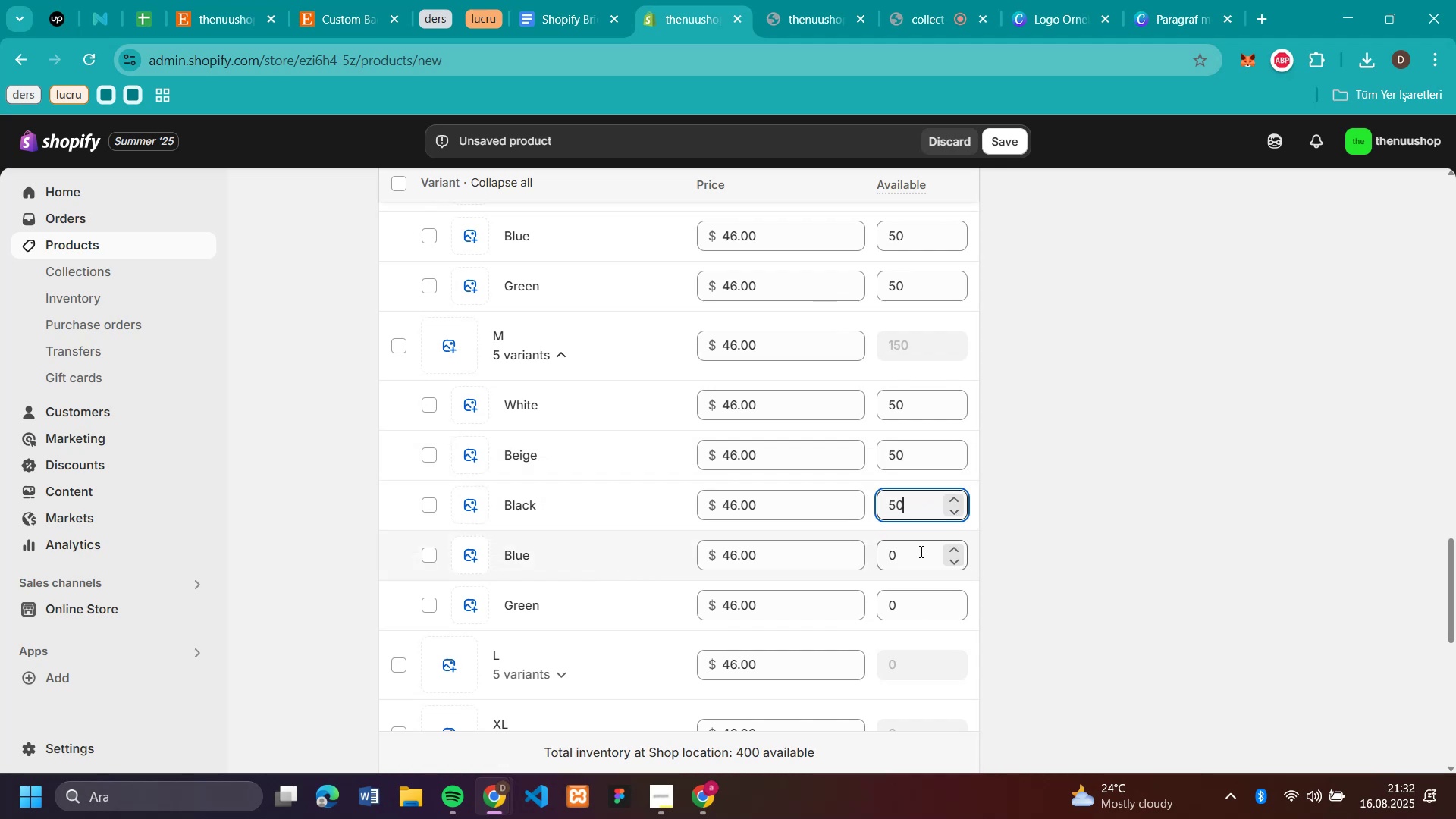 
key(Control+V)
 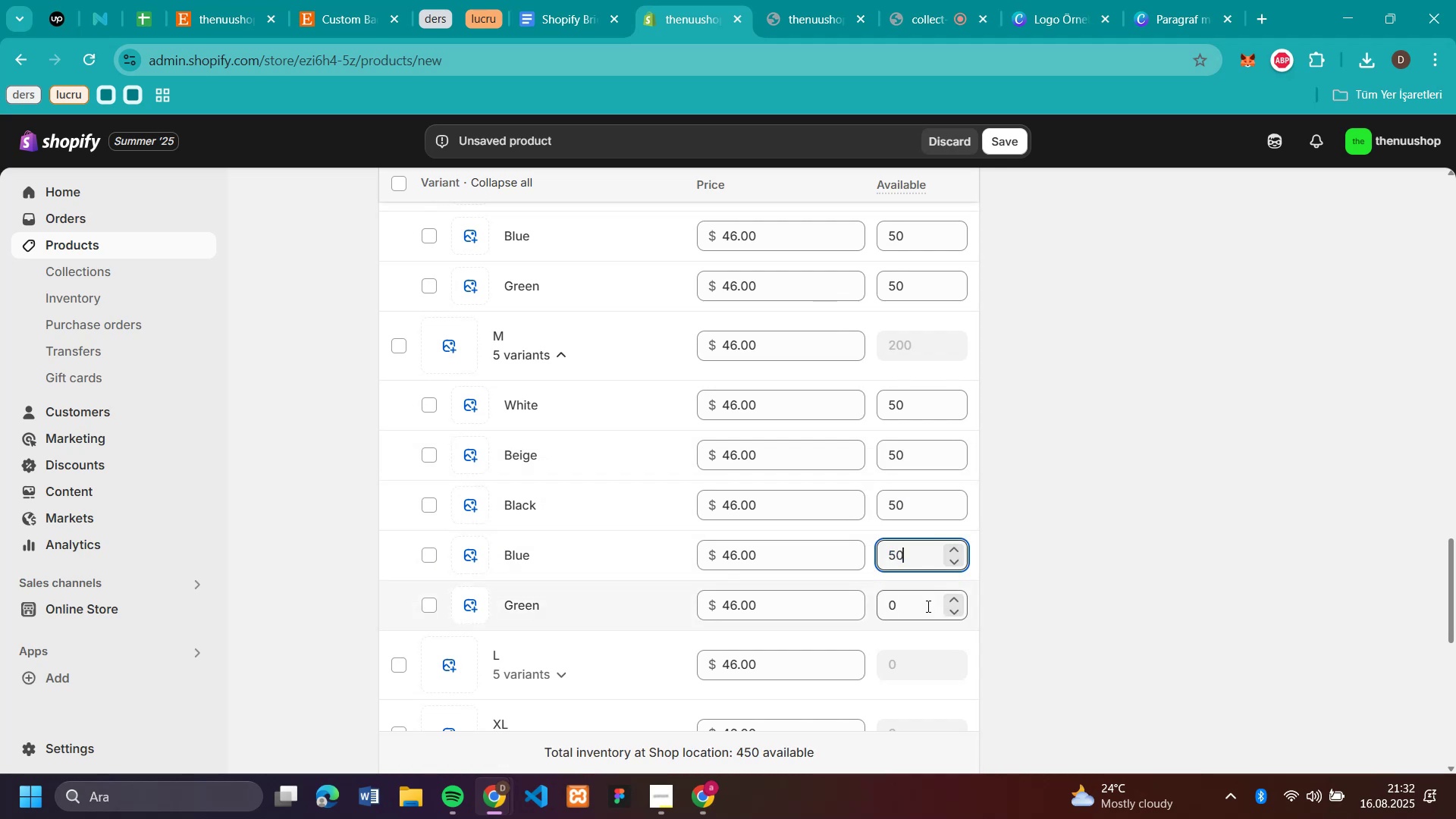 
left_click([927, 606])
 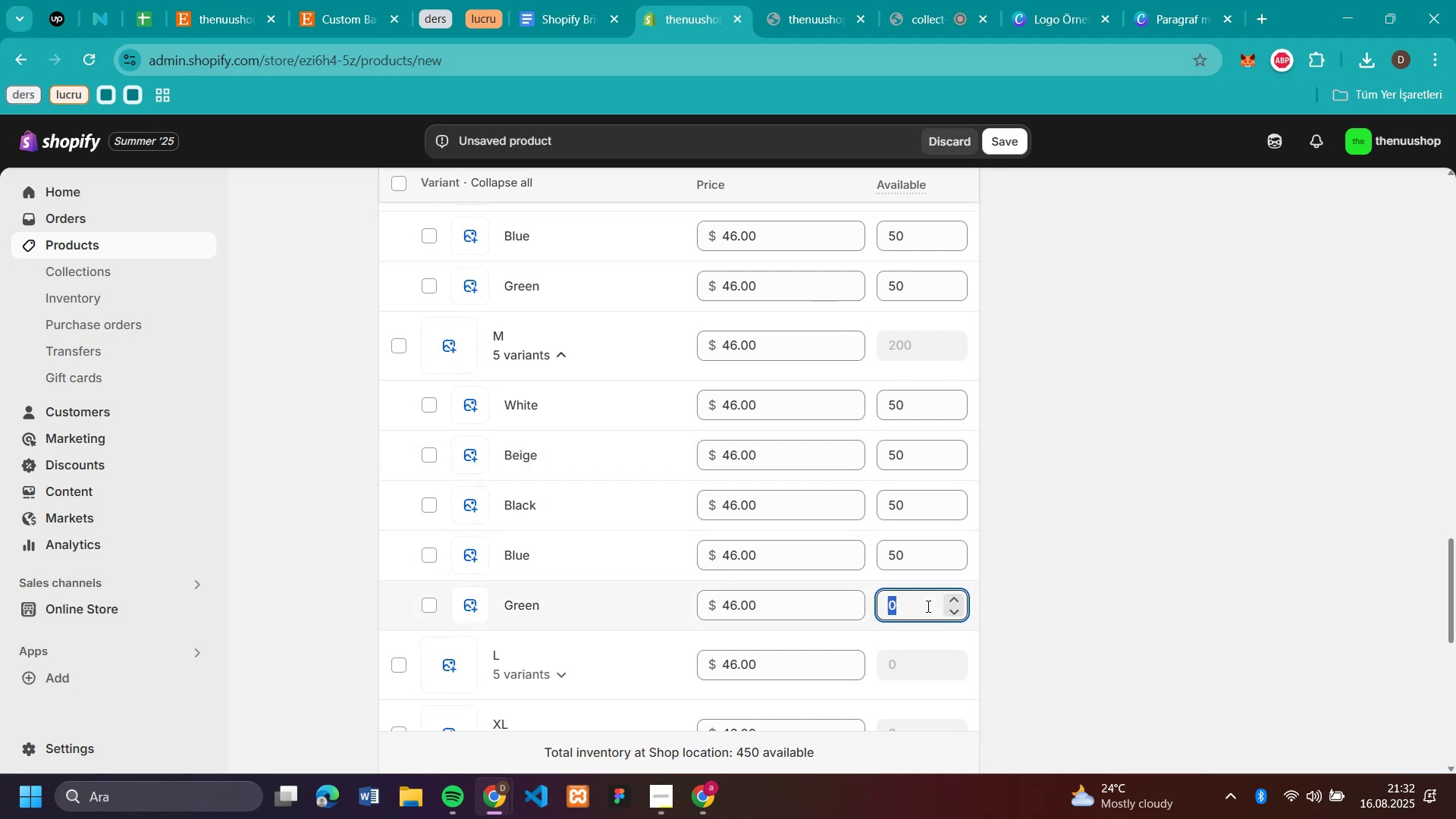 
key(Control+V)
 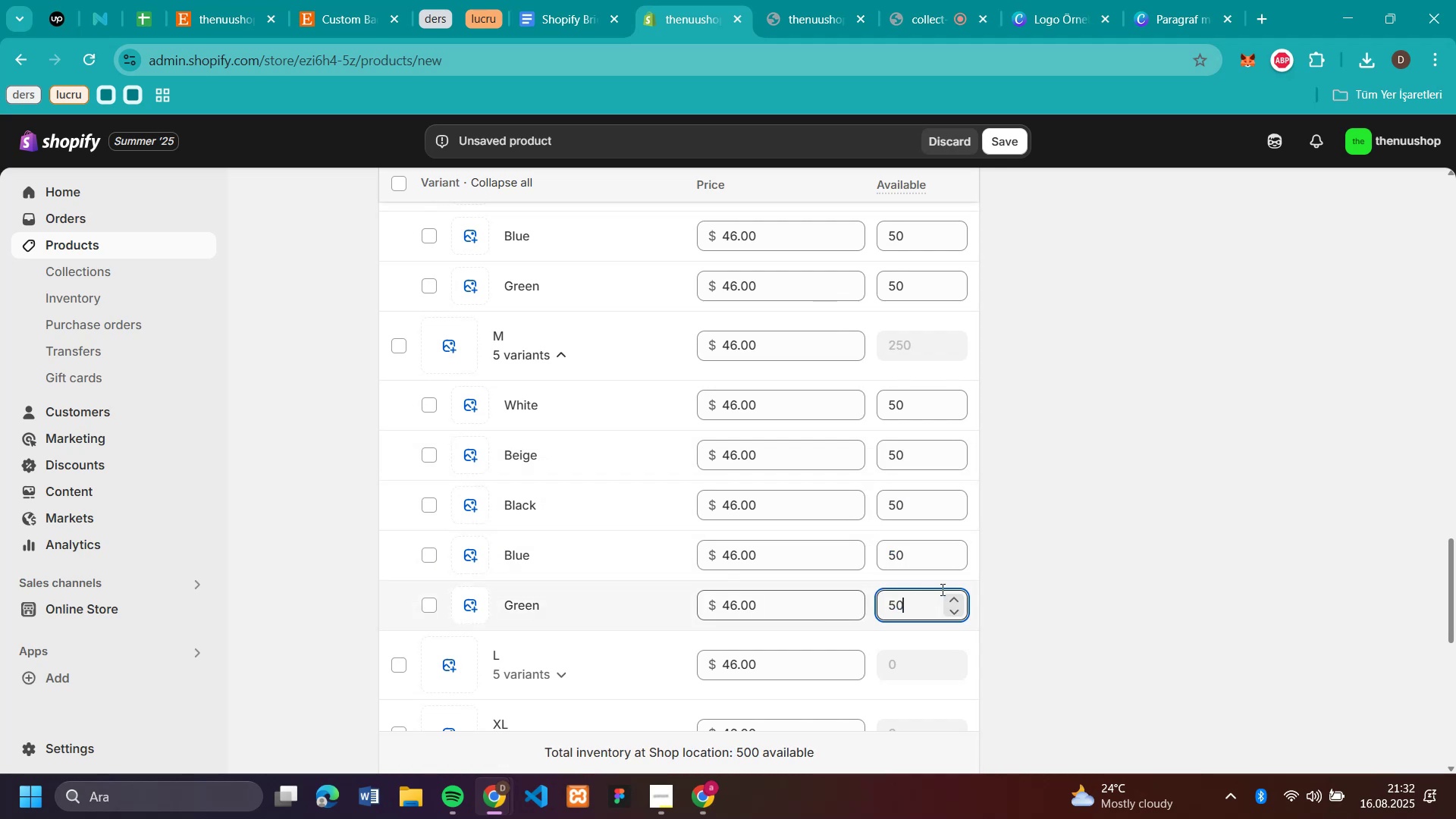 
left_click([1170, 547])
 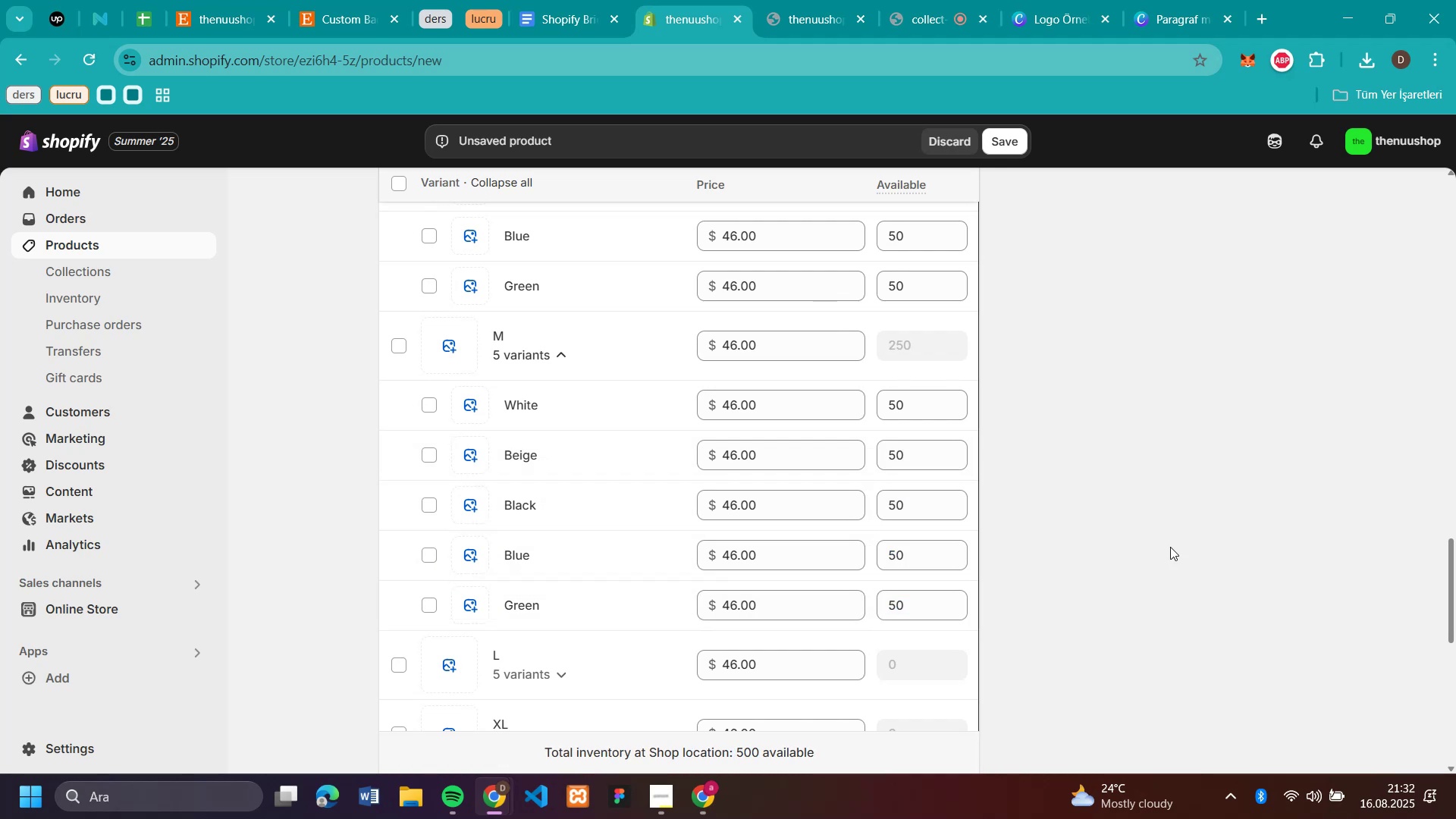 
scroll: coordinate [1105, 470], scroll_direction: down, amount: 3.0
 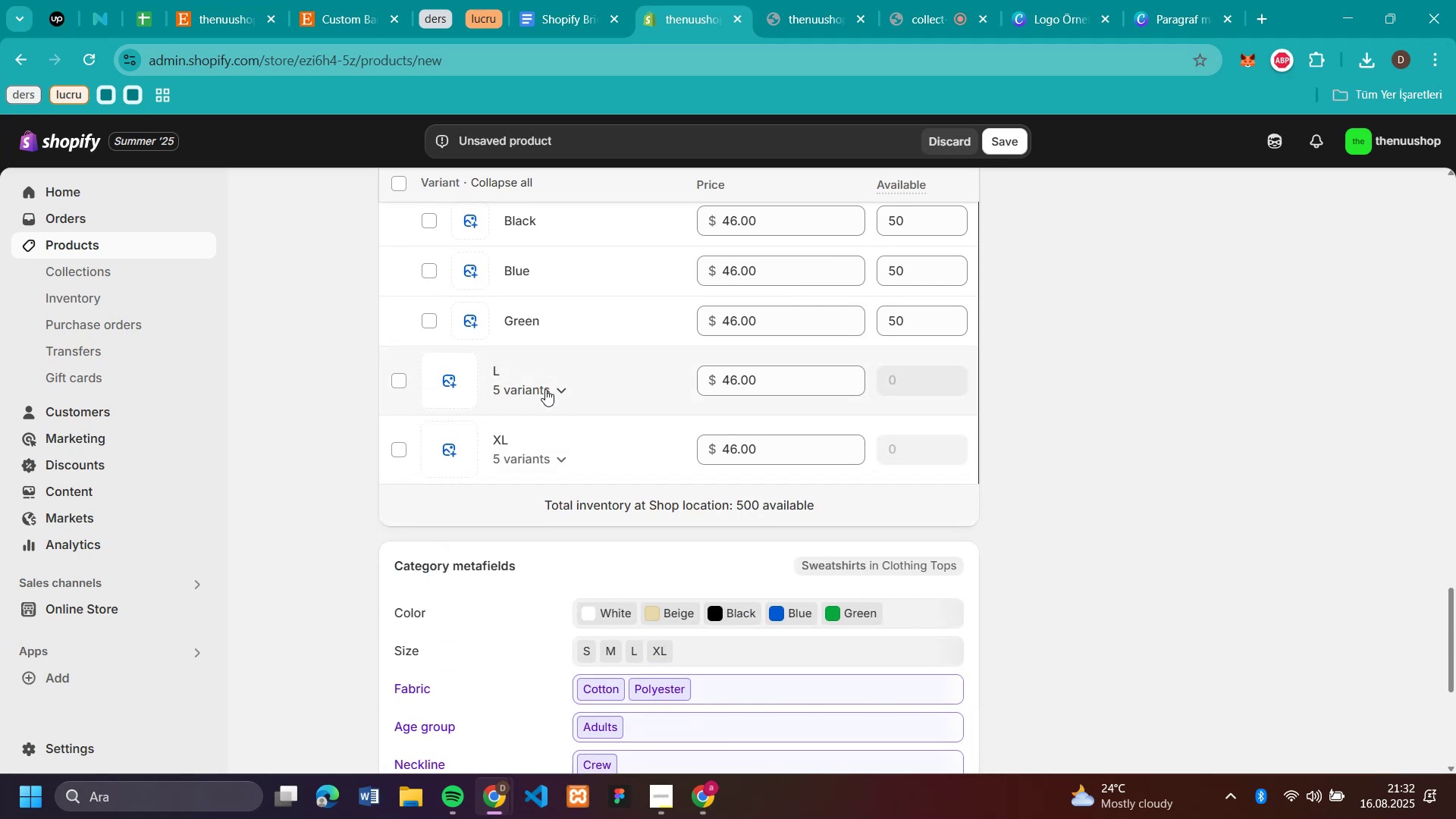 
left_click([552, 388])
 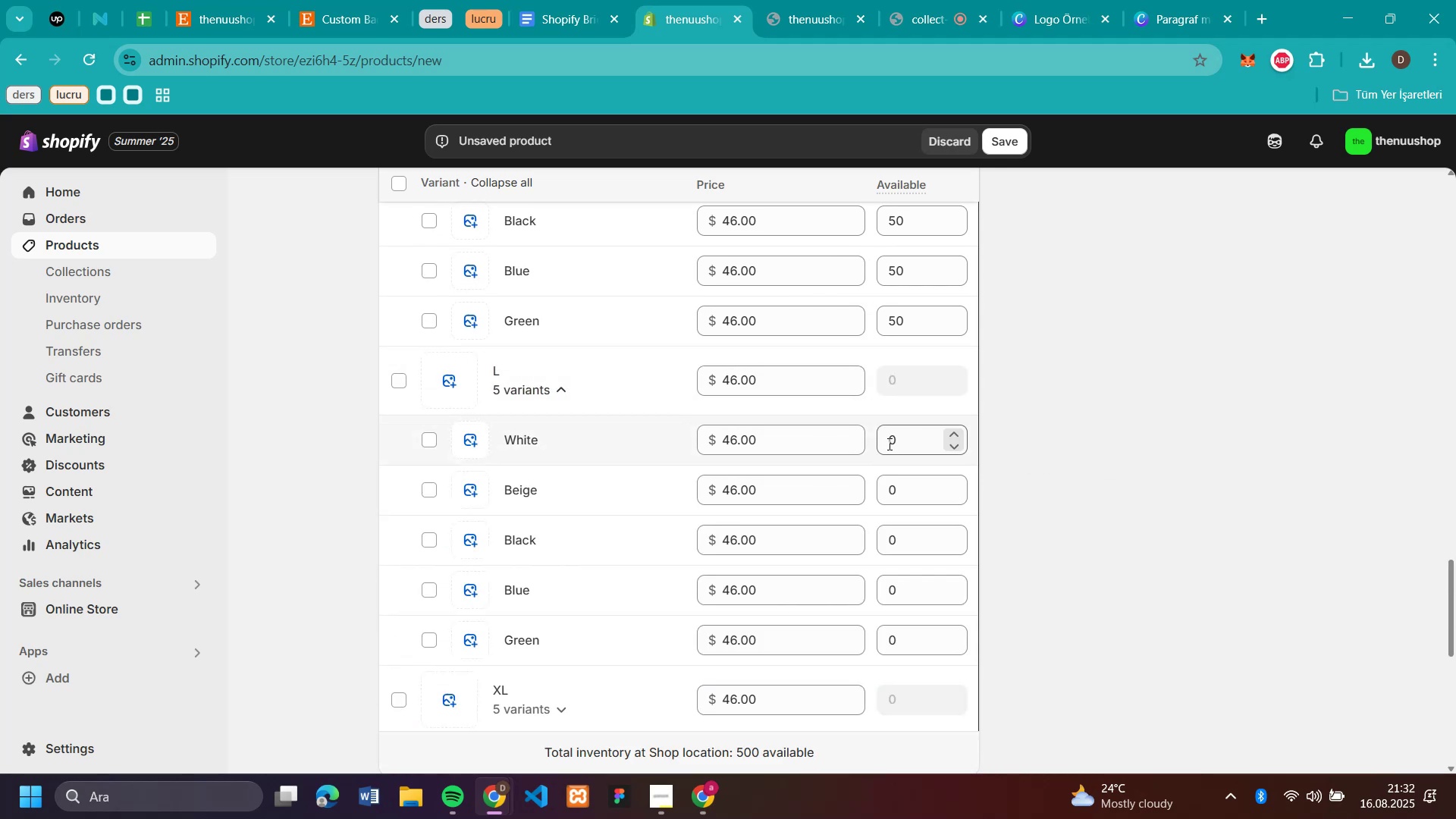 
left_click([888, 446])
 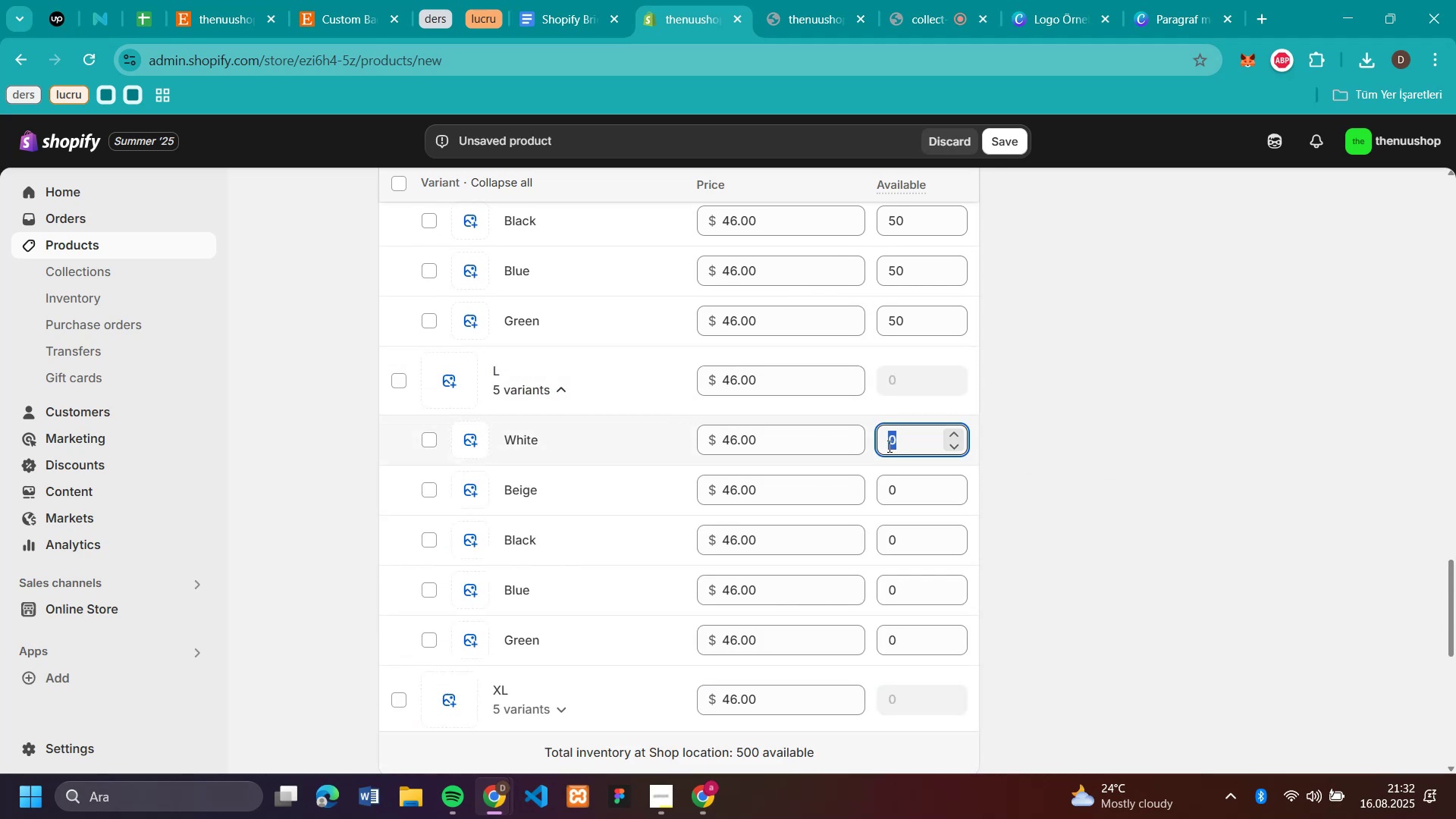 
key(Control+V)
 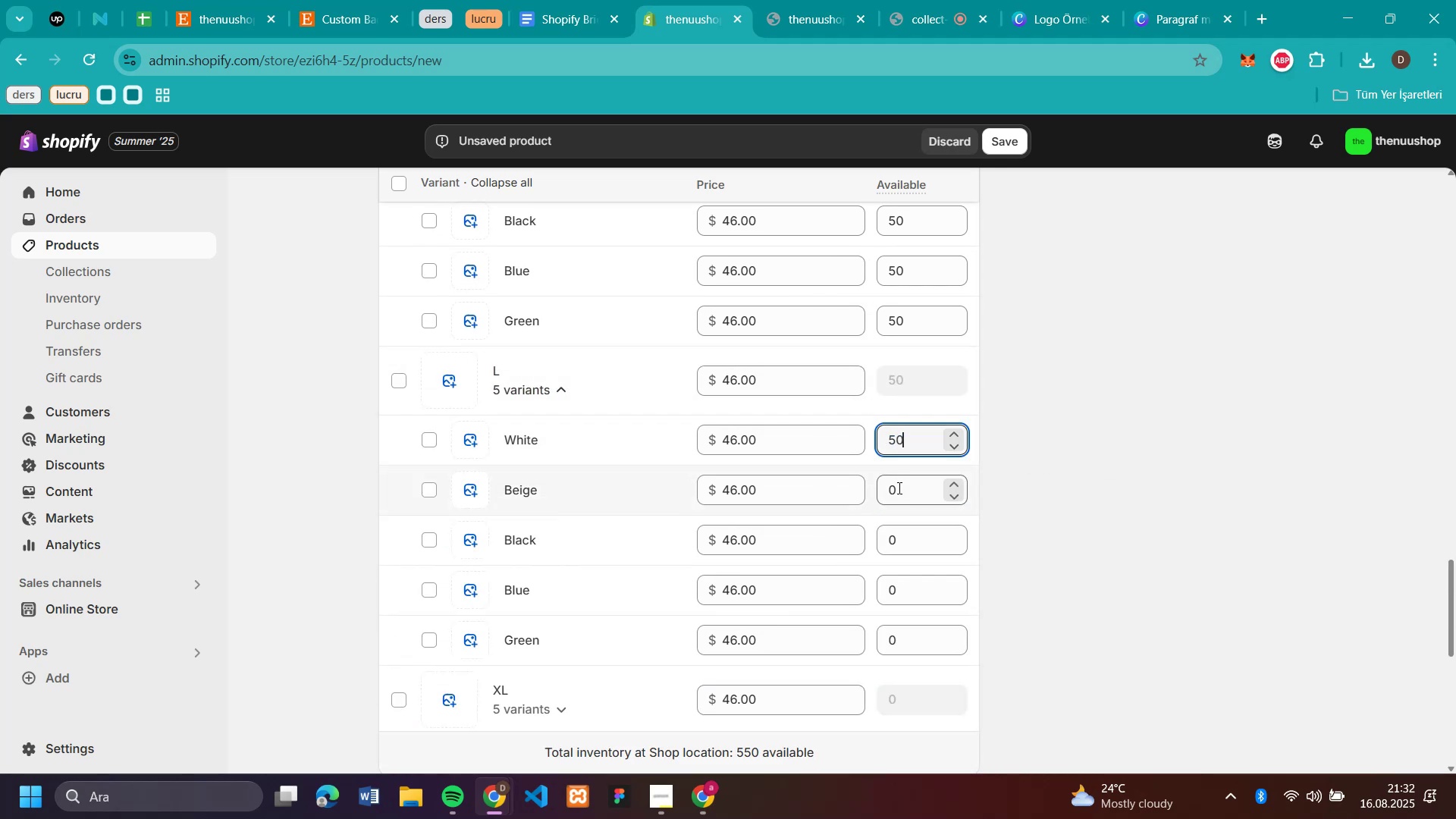 
key(Control+V)
 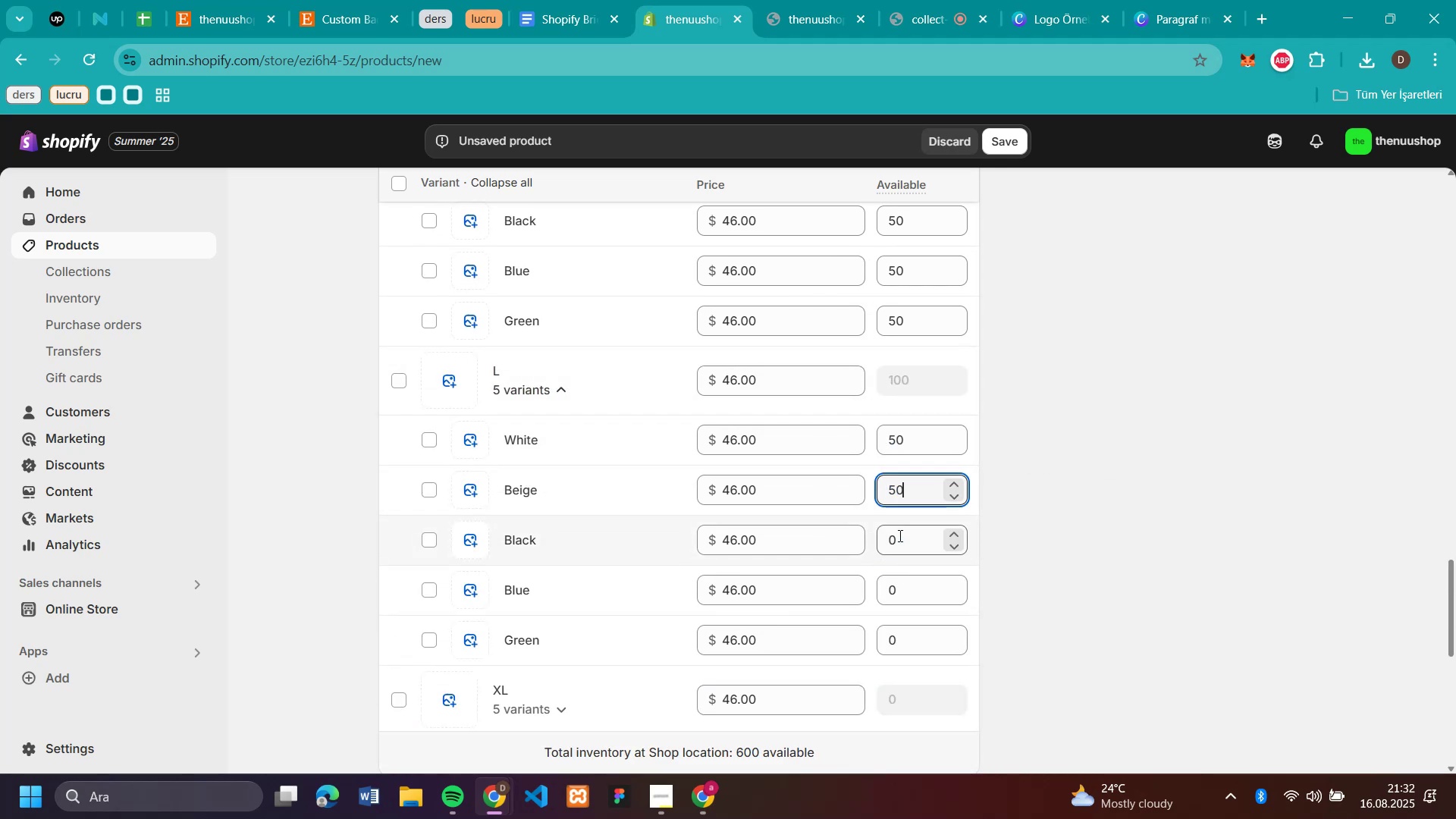 
left_click([899, 535])
 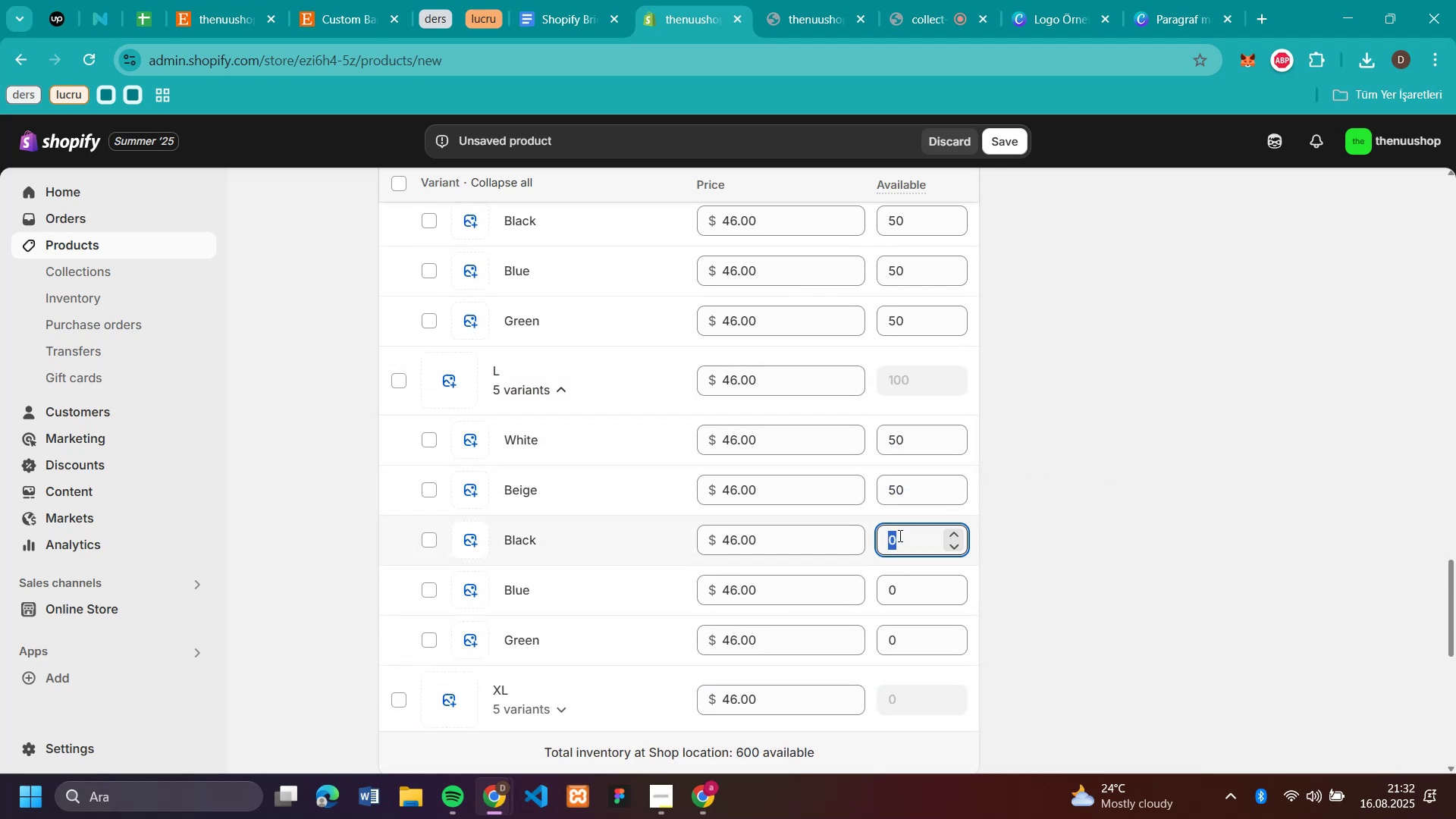 
key(Control+V)
 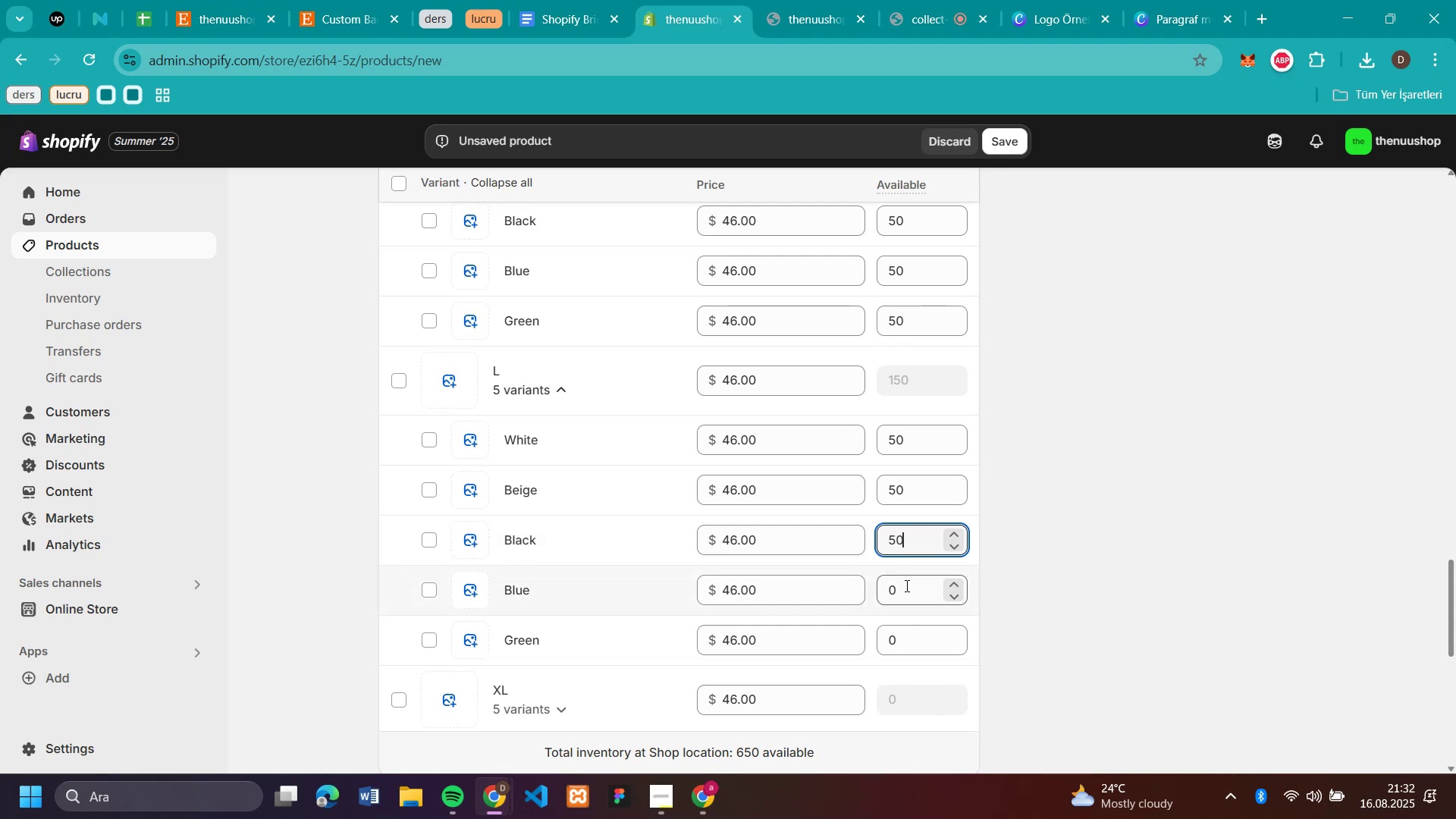 
left_click([905, 585])
 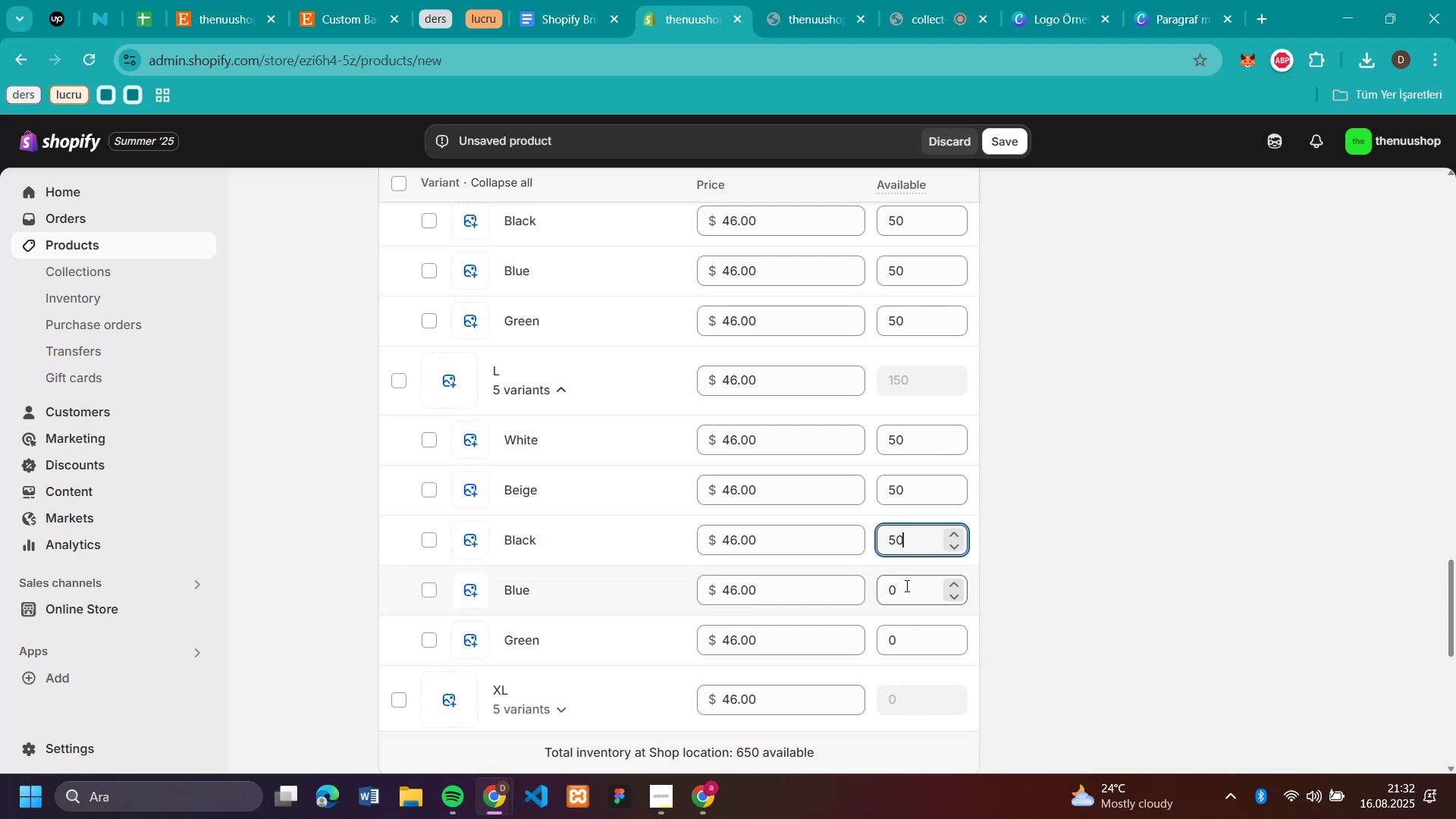 
key(Control+V)
 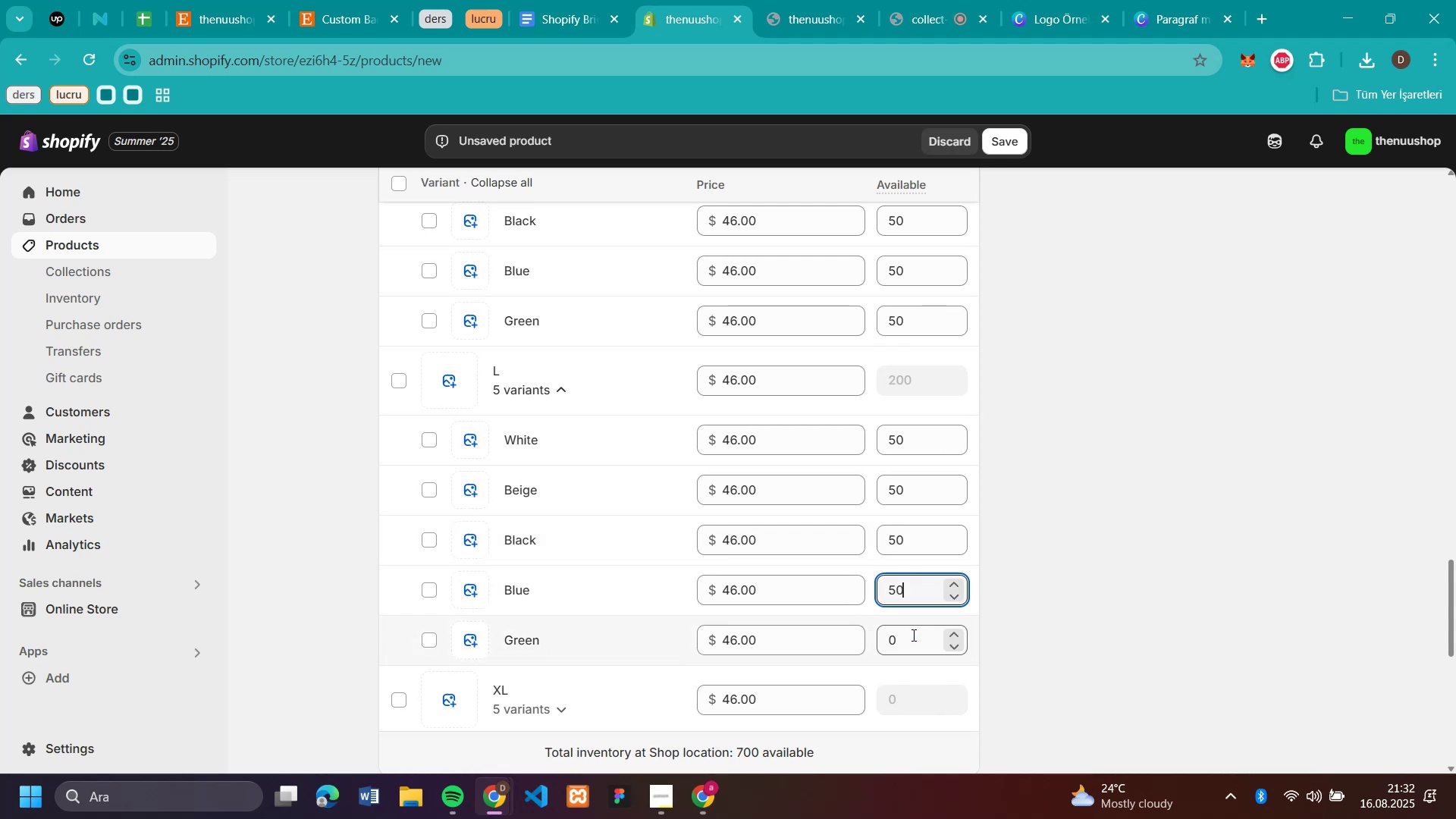 
left_click([912, 635])
 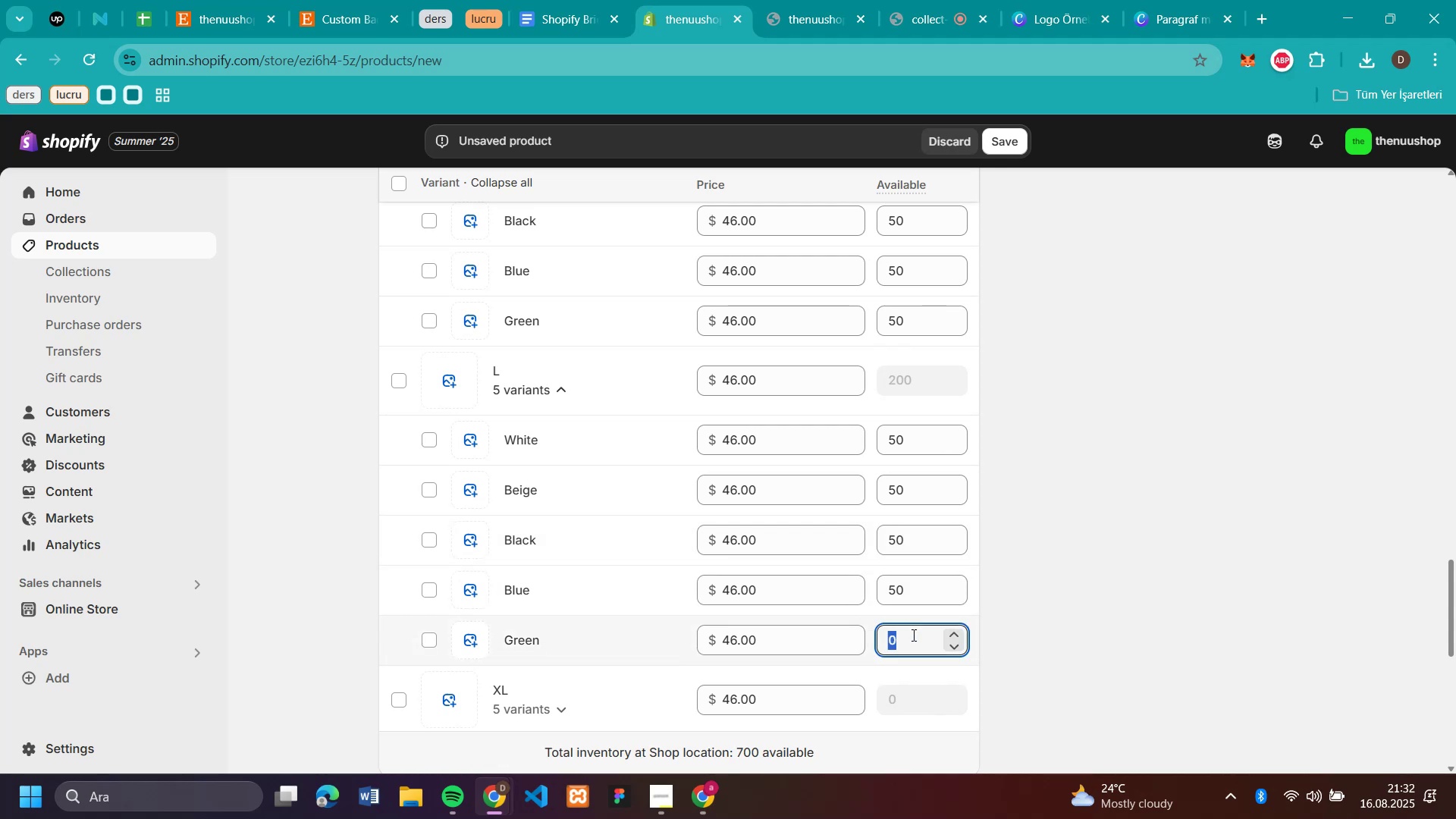 
key(Control+V)
 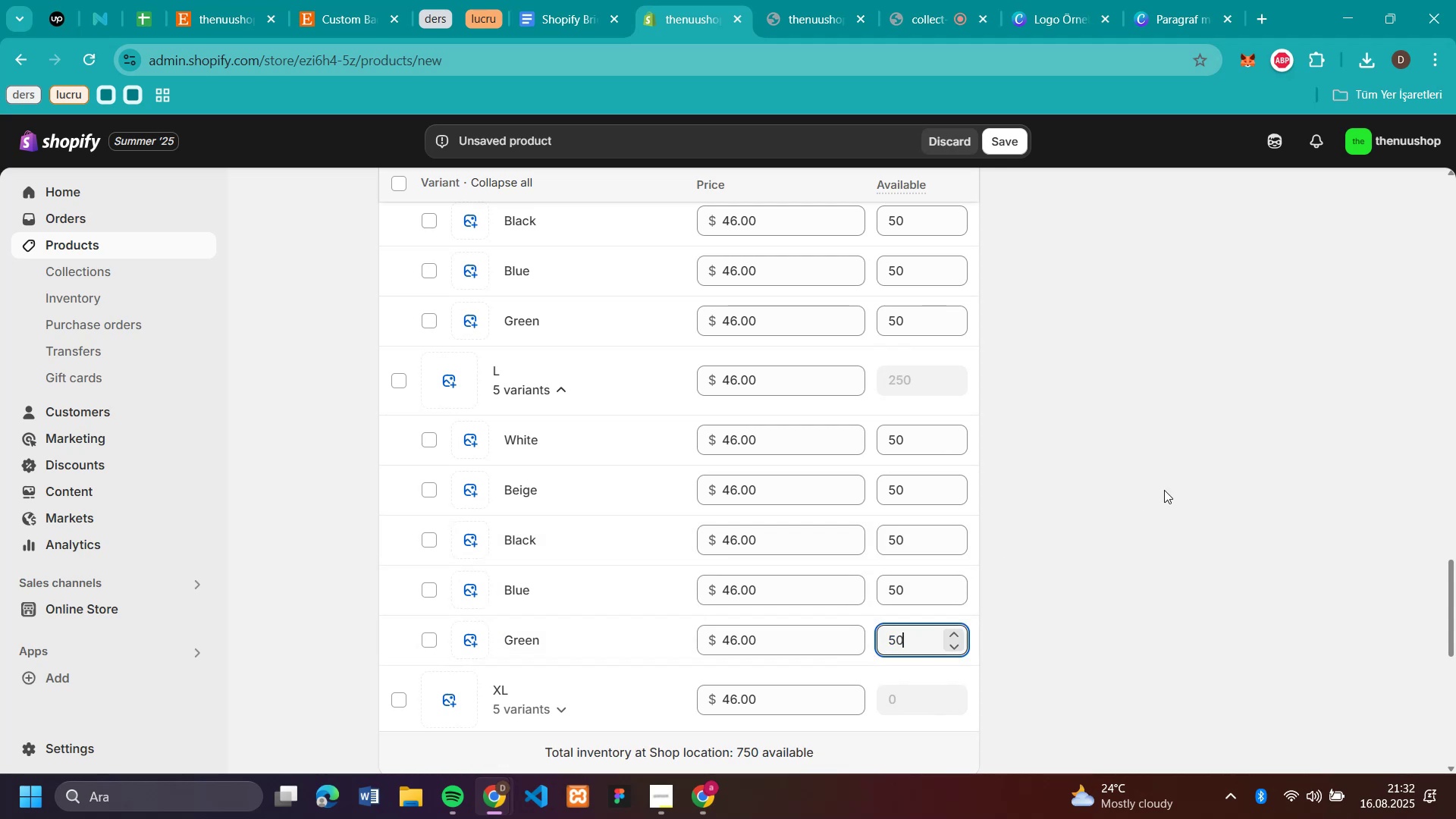 
left_click([1174, 488])
 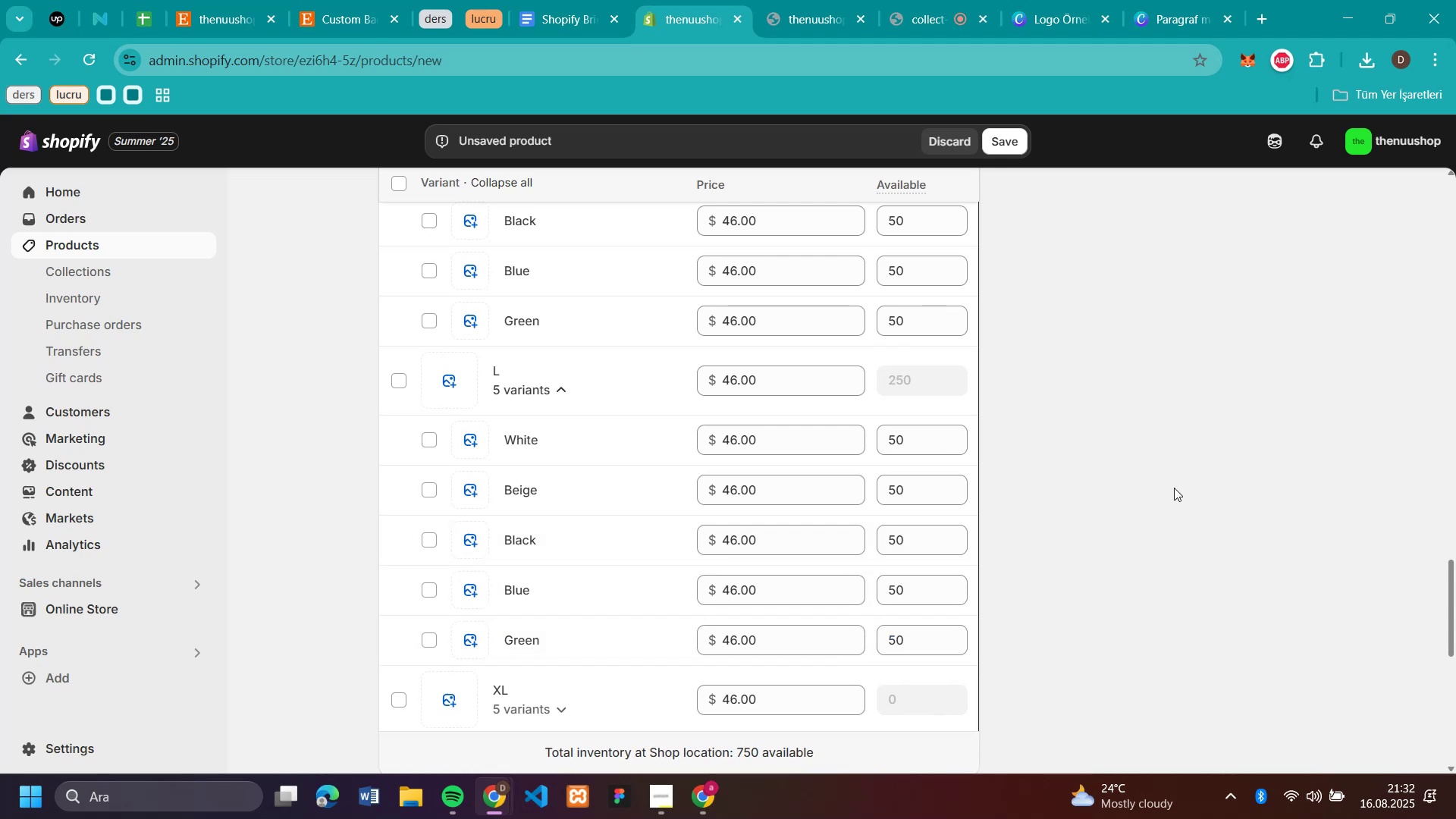 
scroll: coordinate [1169, 455], scroll_direction: down, amount: 5.0
 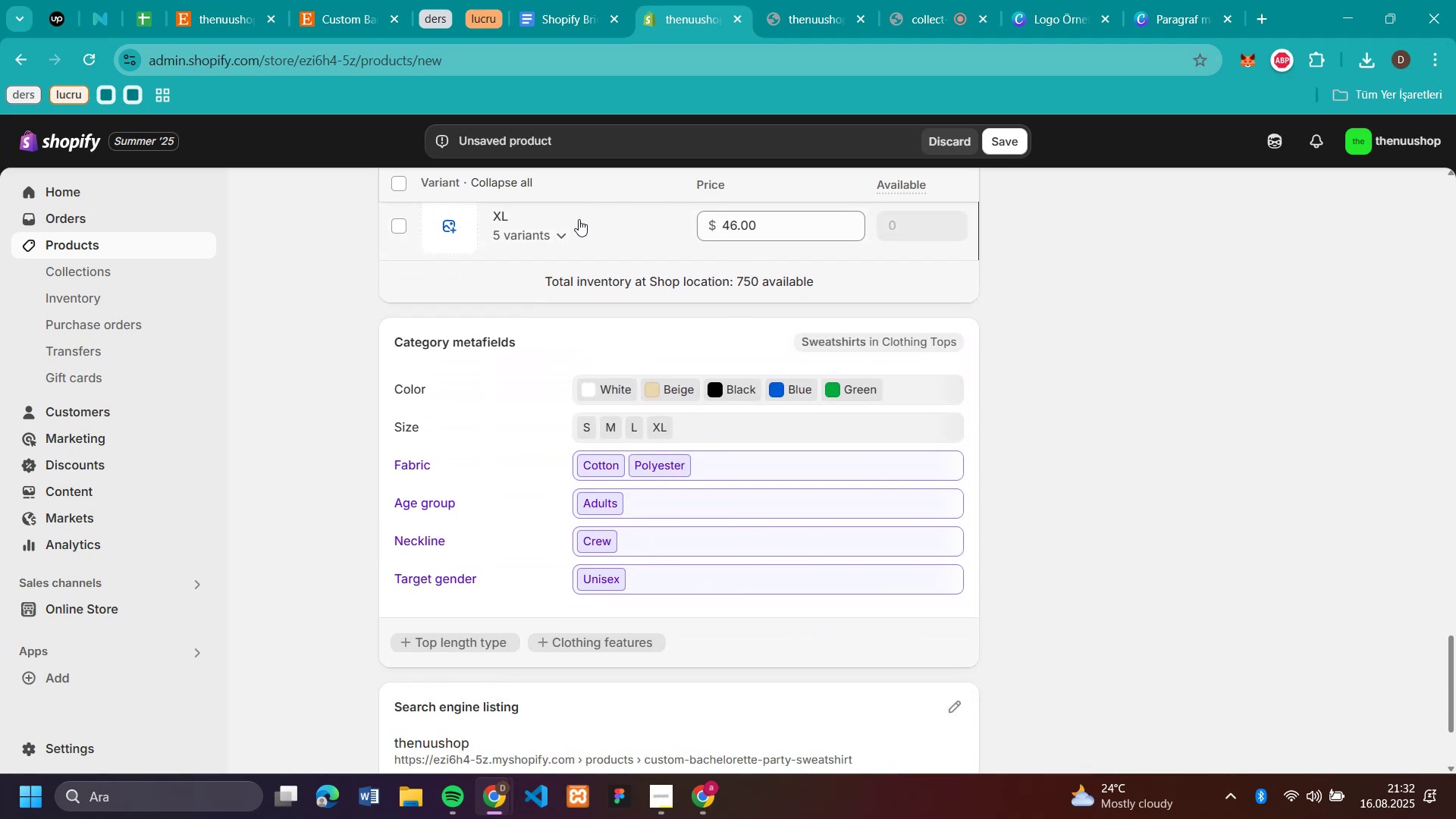 
left_click([569, 224])
 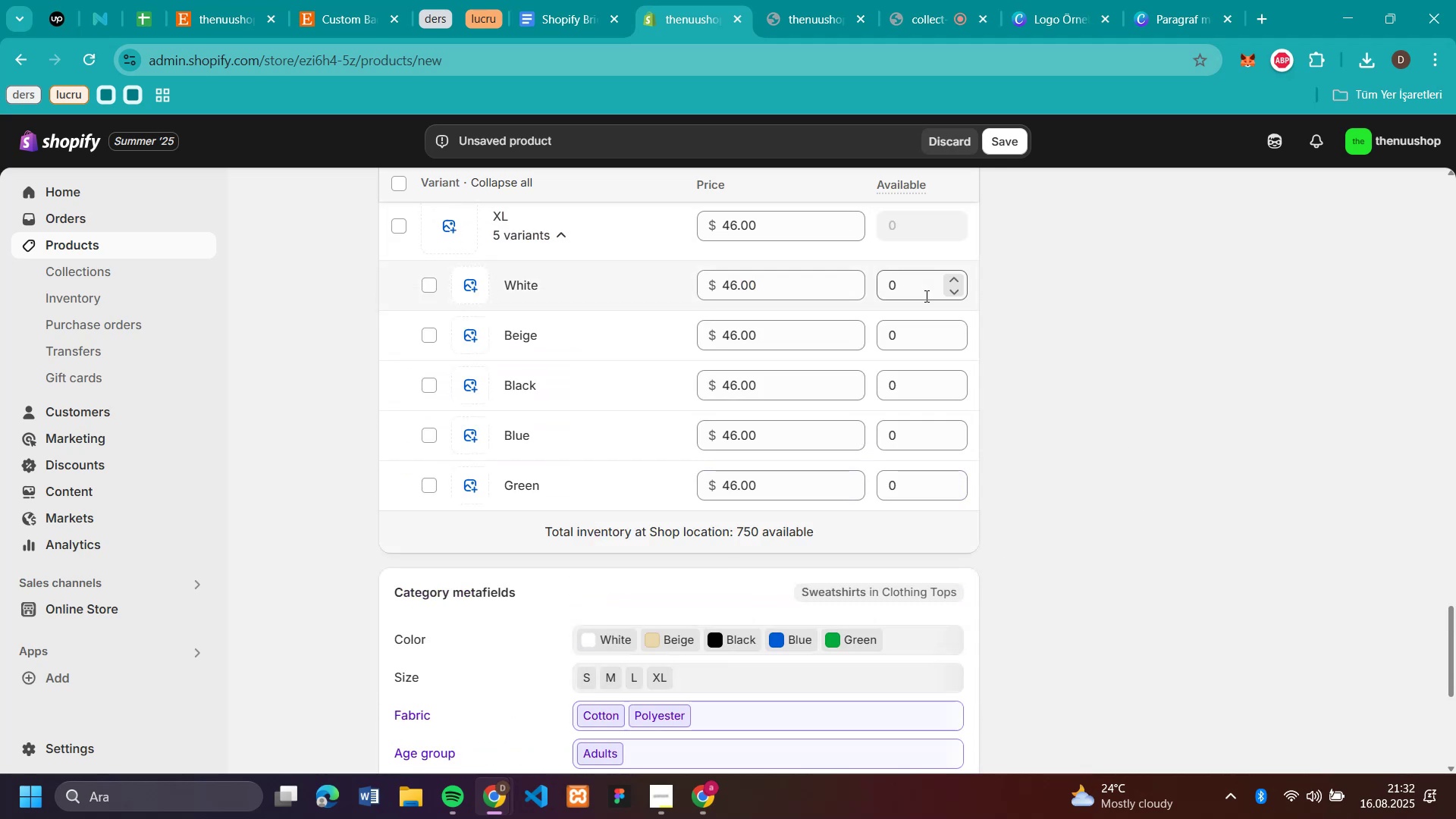 
left_click([917, 289])
 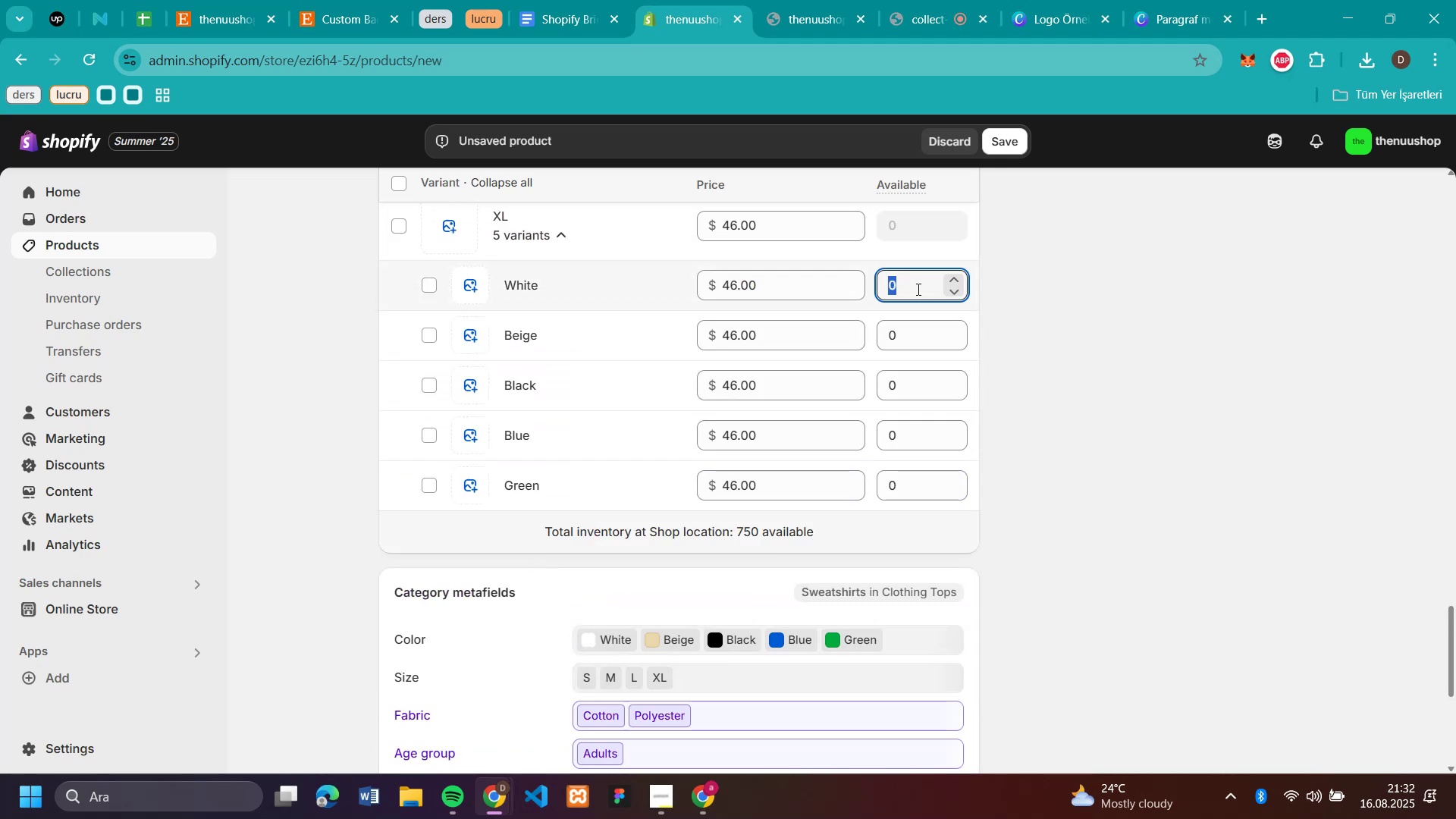 
key(Control+V)
 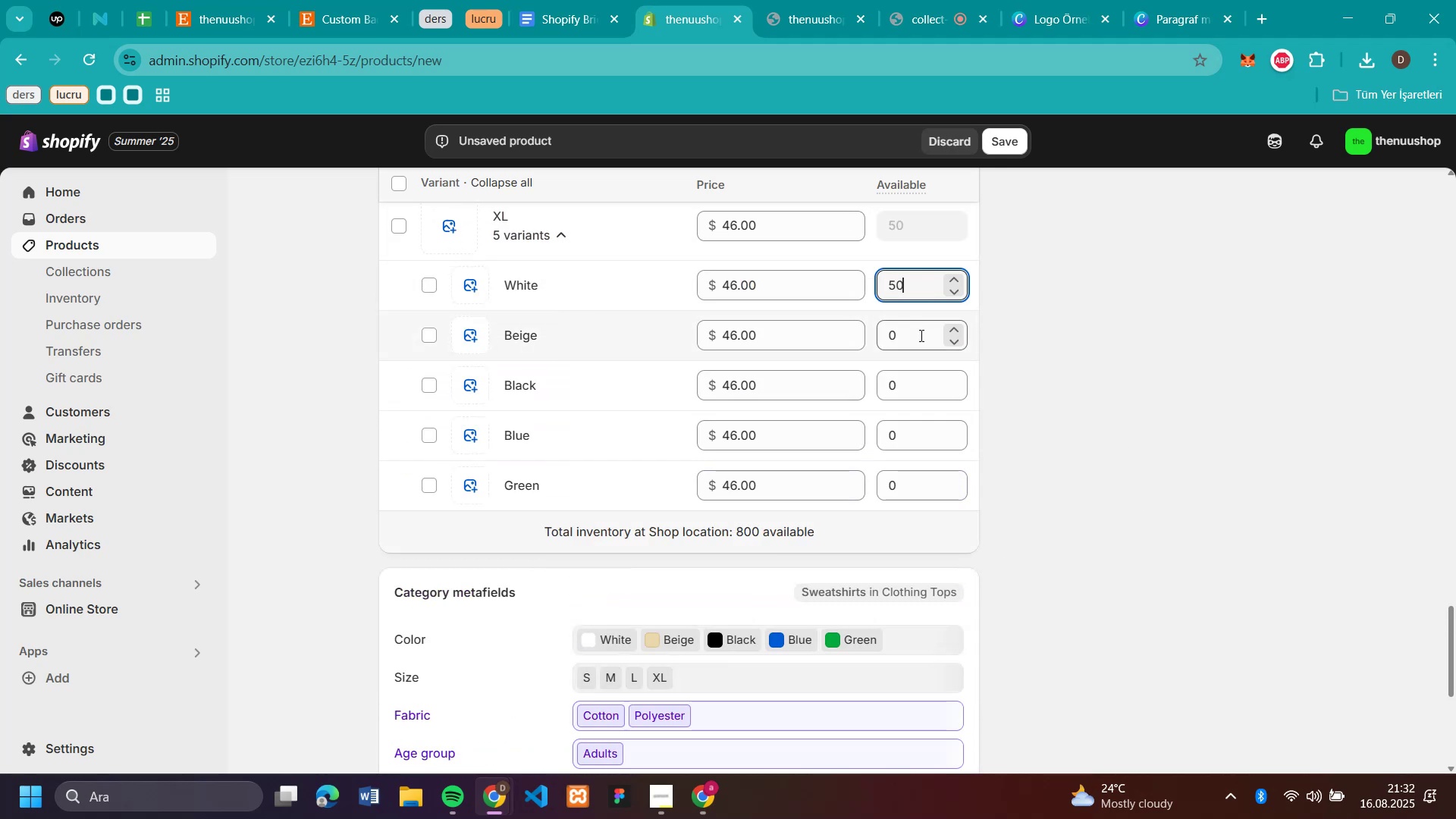 
left_click([920, 335])
 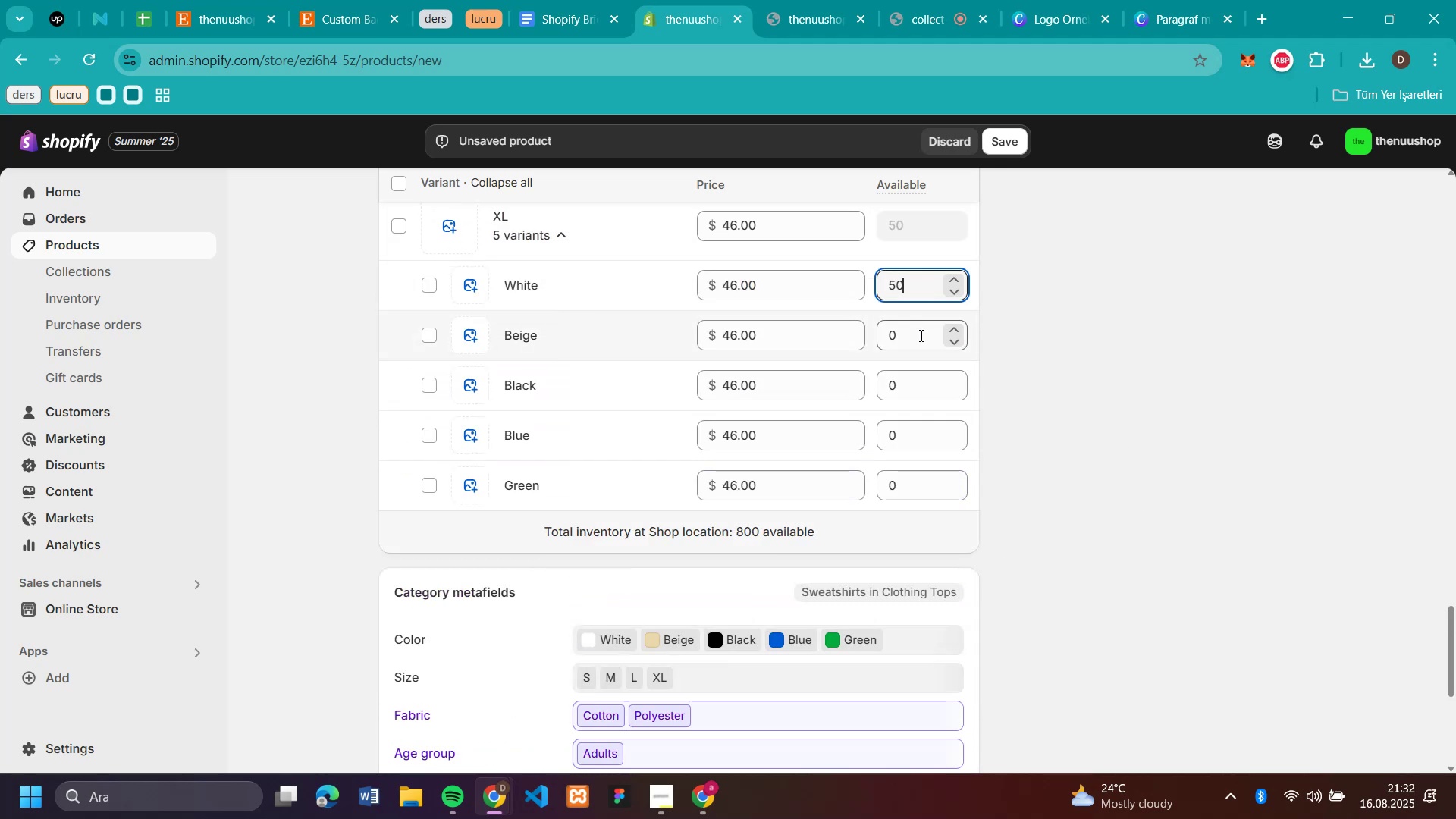 
key(Control+V)
 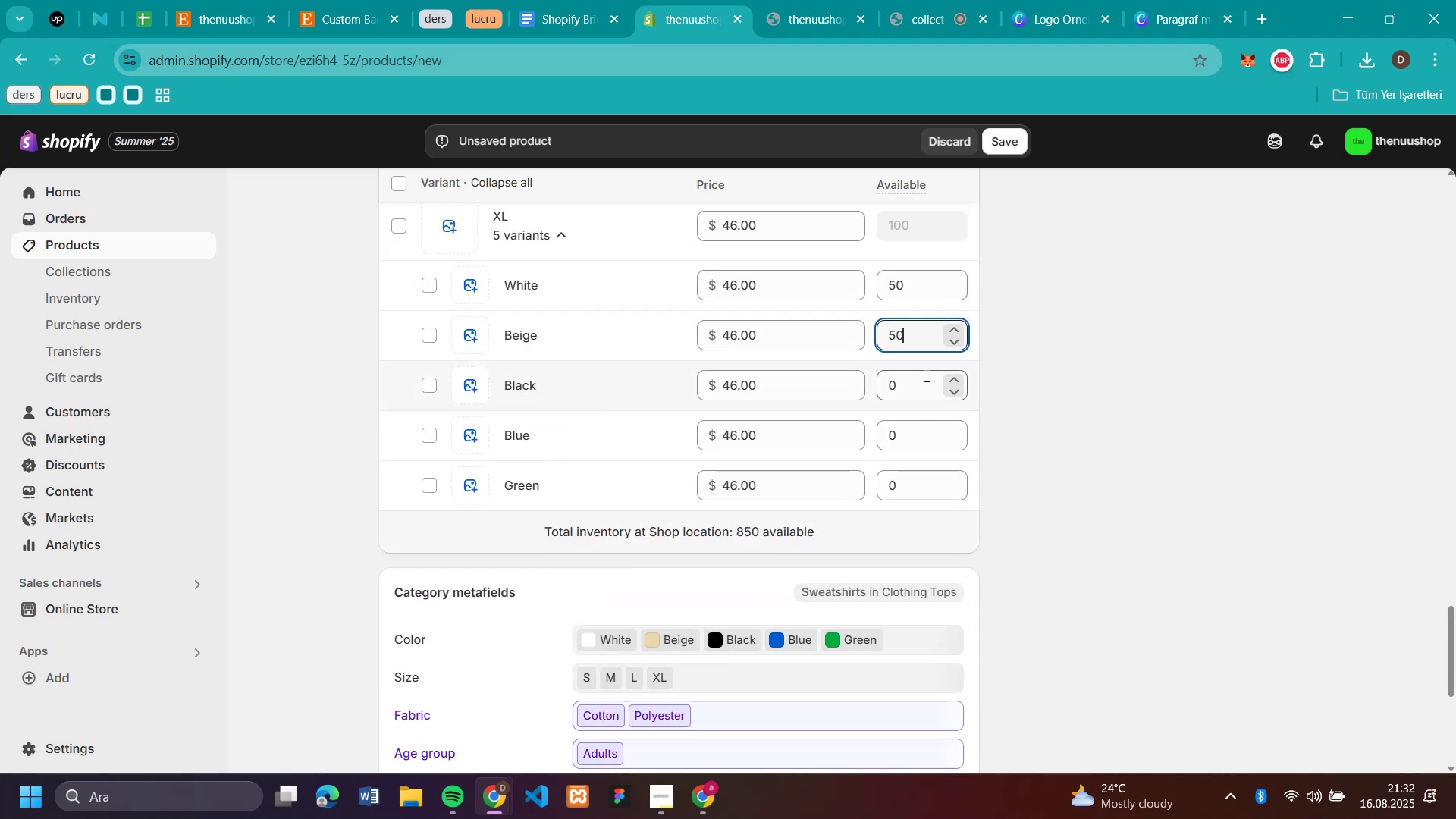 
key(Control+V)
 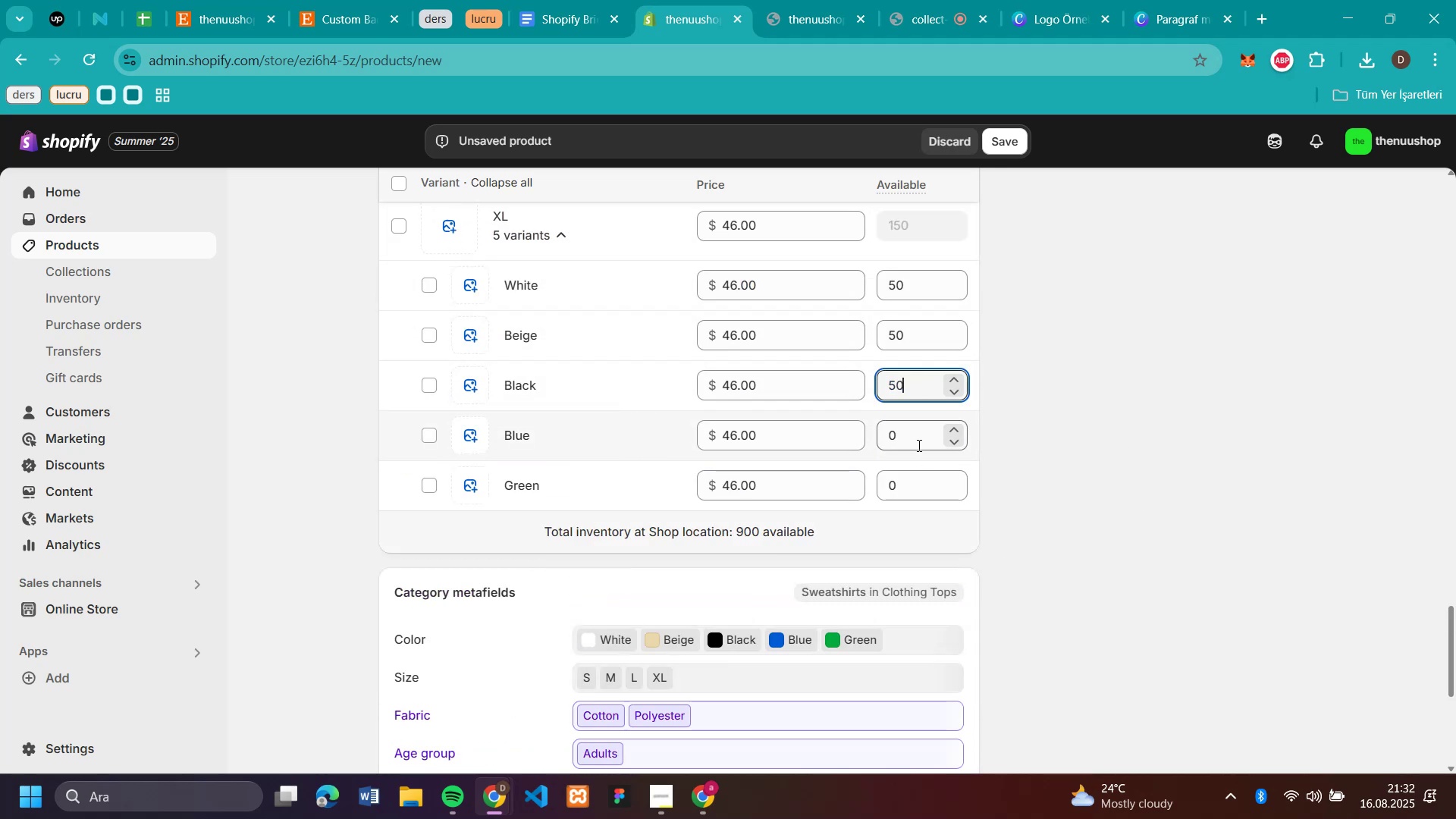 
left_click([918, 445])
 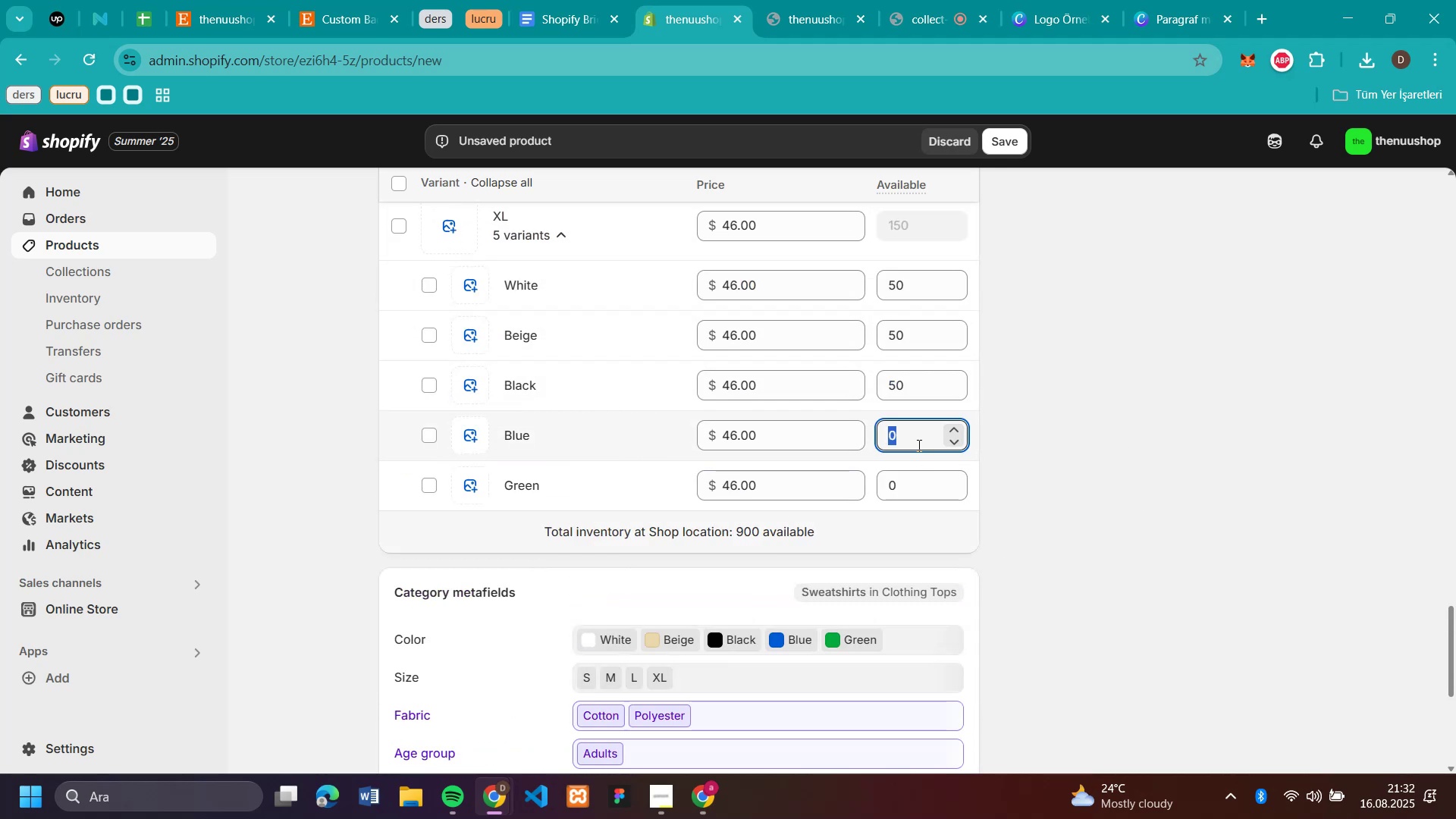 
key(Control+V)
 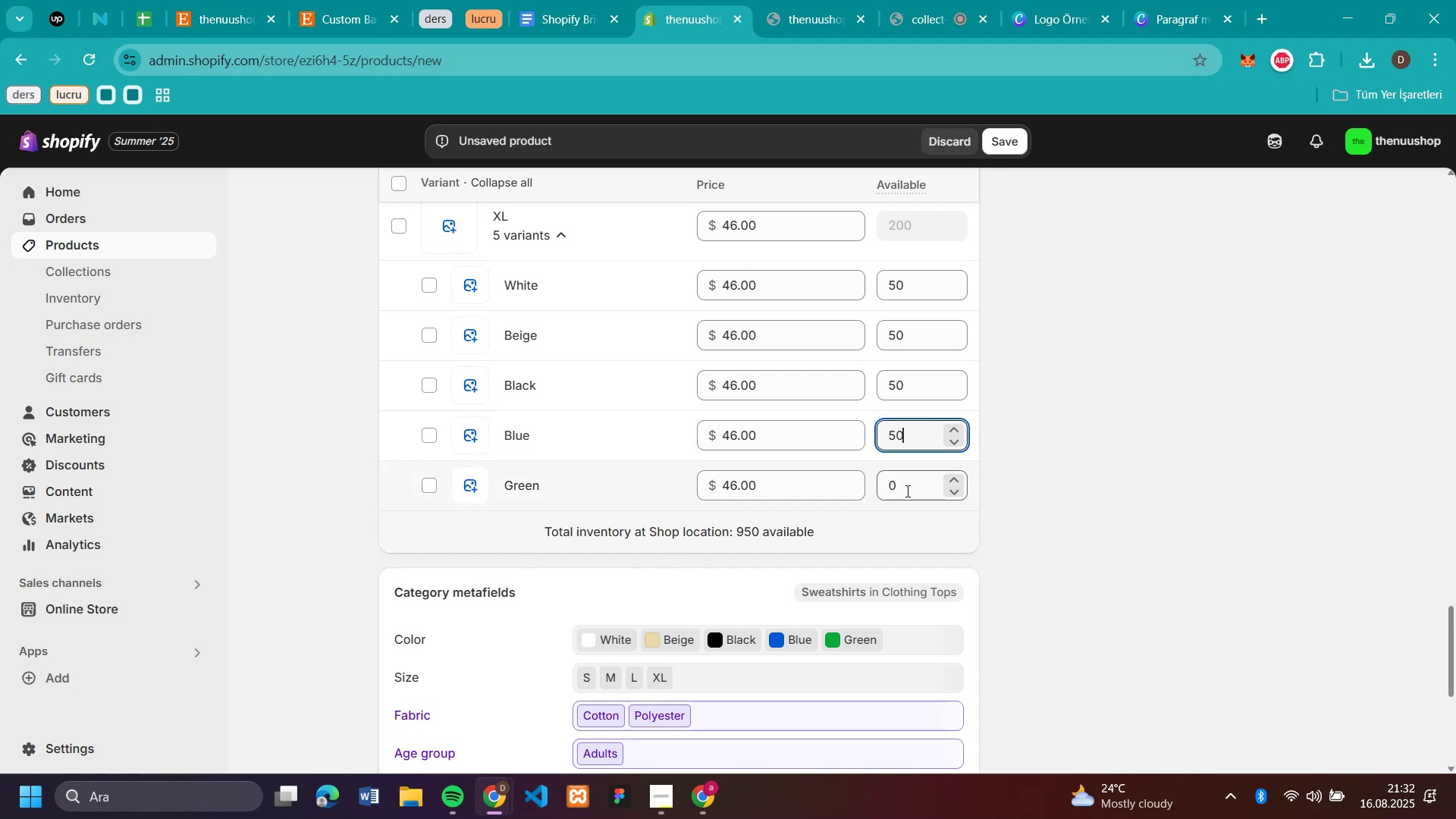 
left_click([906, 491])
 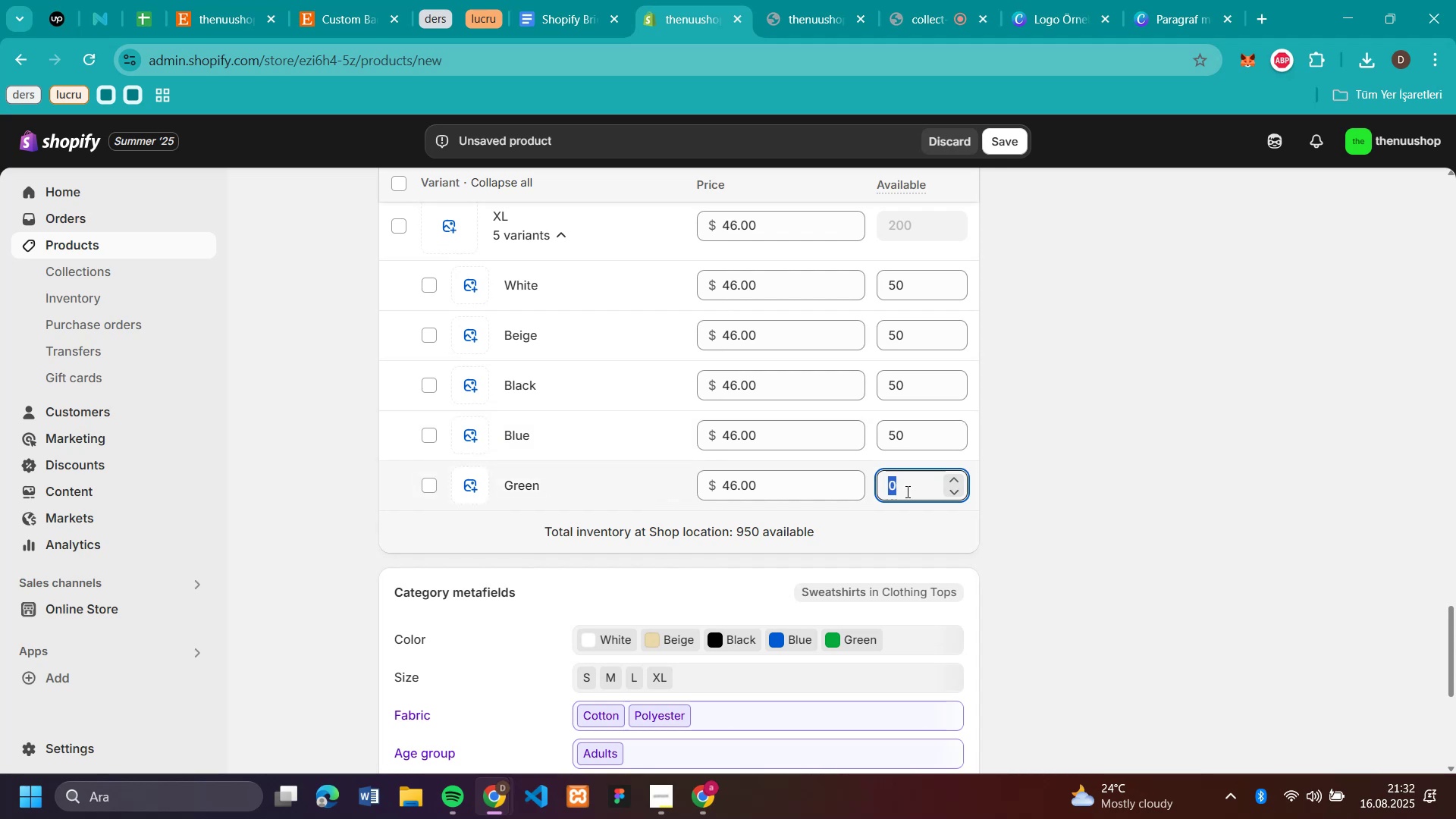 
key(Control+V)
 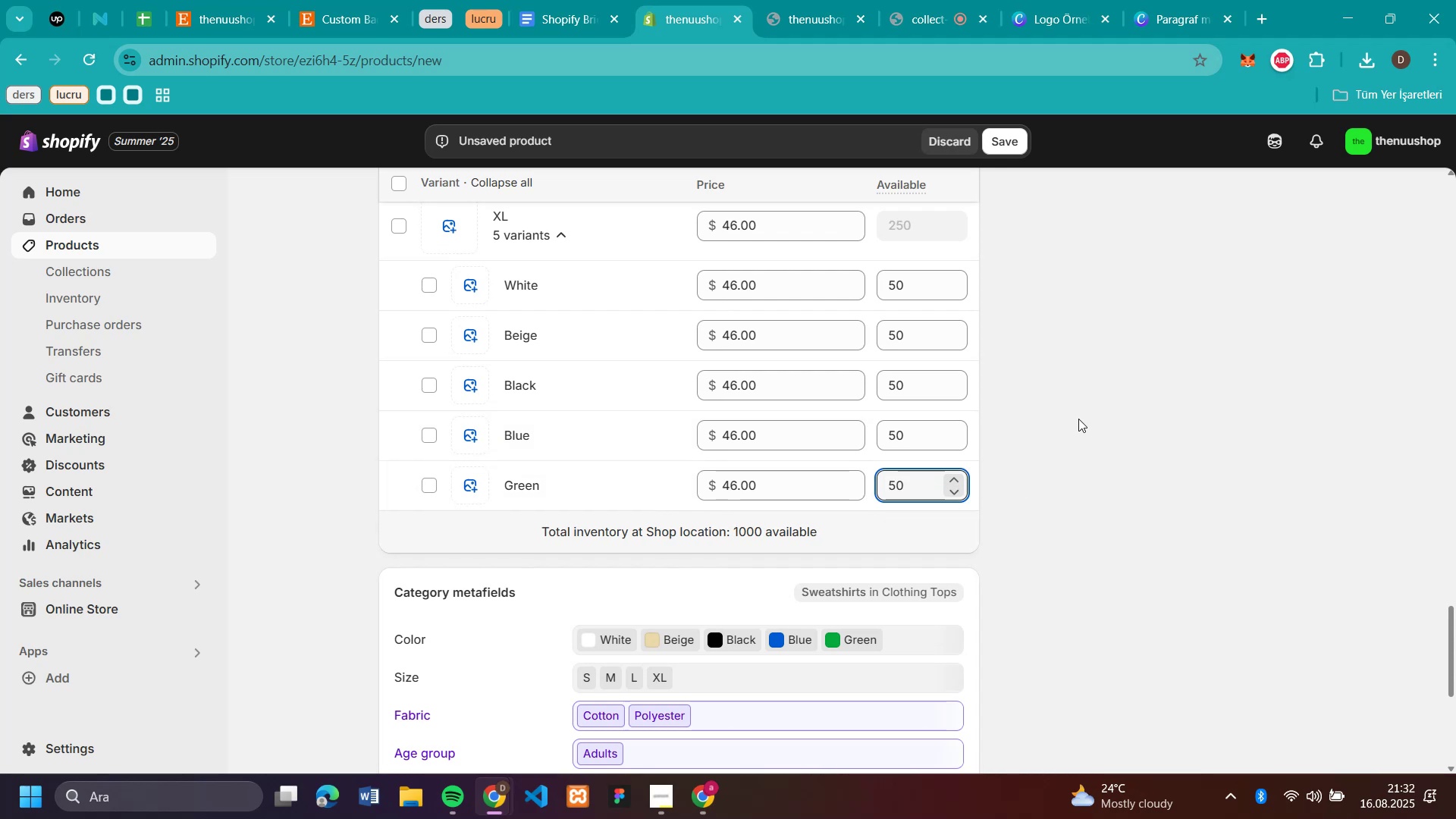 
left_click([1078, 419])
 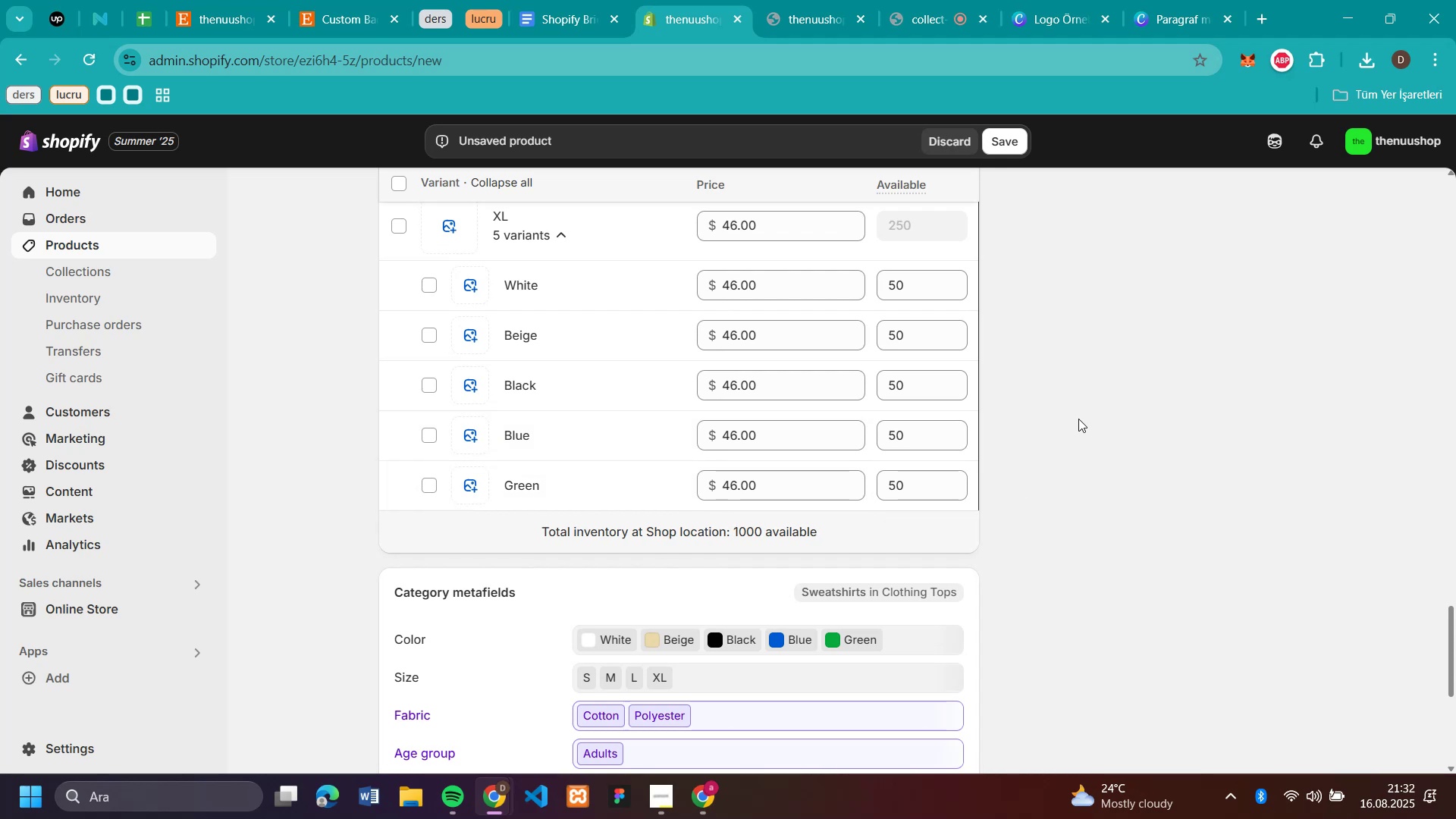 
scroll: coordinate [1060, 256], scroll_direction: up, amount: 22.0
 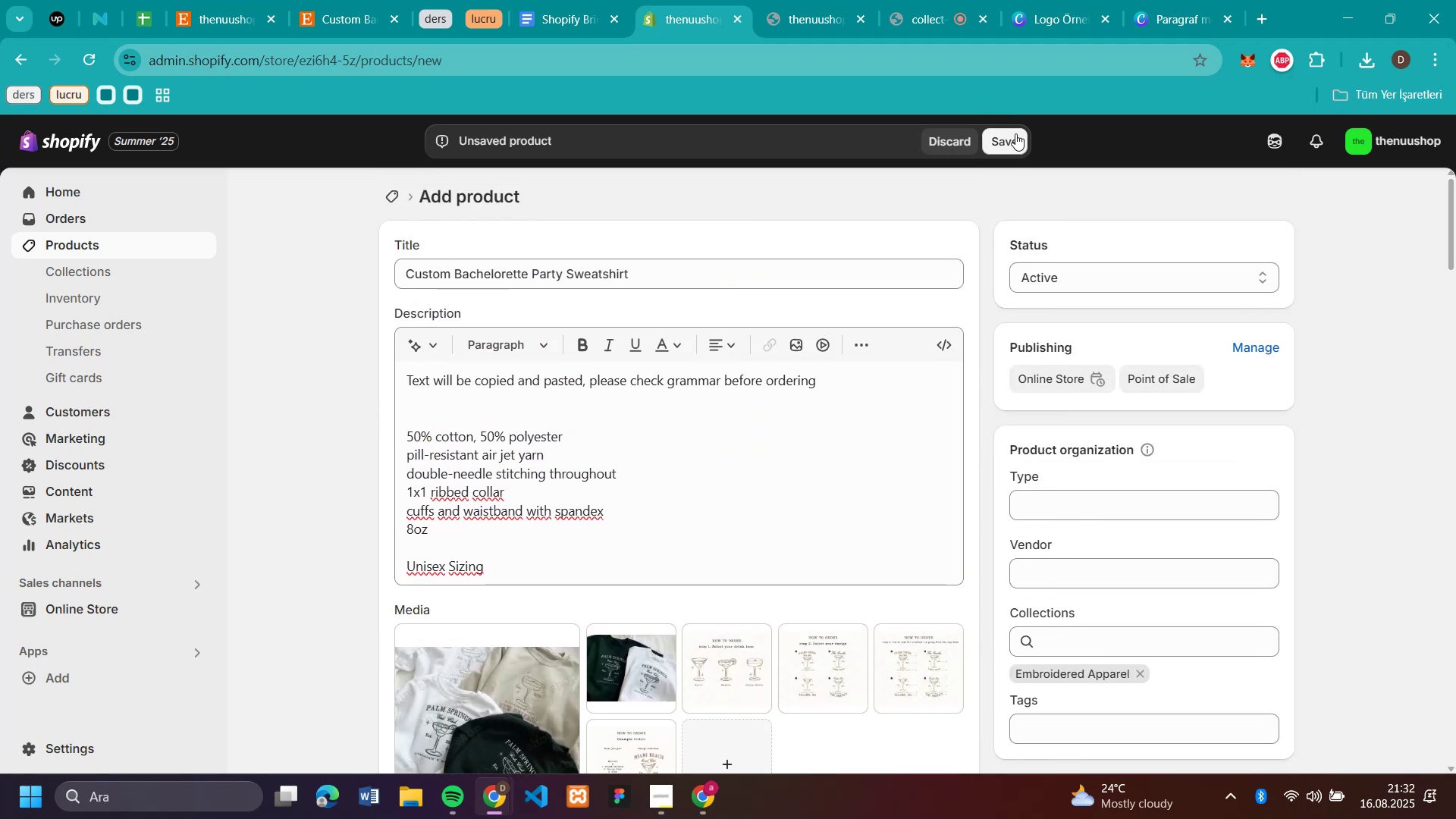 
left_click([1014, 133])
 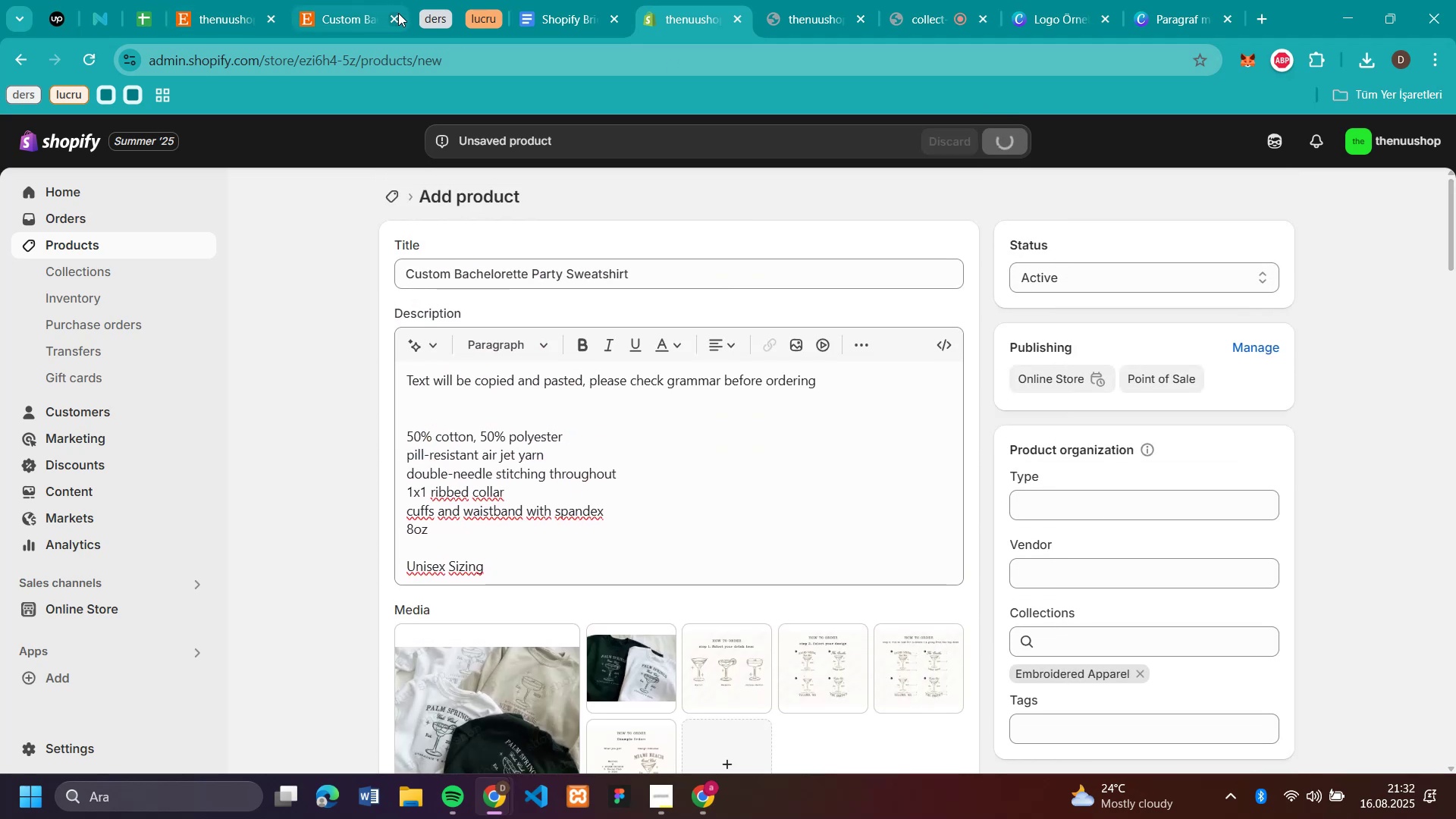 
left_click([391, 19])
 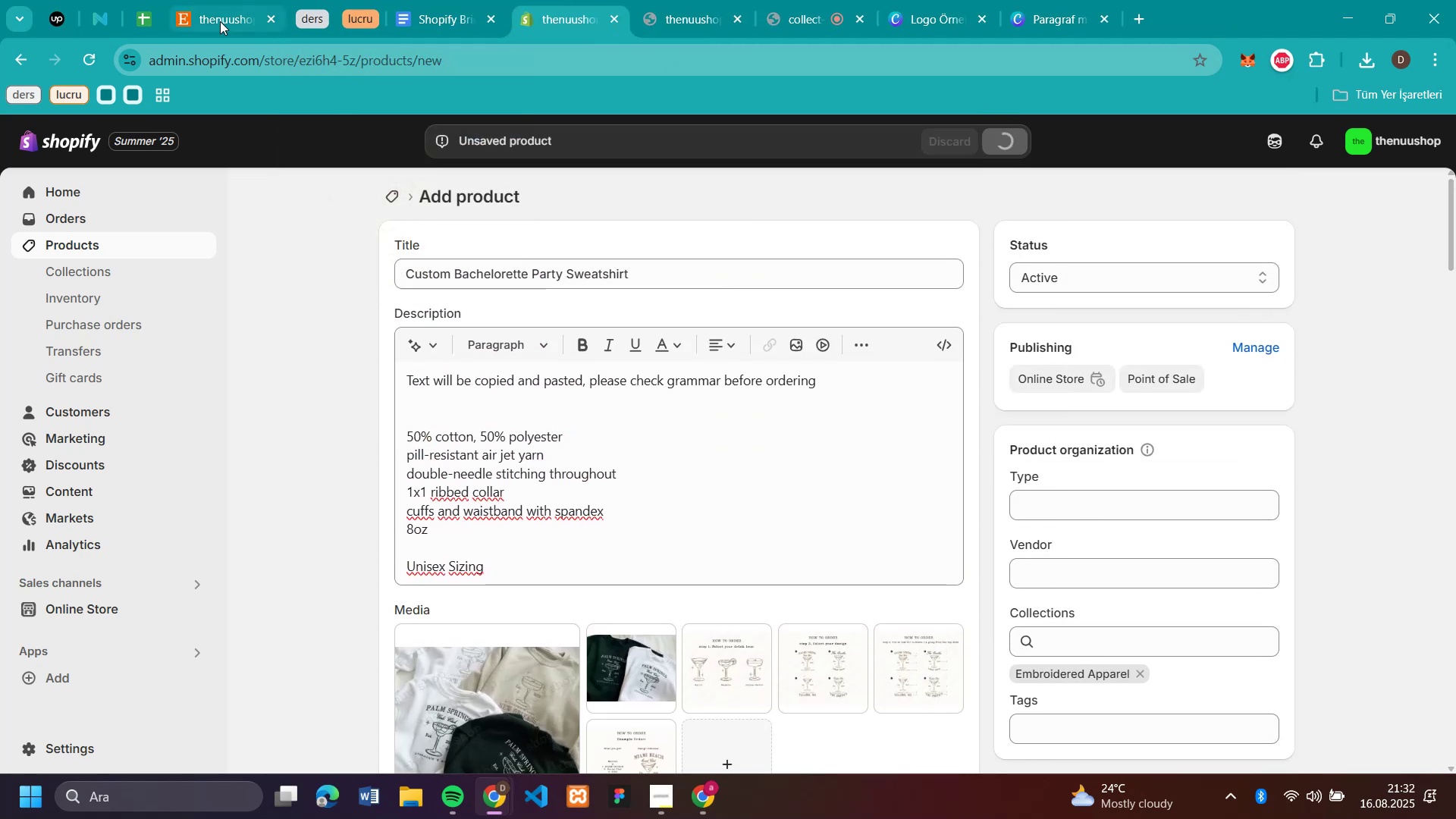 
left_click([218, 21])
 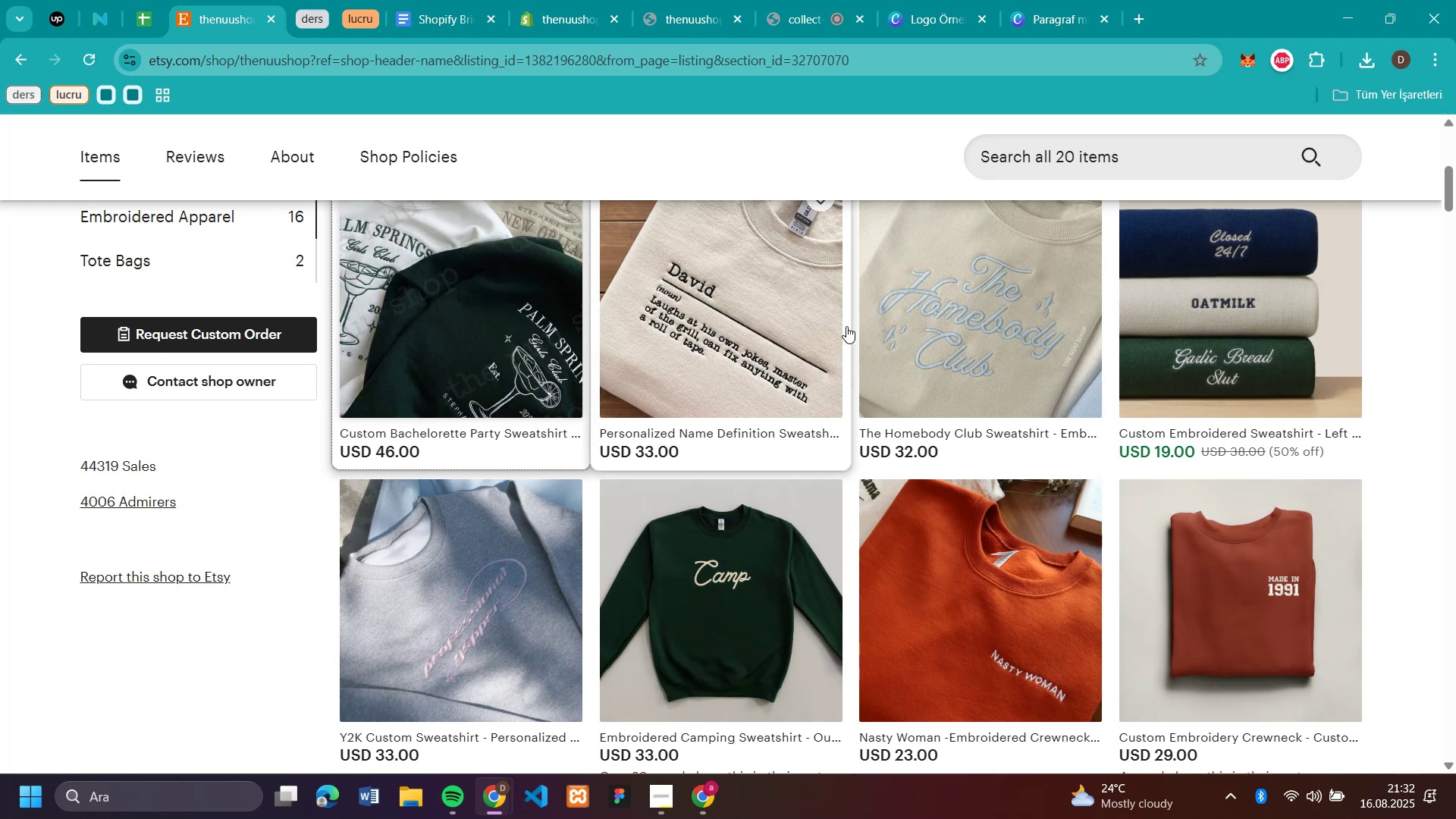 
scroll: coordinate [852, 321], scroll_direction: up, amount: 1.0
 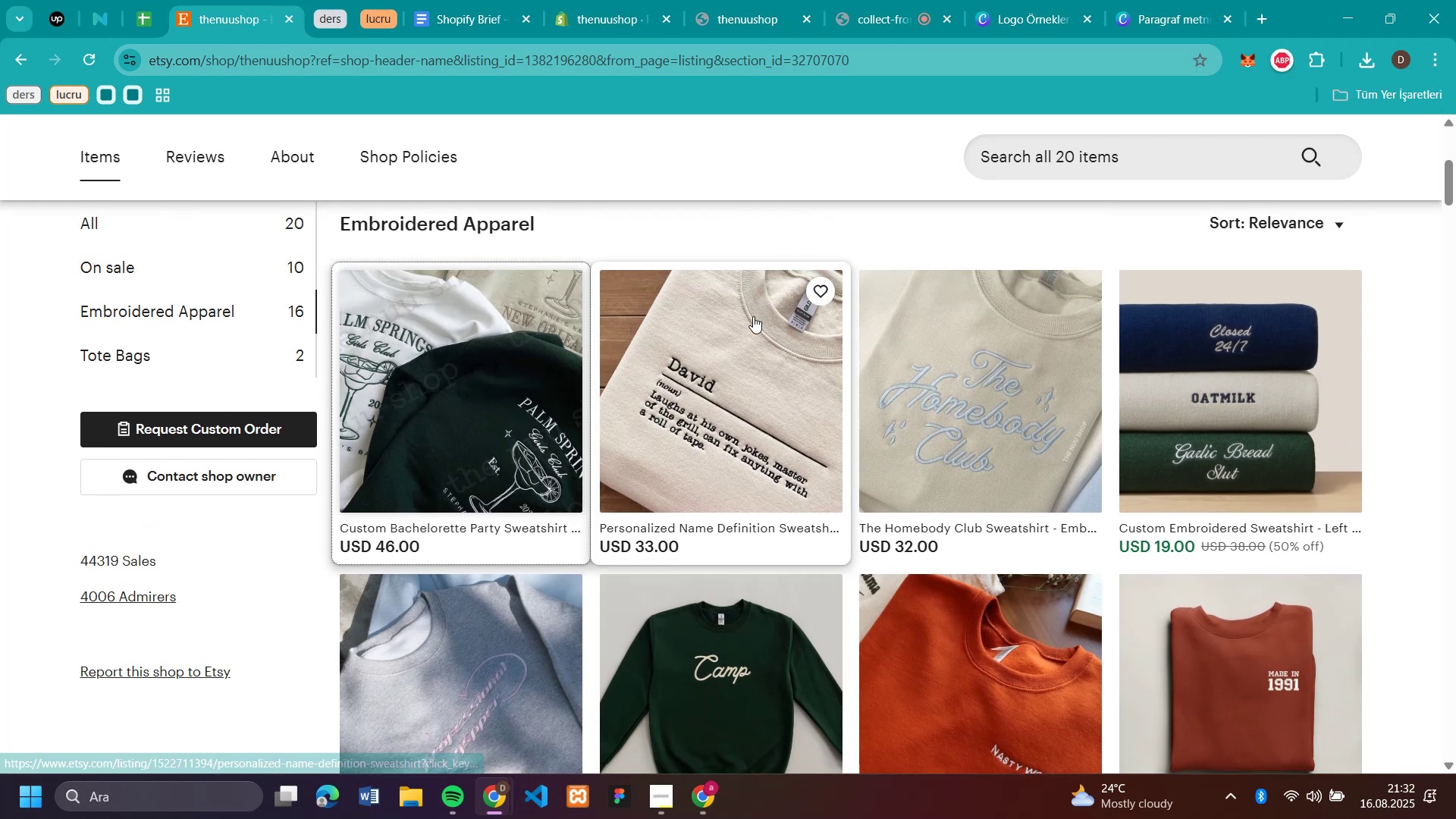 
left_click([753, 322])
 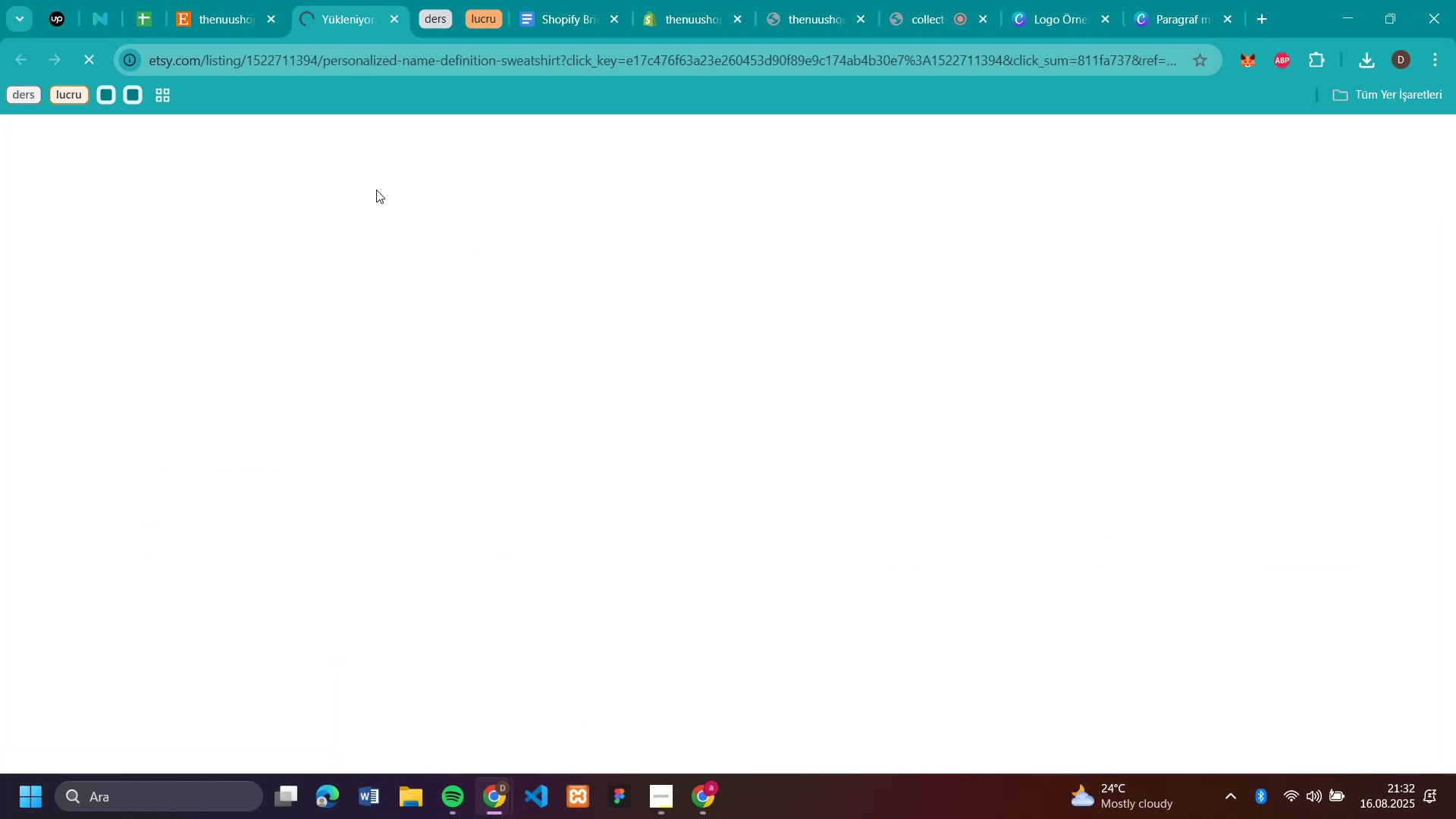 
mouse_move([571, 236])
 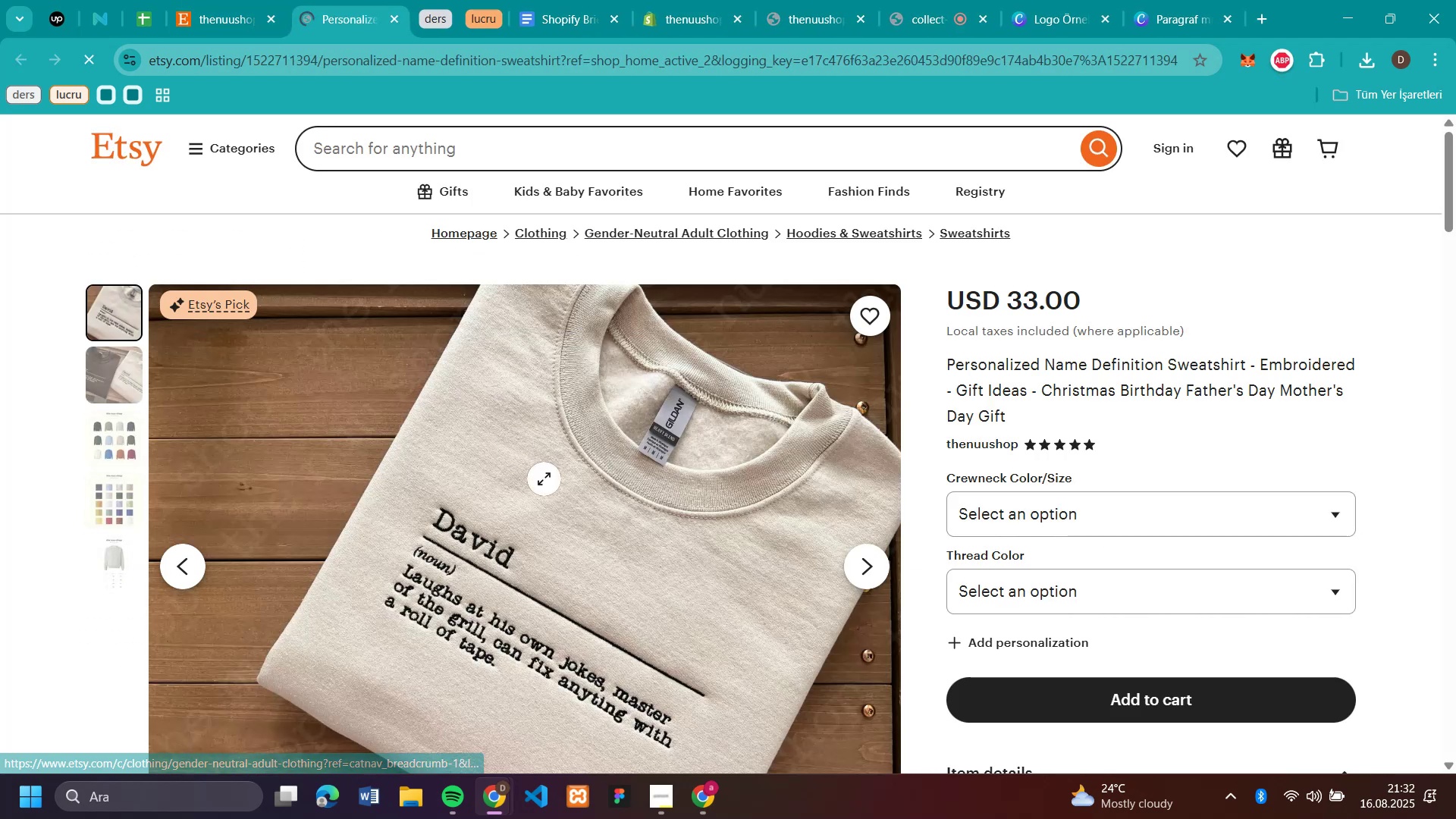 
right_click([542, 477])
 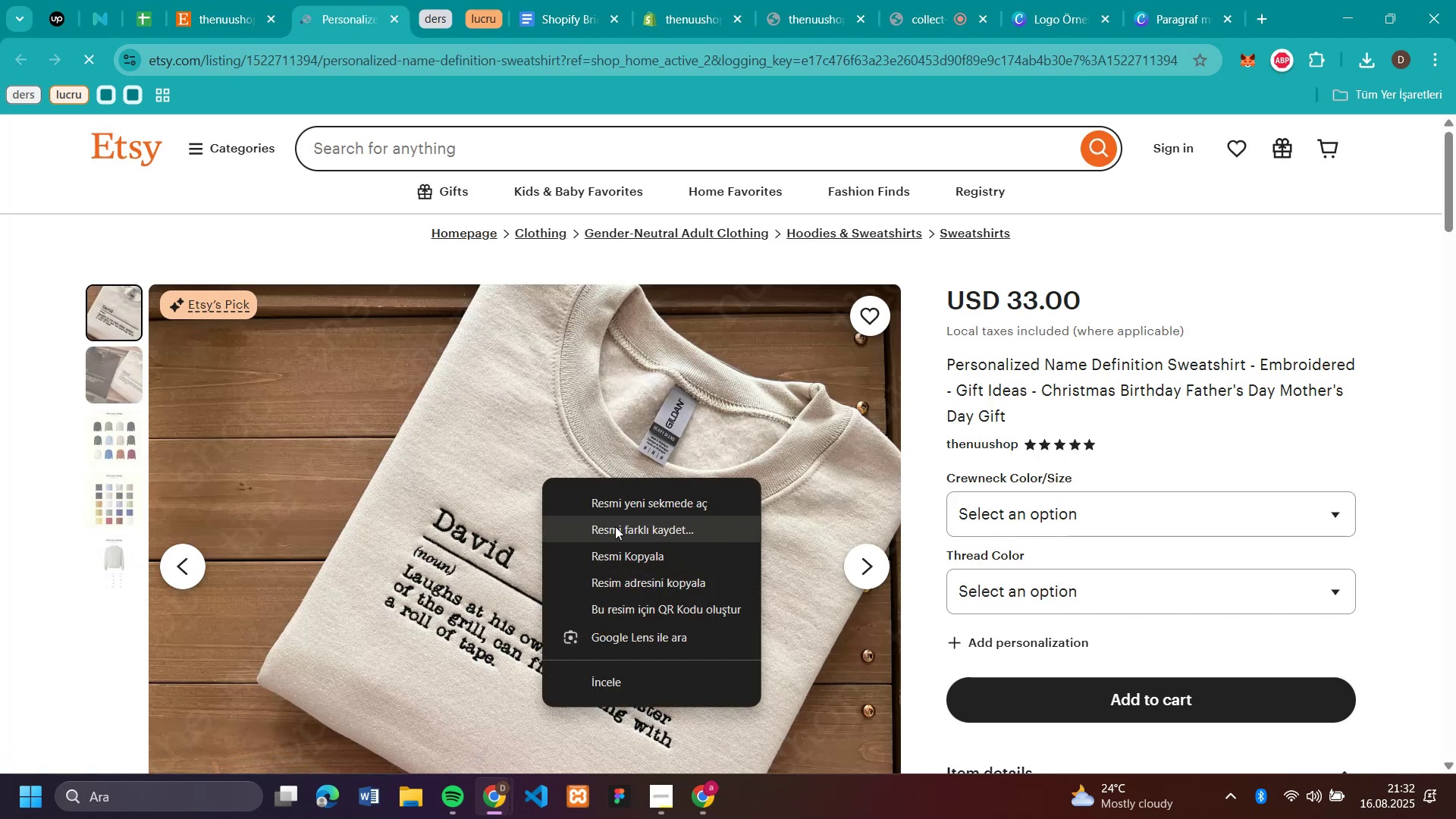 
left_click([617, 528])
 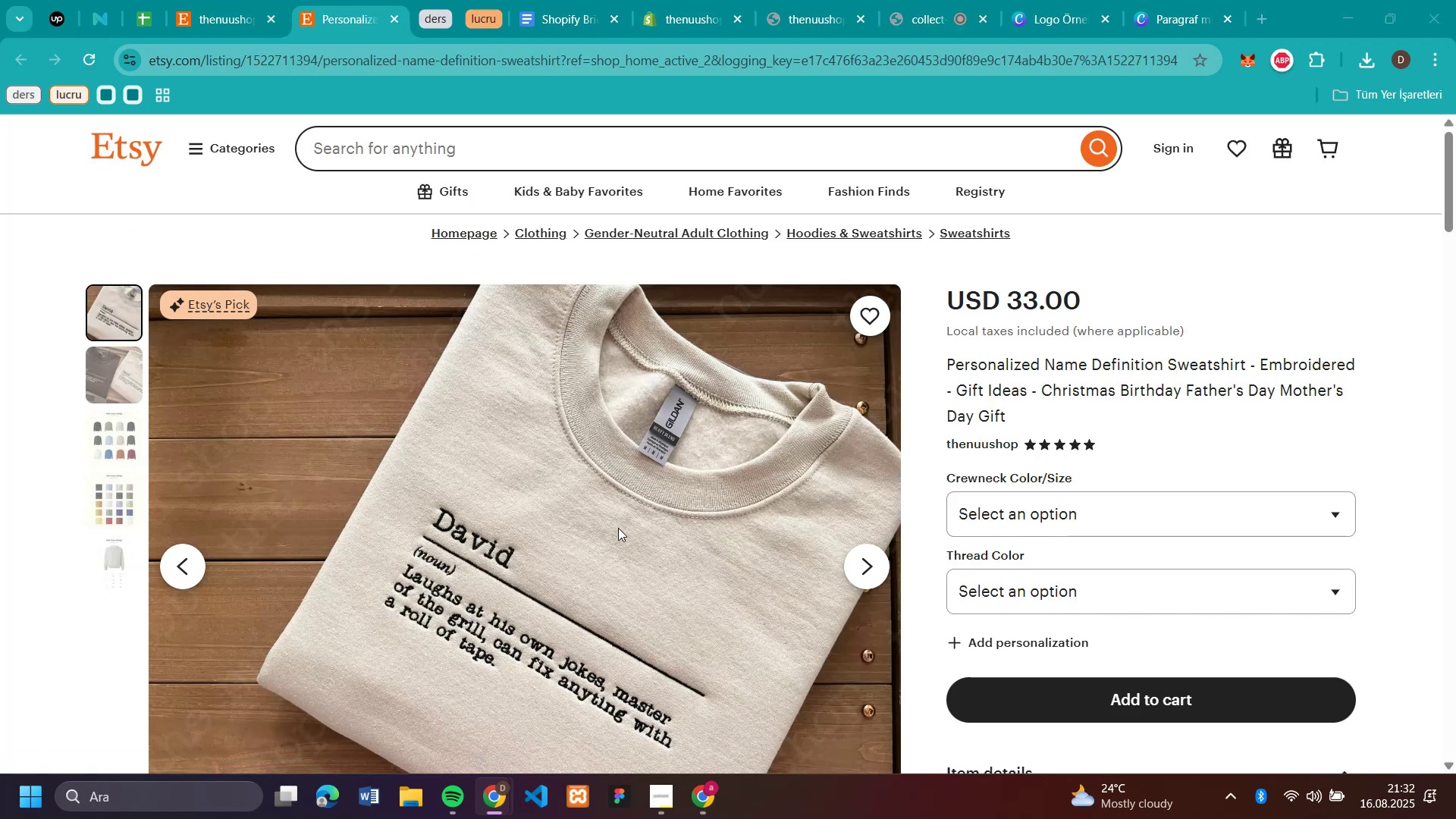 
key(Enter)
 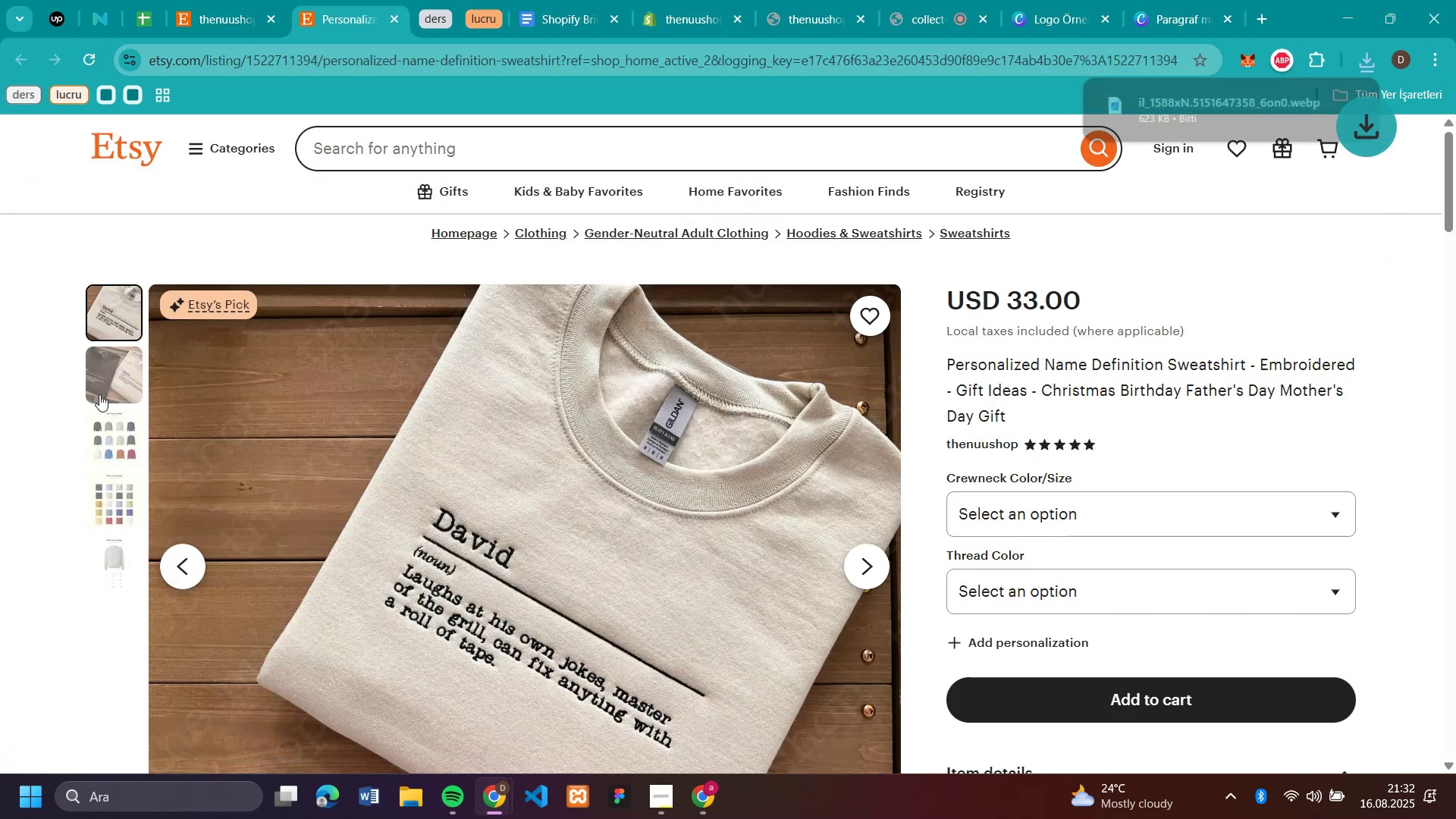 
left_click([99, 394])
 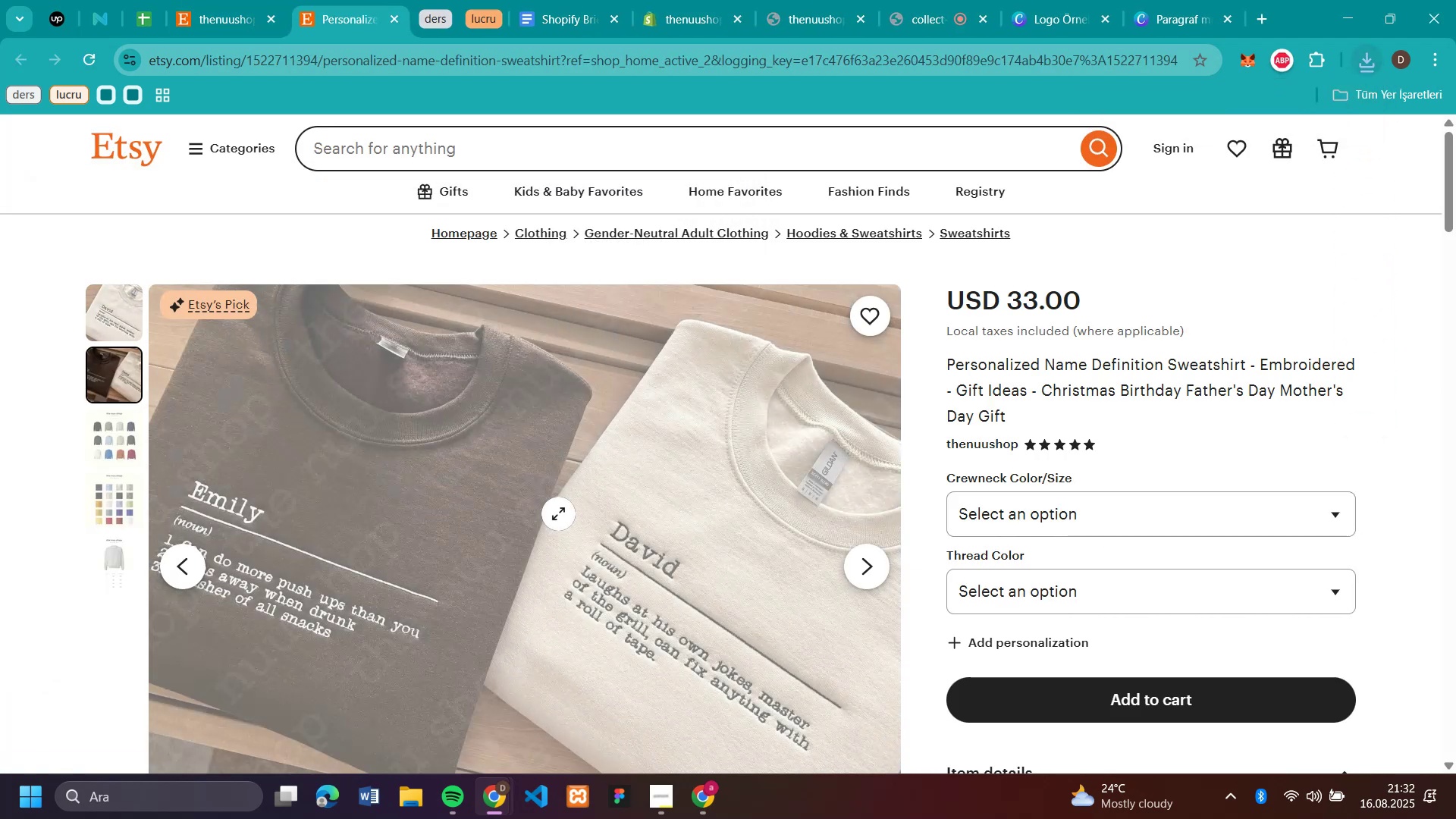 
right_click([558, 513])
 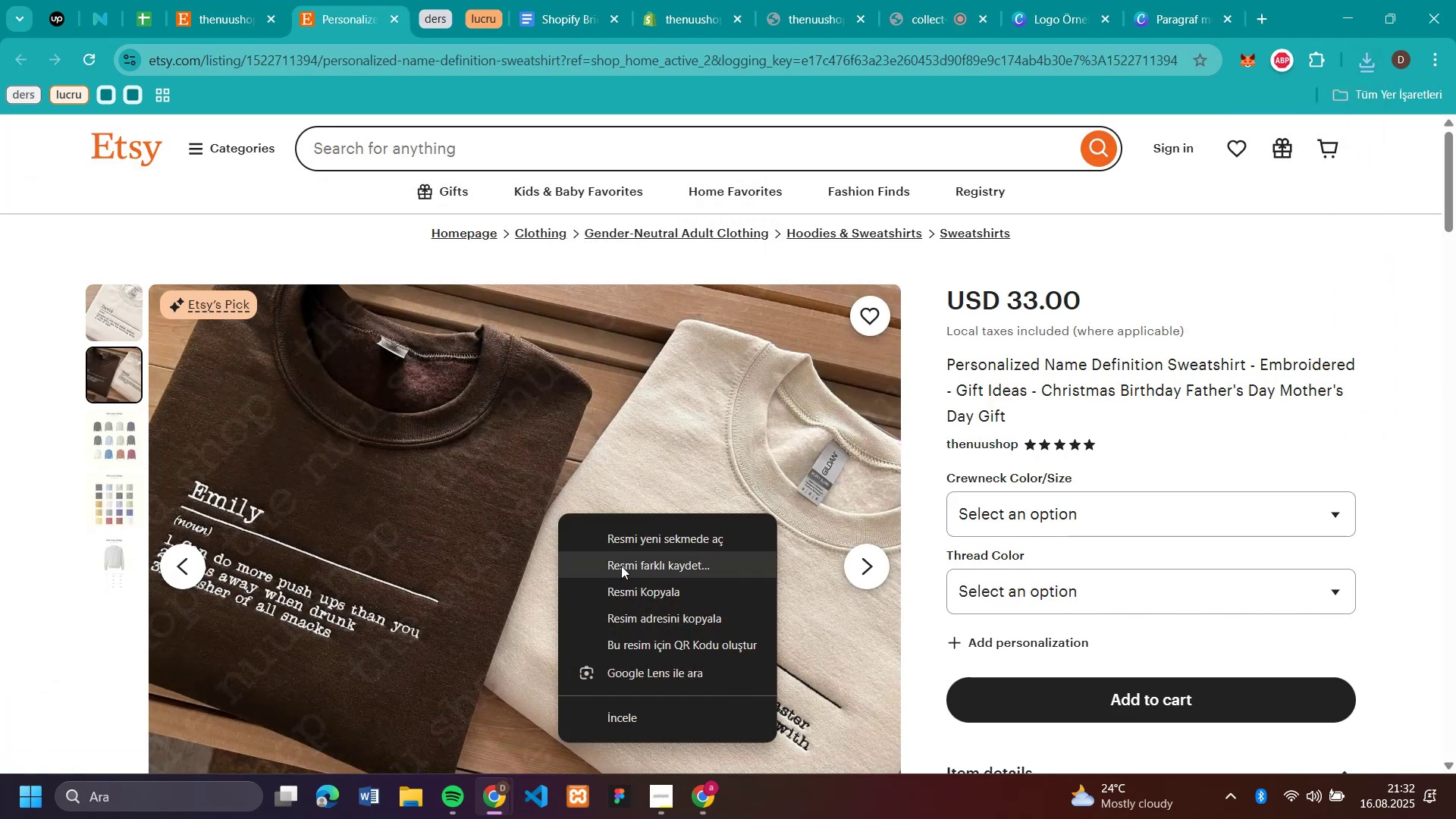 
left_click([621, 566])
 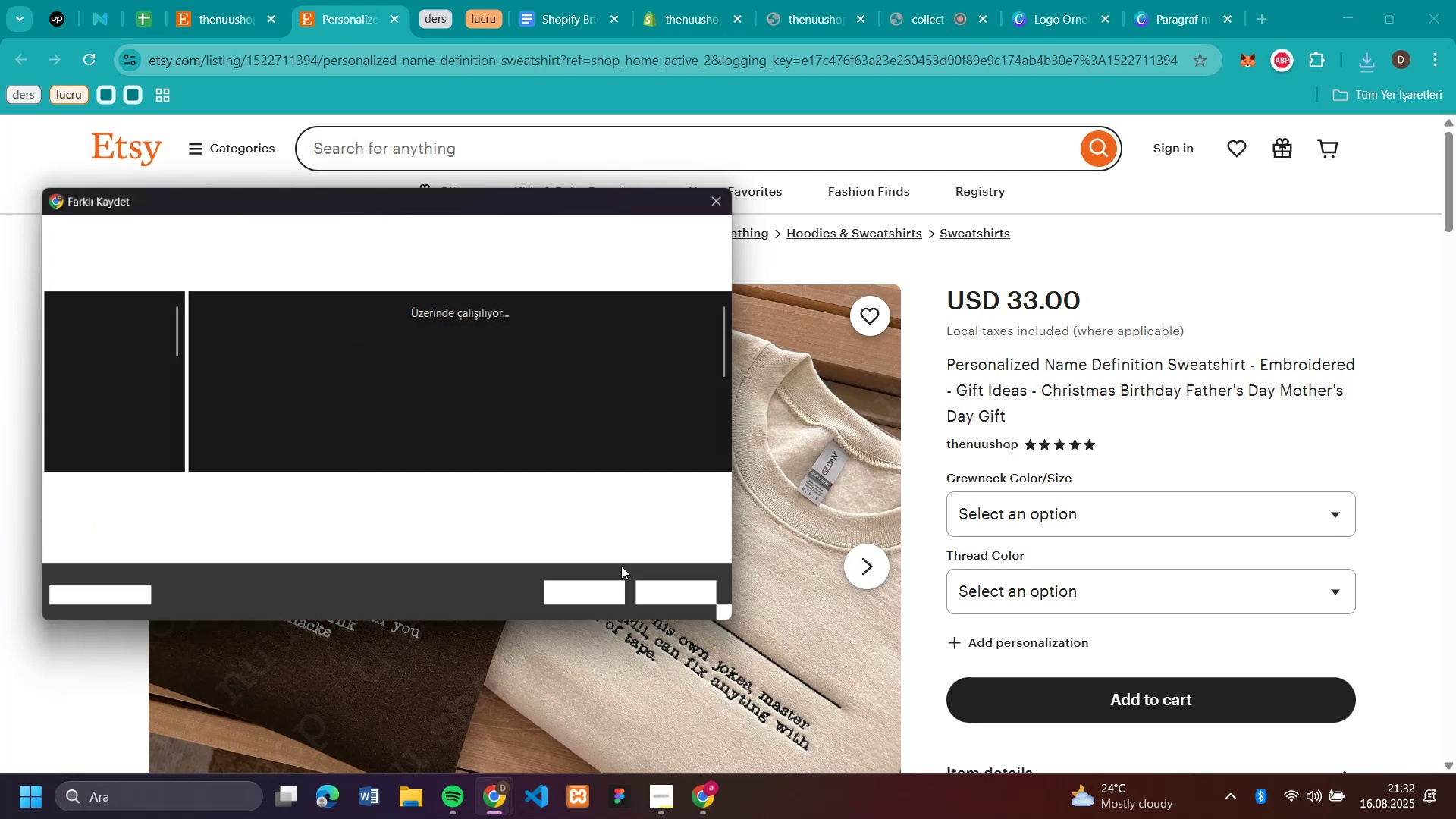 
key(Enter)
 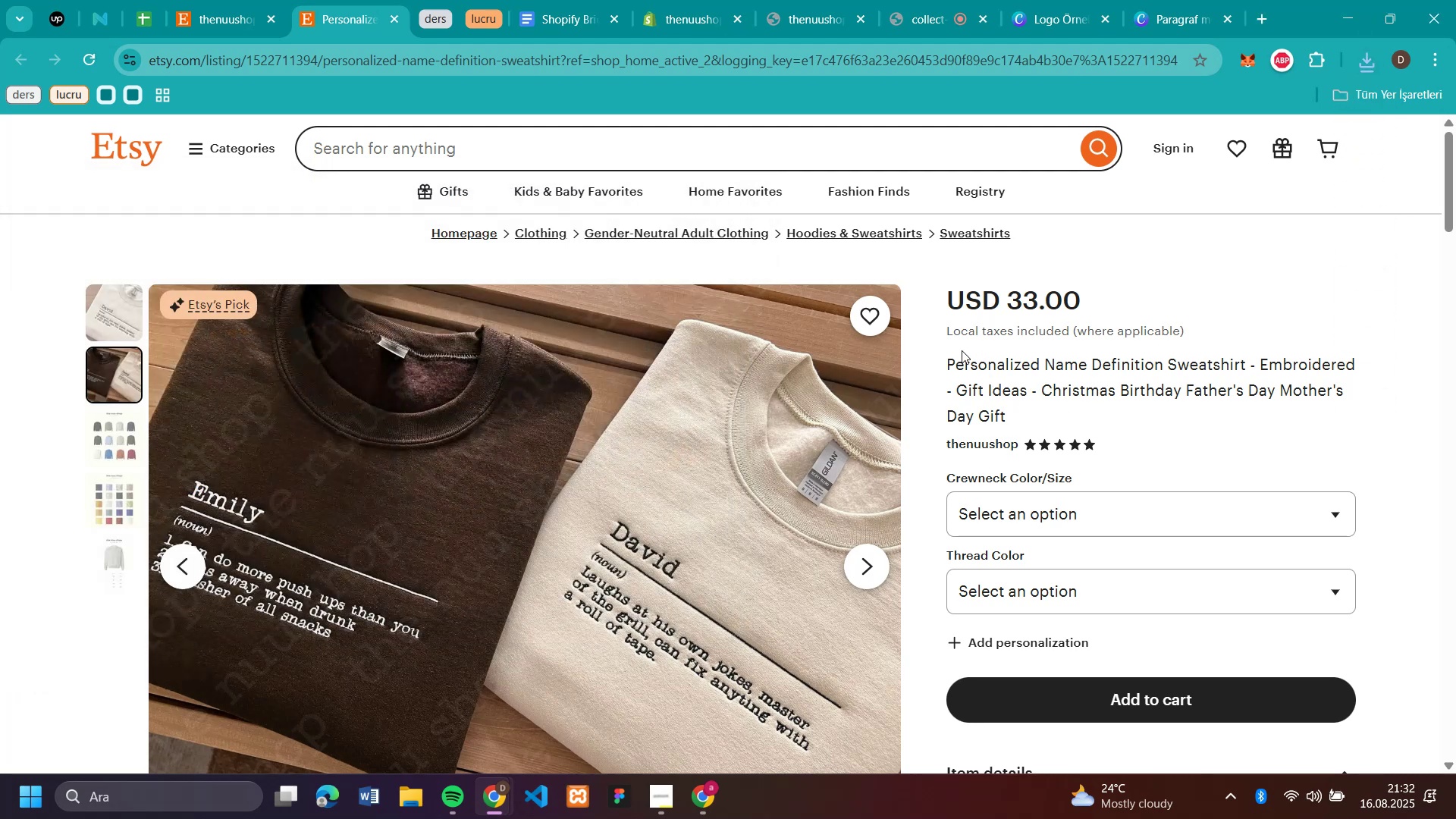 
wait(7.56)
 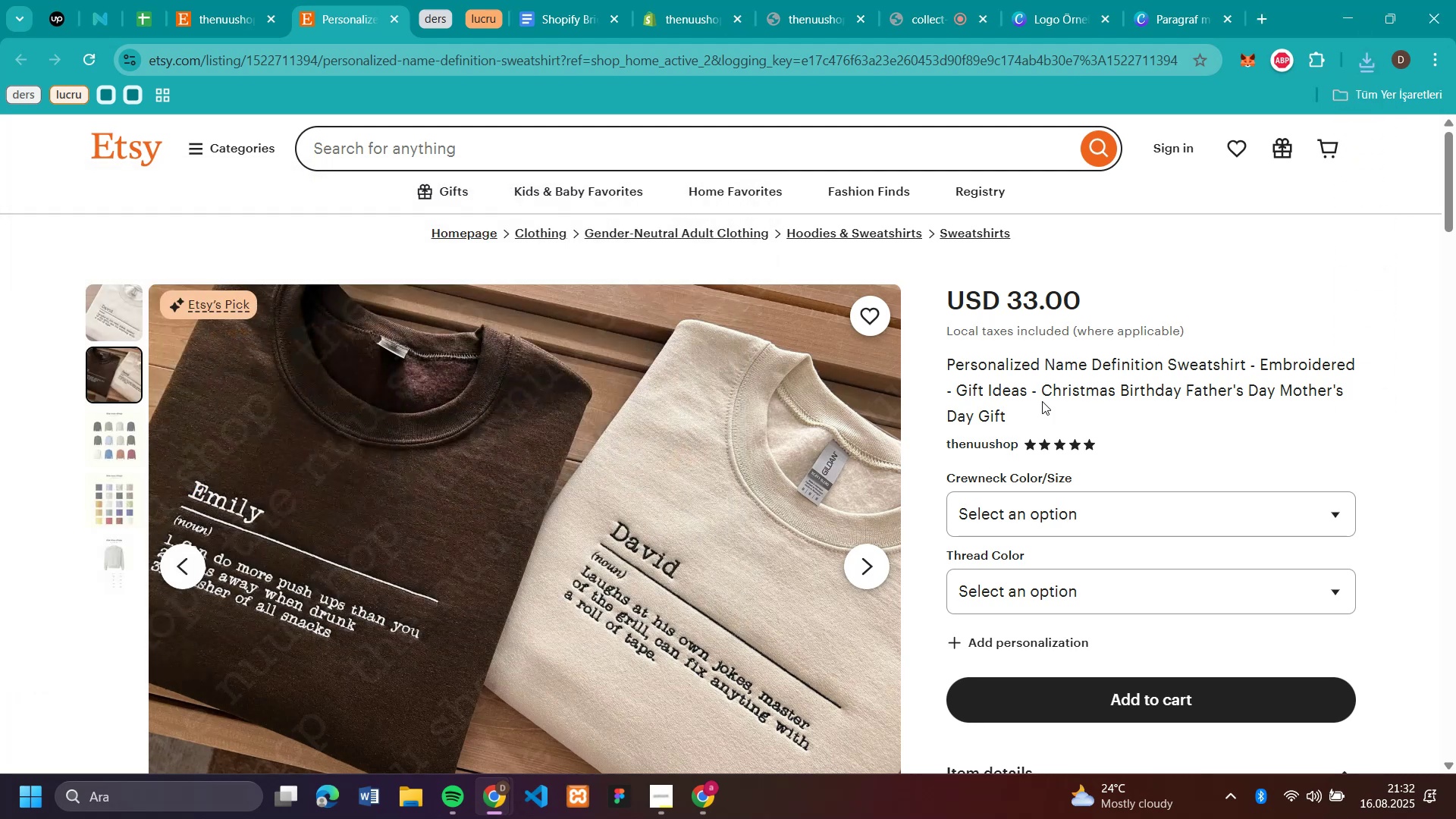 
left_click_drag(start_coordinate=[946, 363], to_coordinate=[1031, 406])
 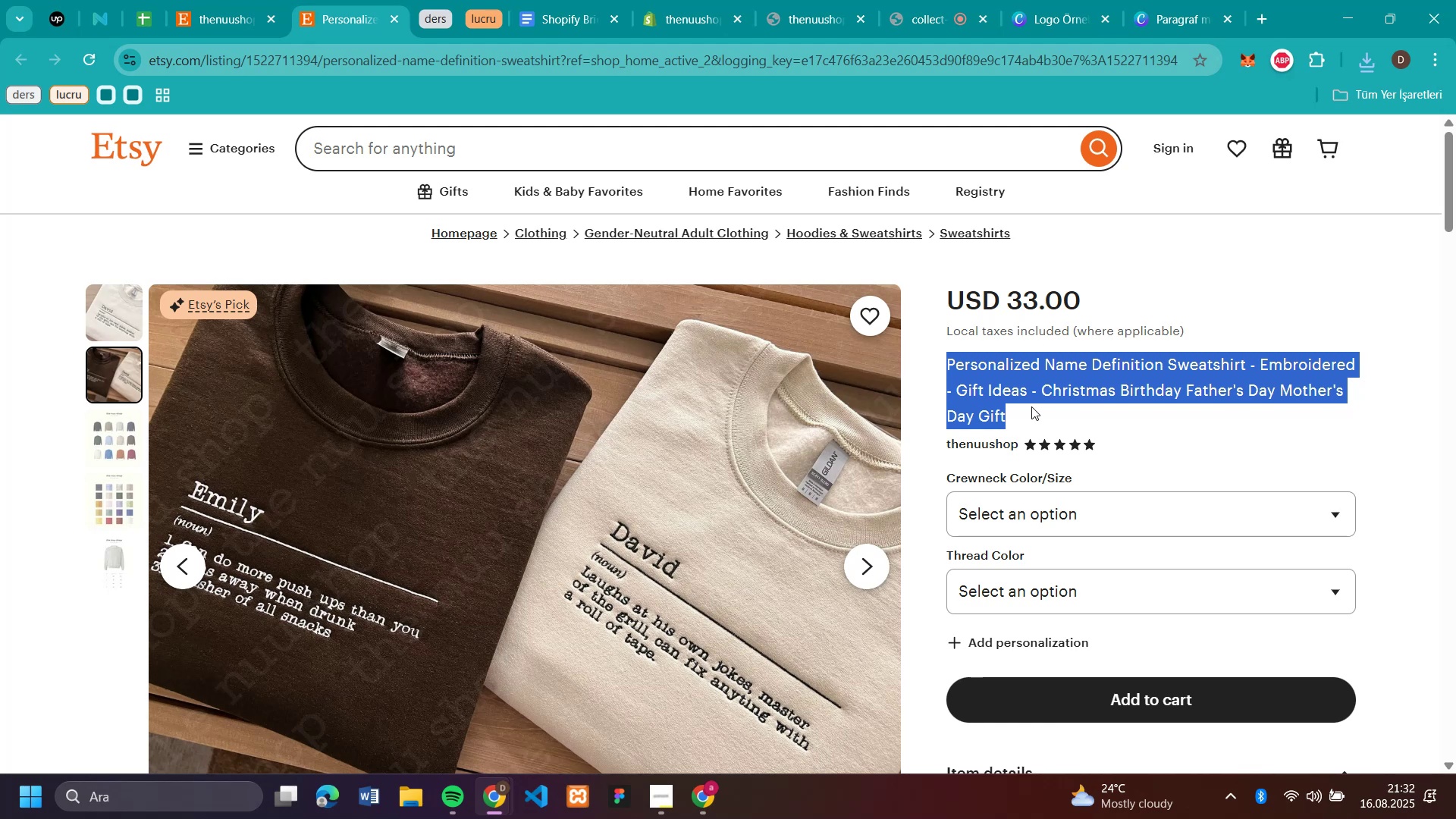 
key(Control+C)
 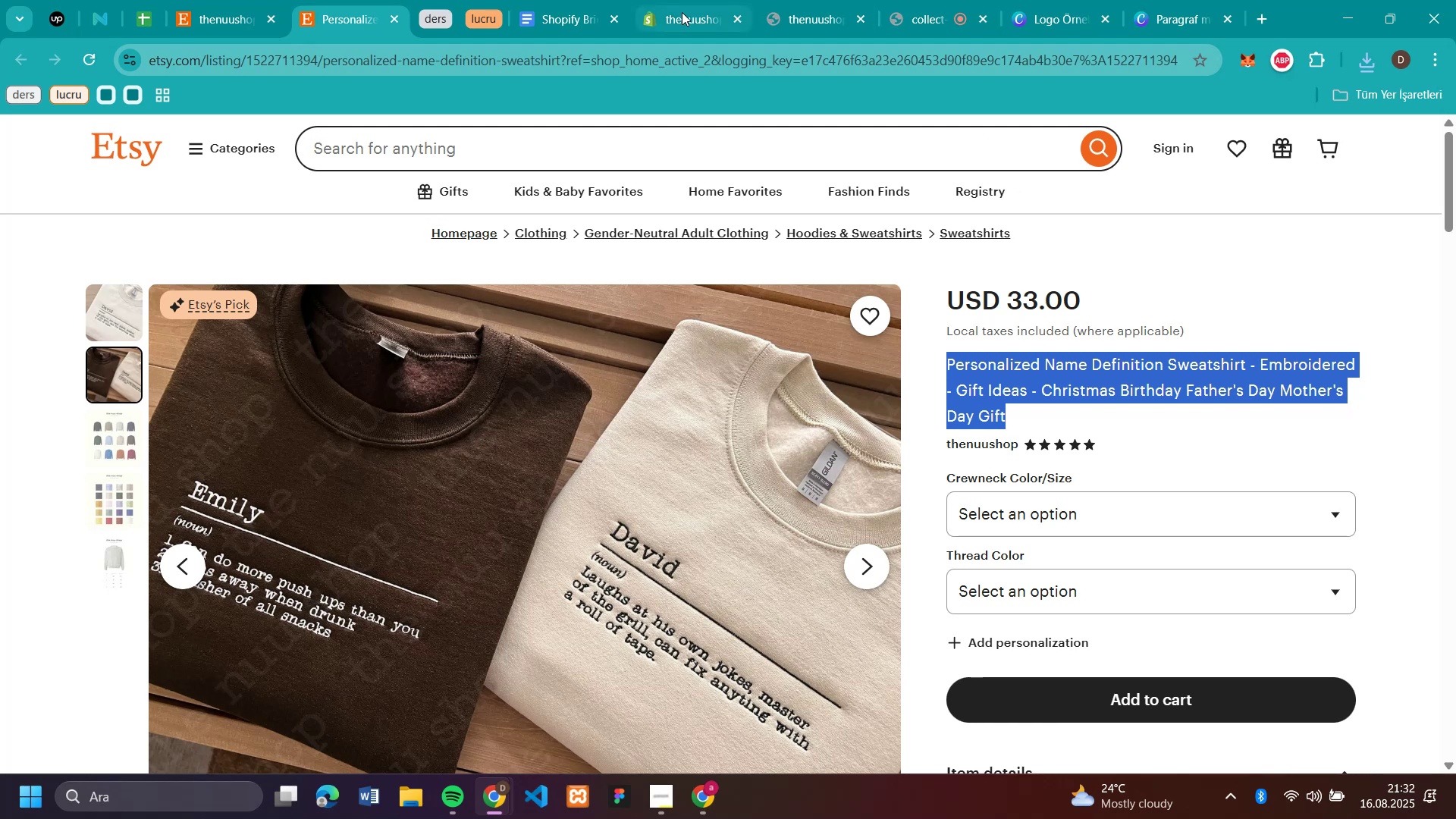 
left_click([670, 18])
 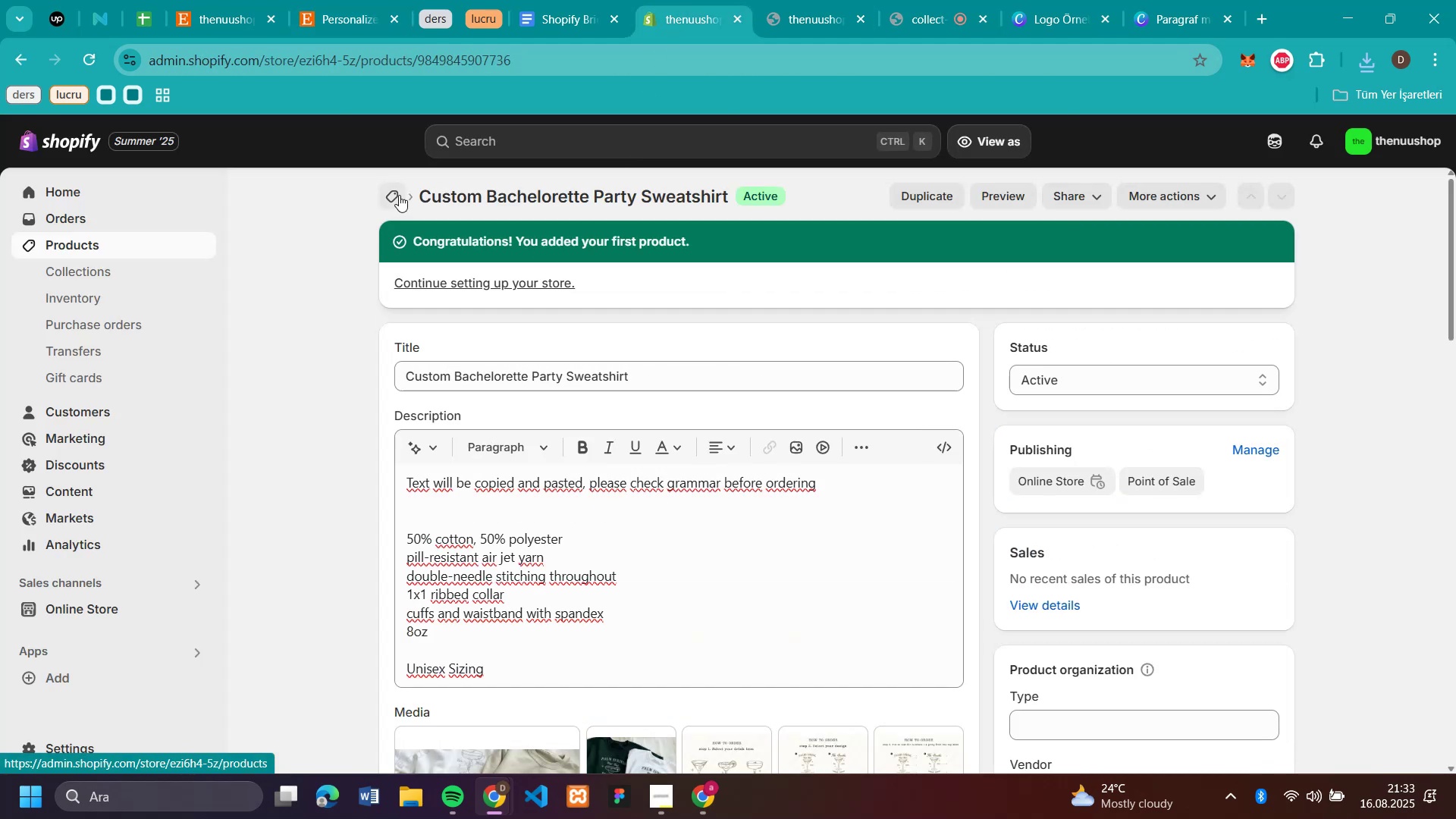 
left_click([399, 195])
 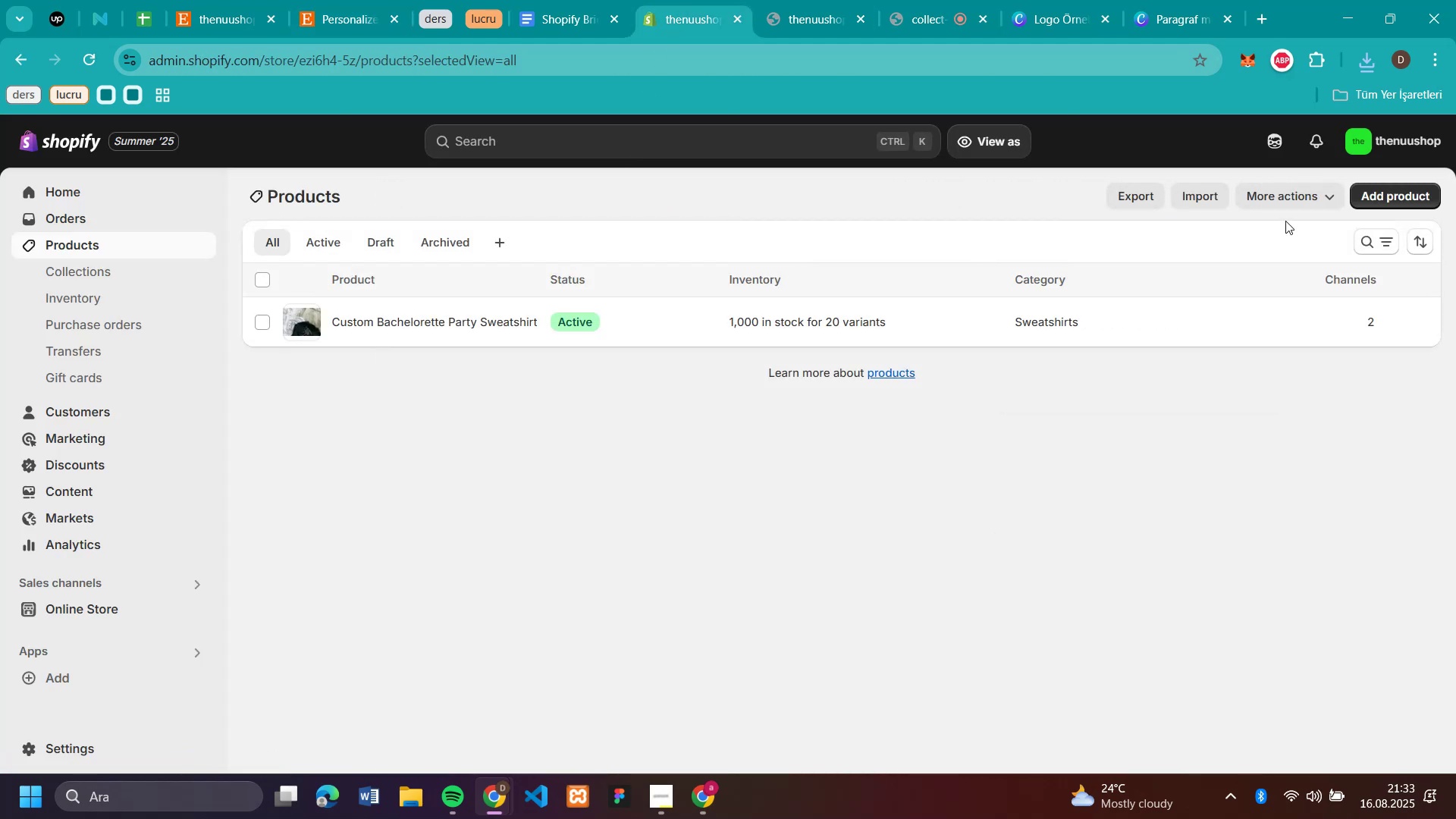 
left_click([1425, 190])
 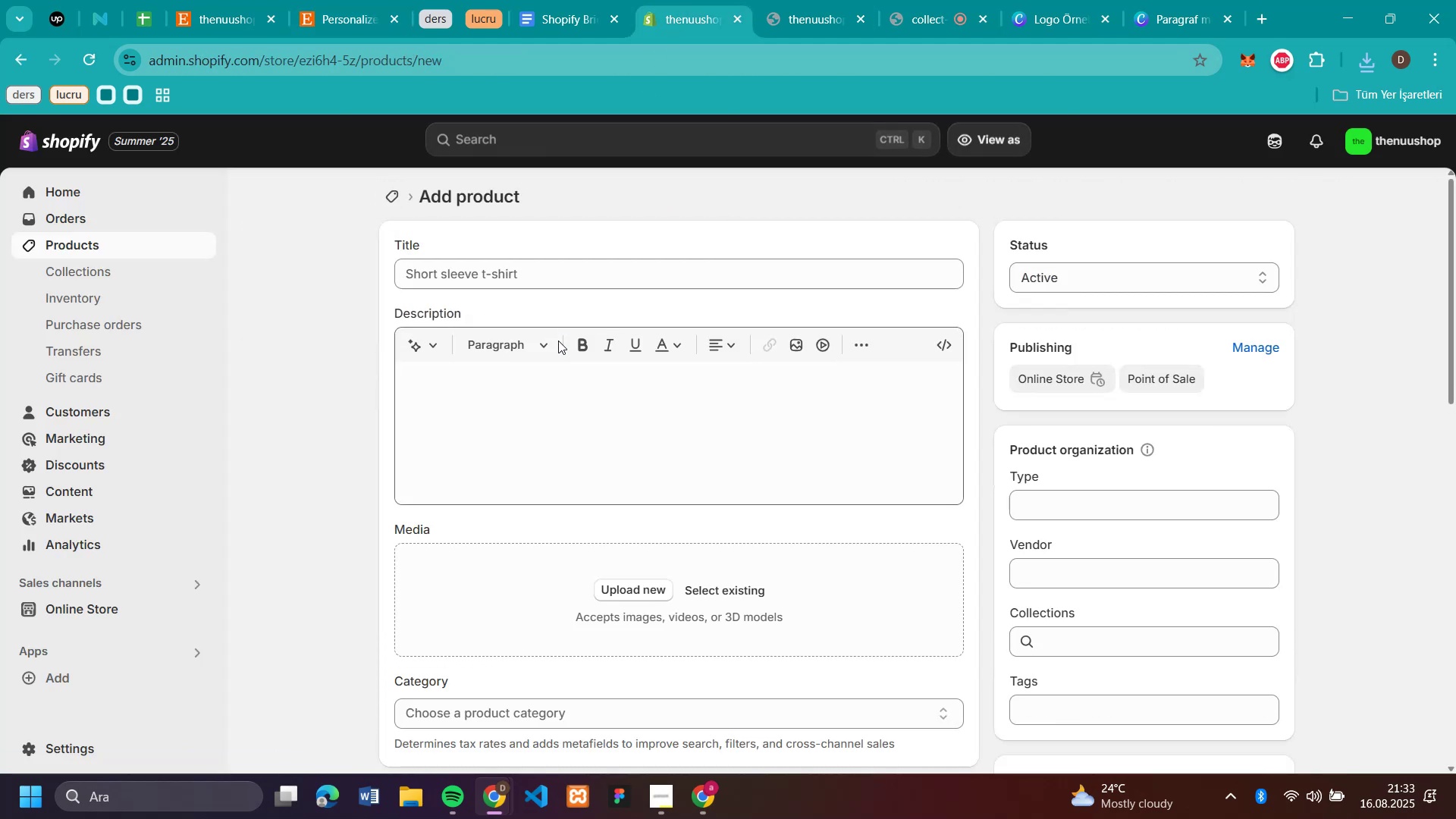 
left_click([565, 269])
 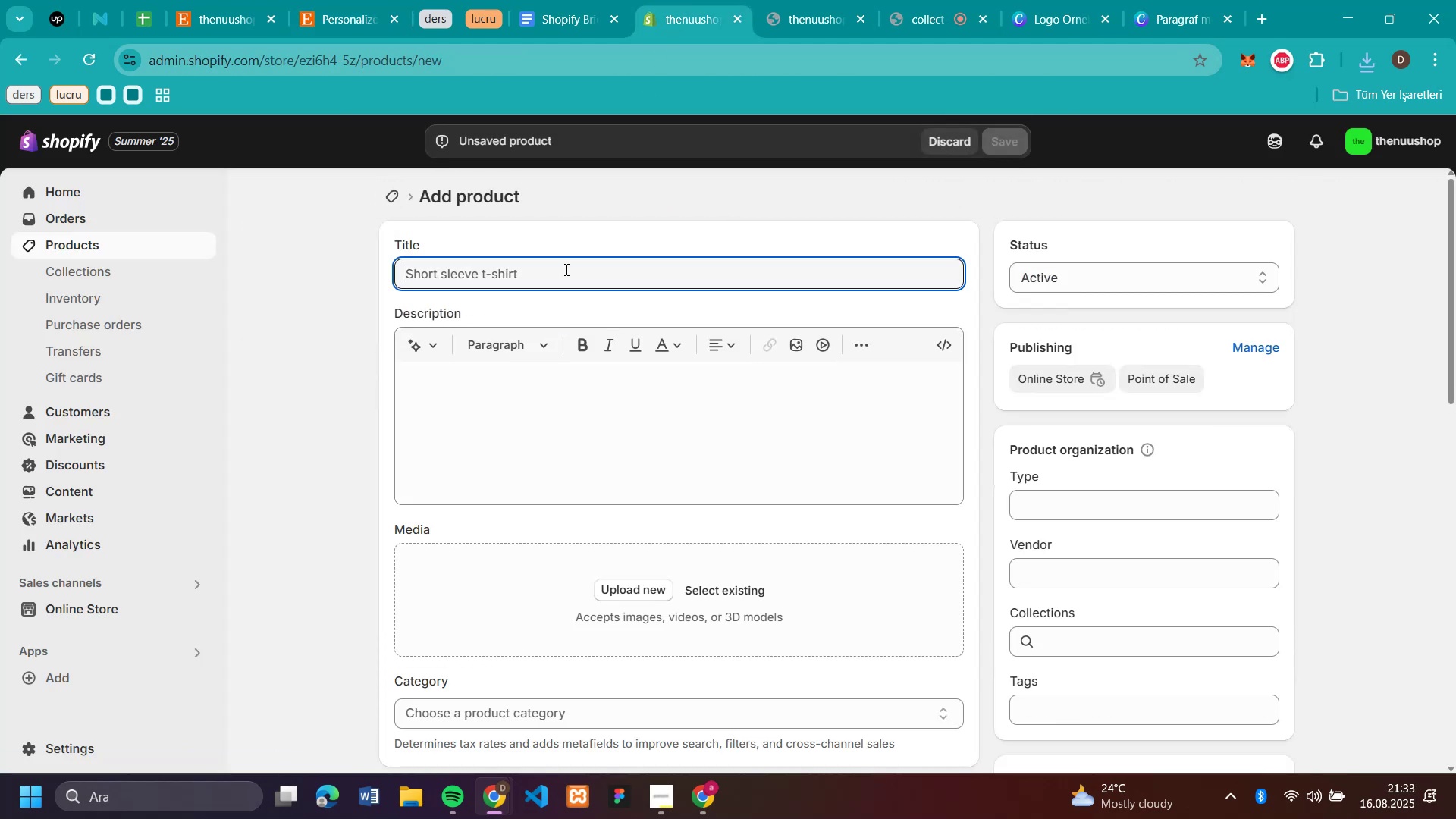 
key(Control+V)
 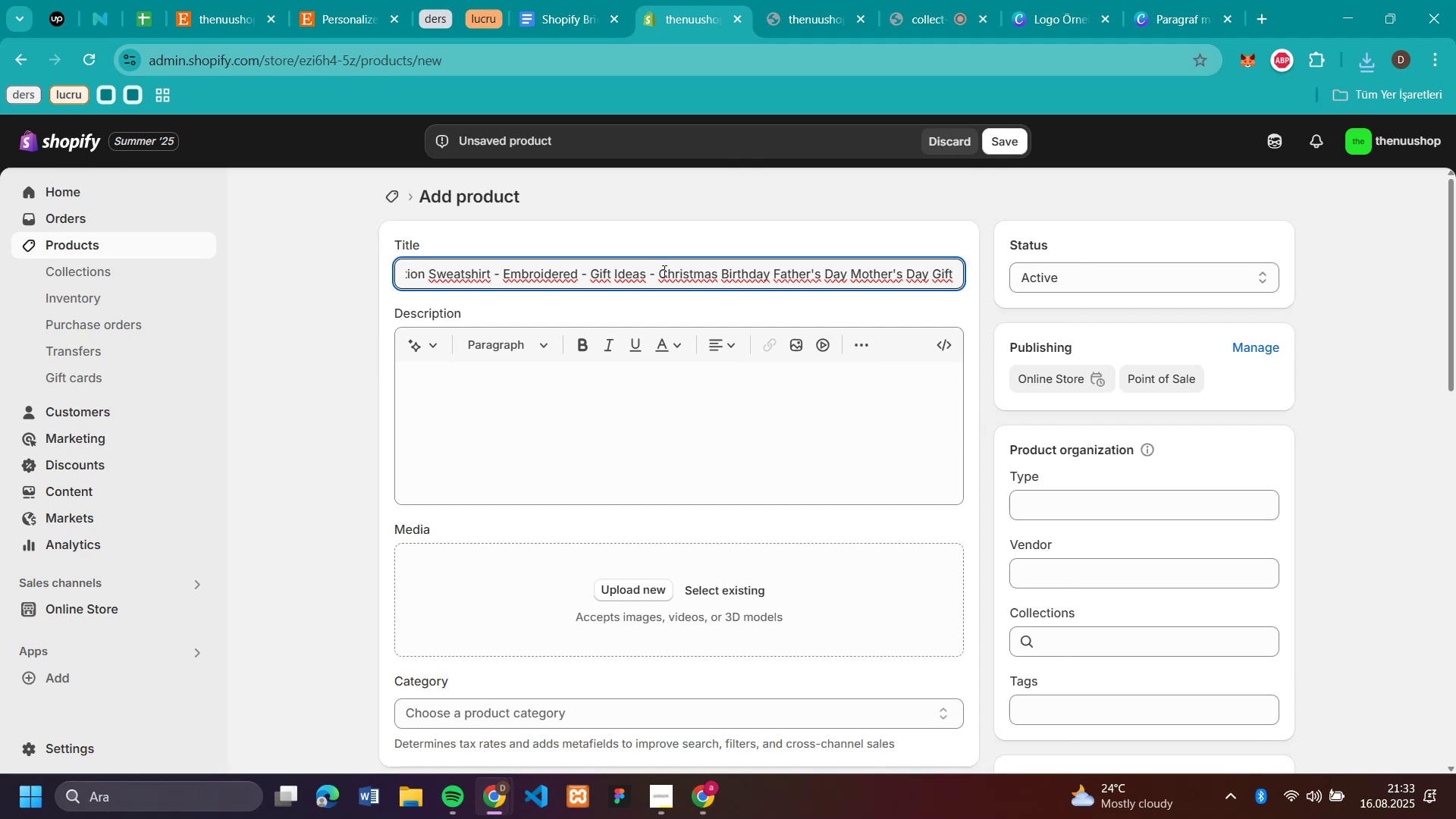 
left_click_drag(start_coordinate=[657, 271], to_coordinate=[642, 280])
 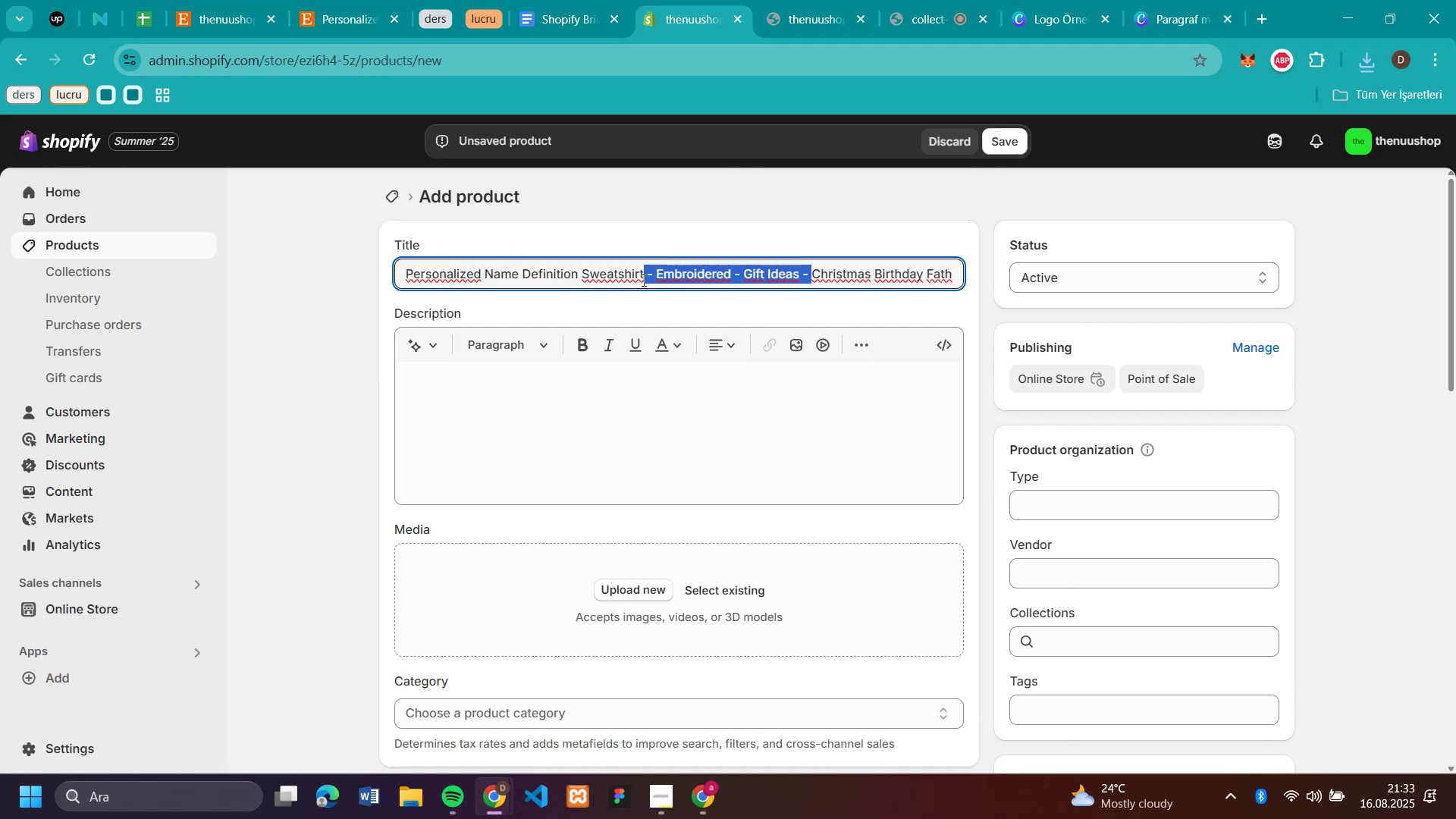 
key(Backspace)
 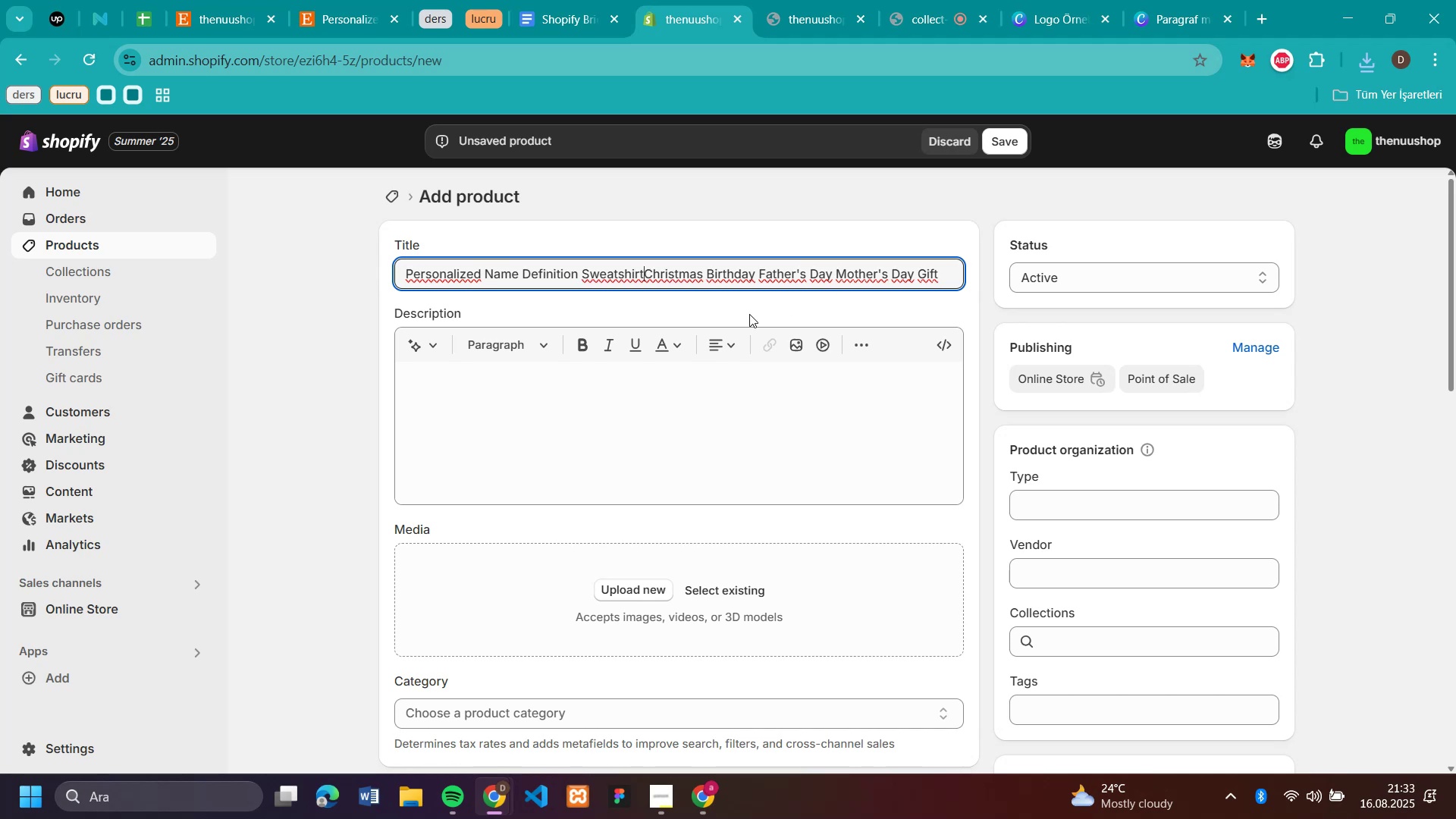 
key(Minus)
 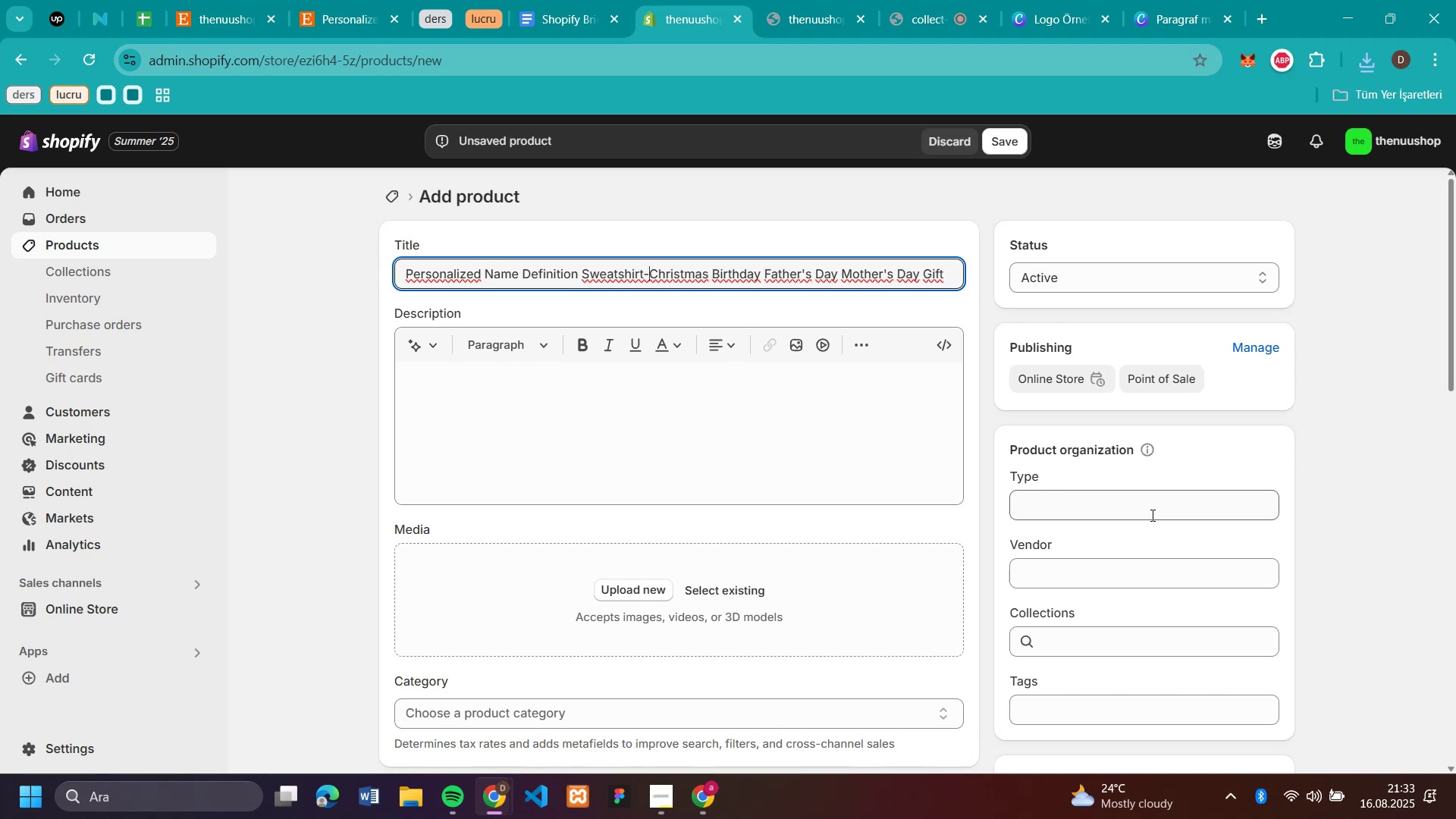 
left_click([1129, 646])
 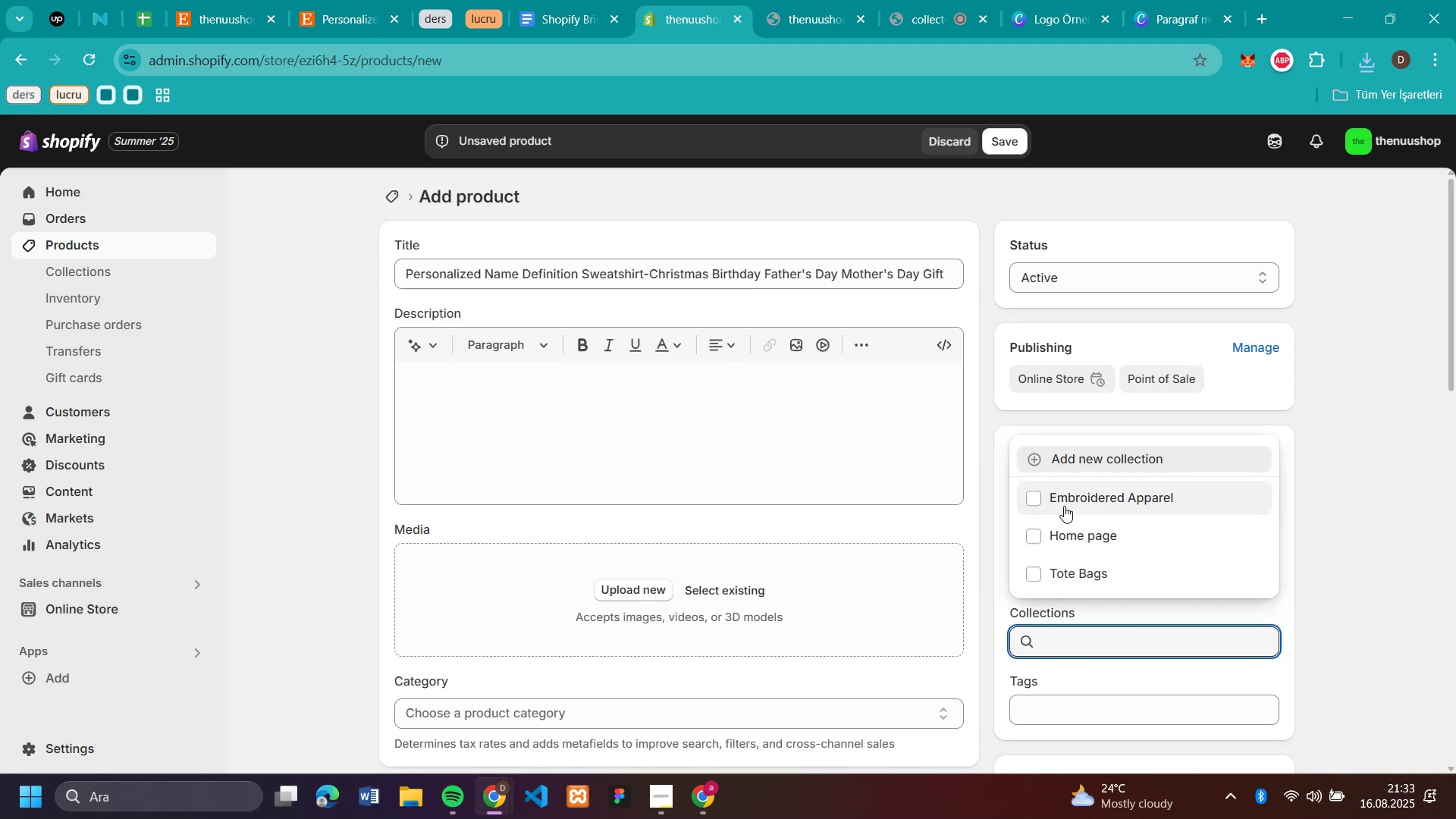 
left_click([1064, 505])
 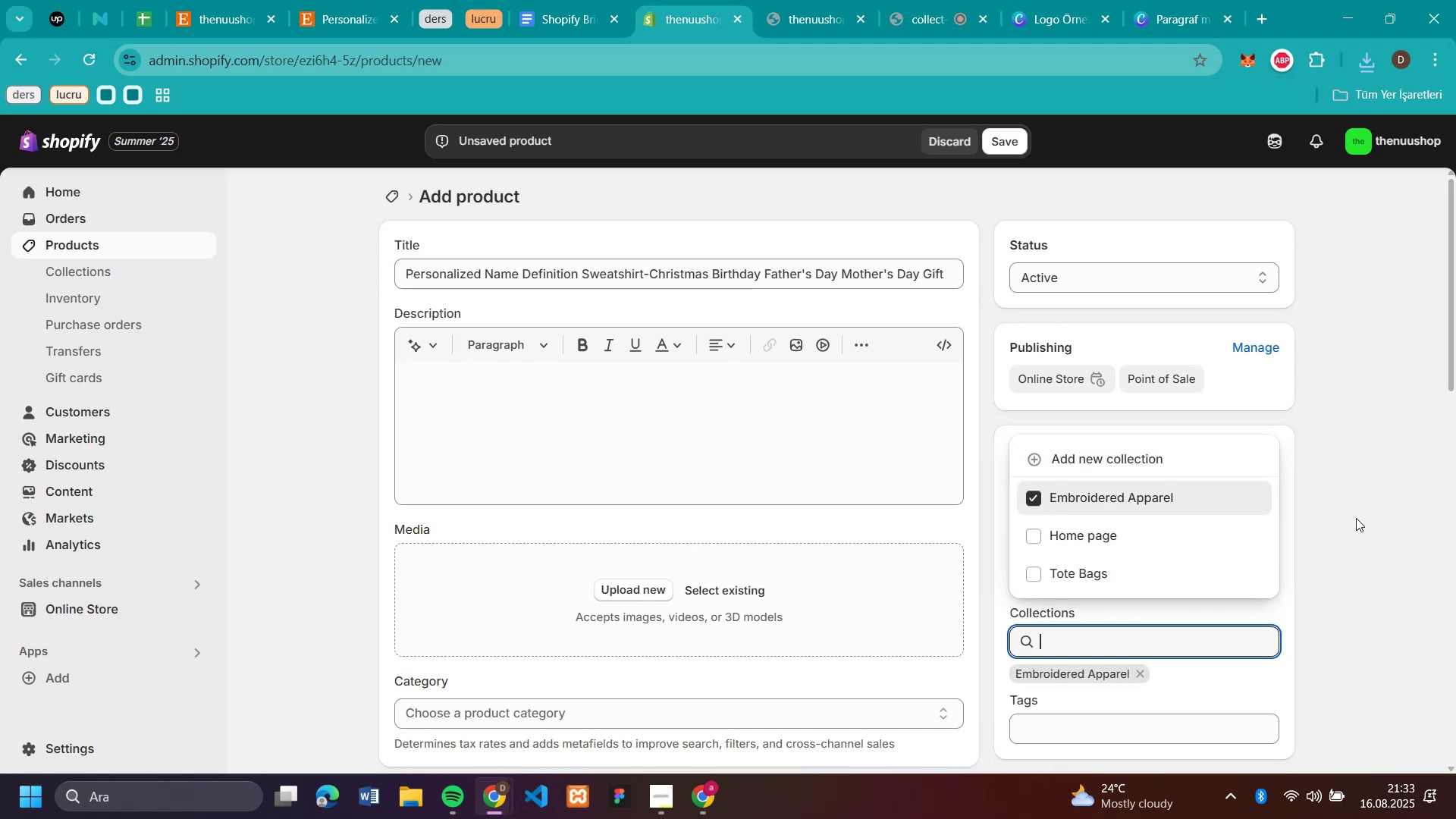 
left_click([1357, 517])
 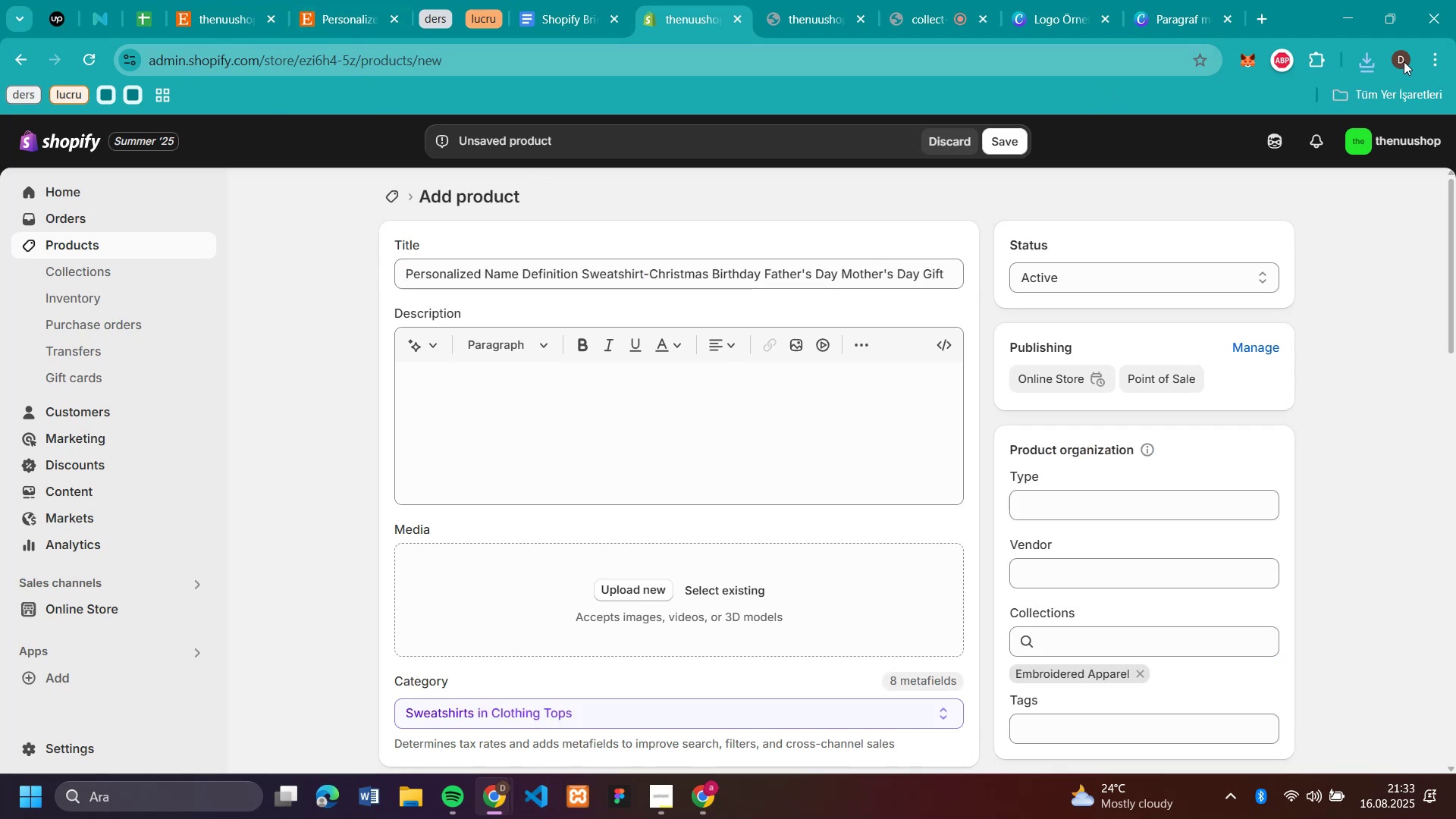 
left_click([1365, 61])
 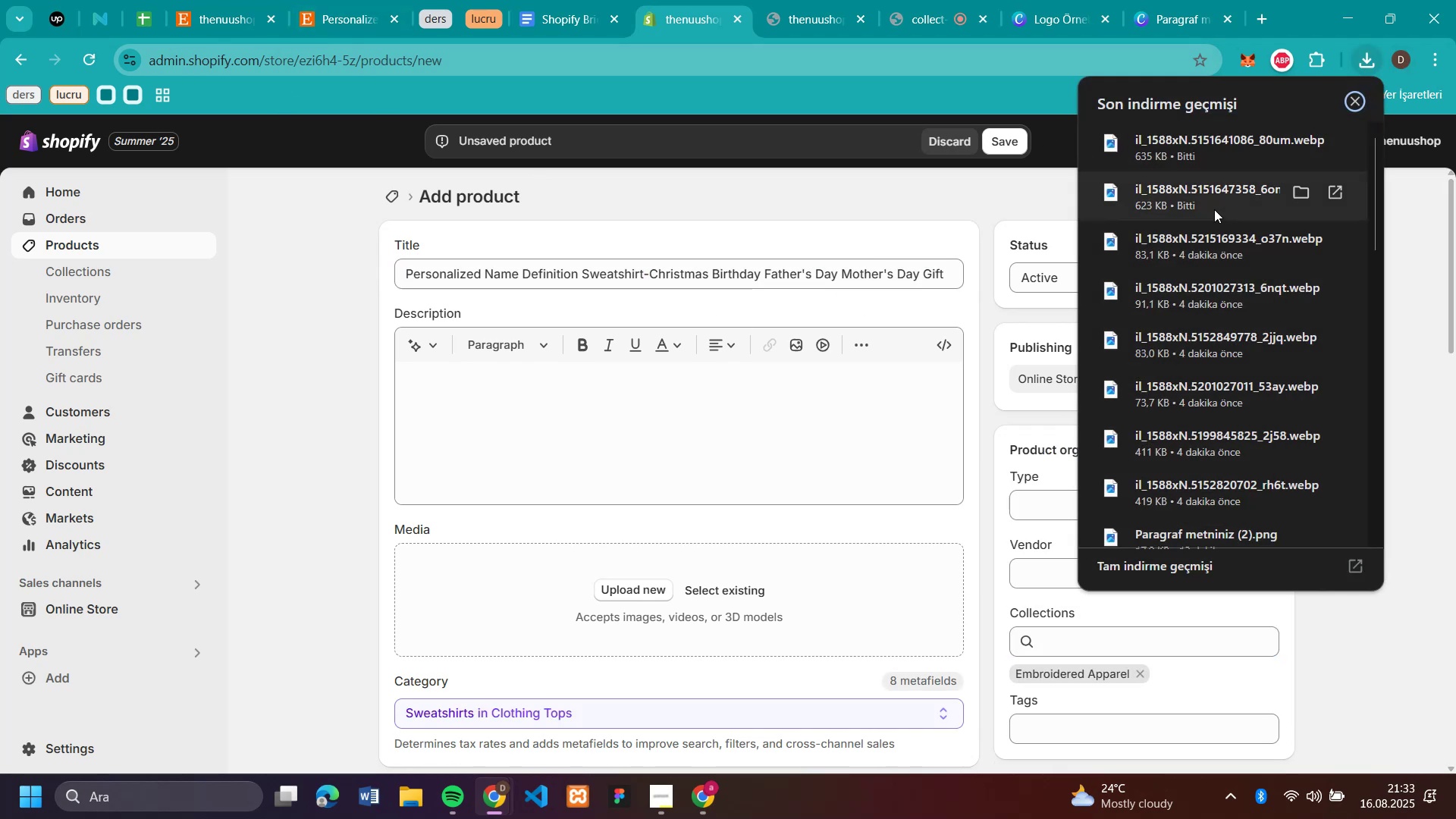 
left_click_drag(start_coordinate=[1175, 190], to_coordinate=[508, 619])
 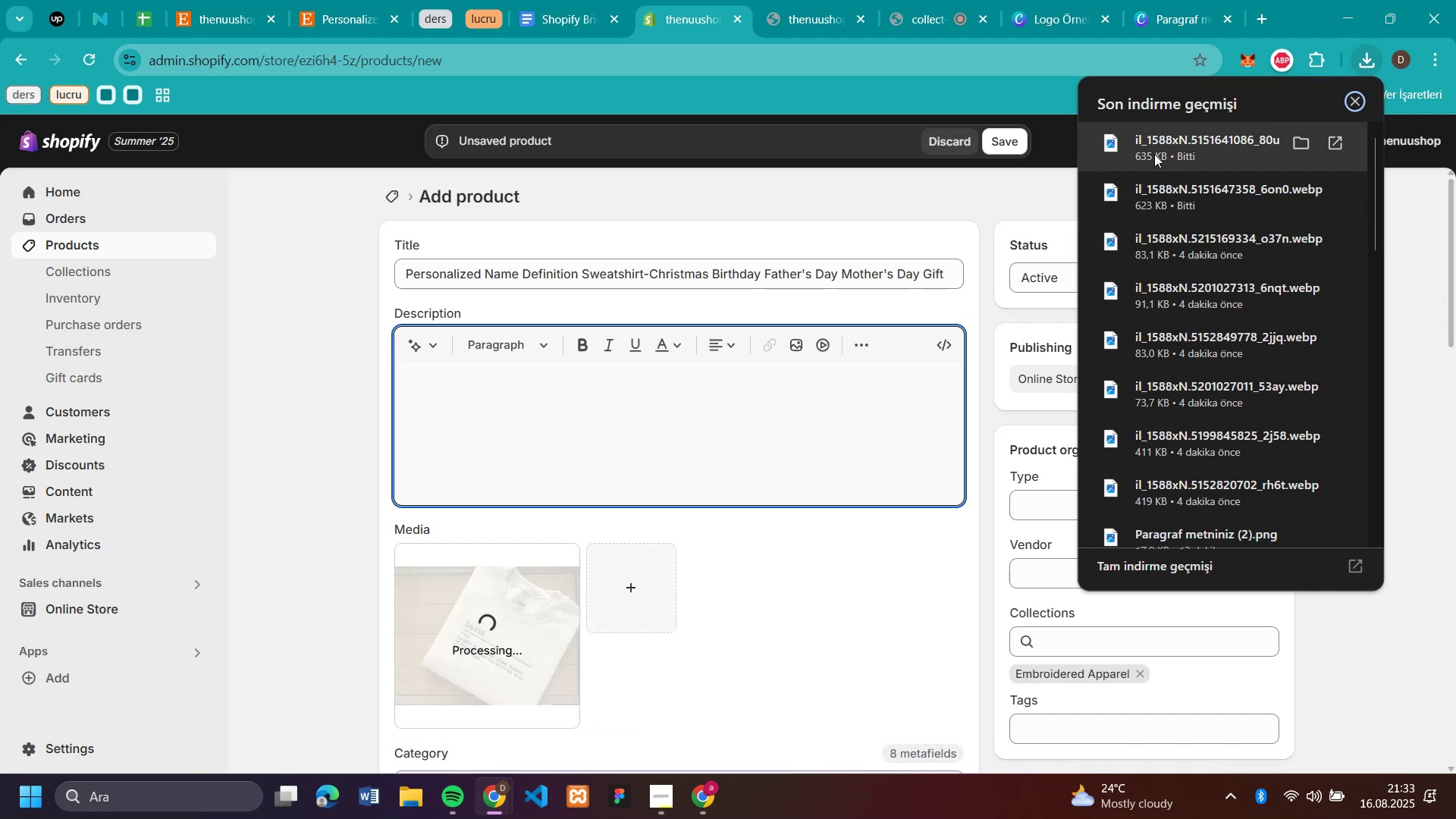 
left_click_drag(start_coordinate=[1154, 154], to_coordinate=[740, 612])
 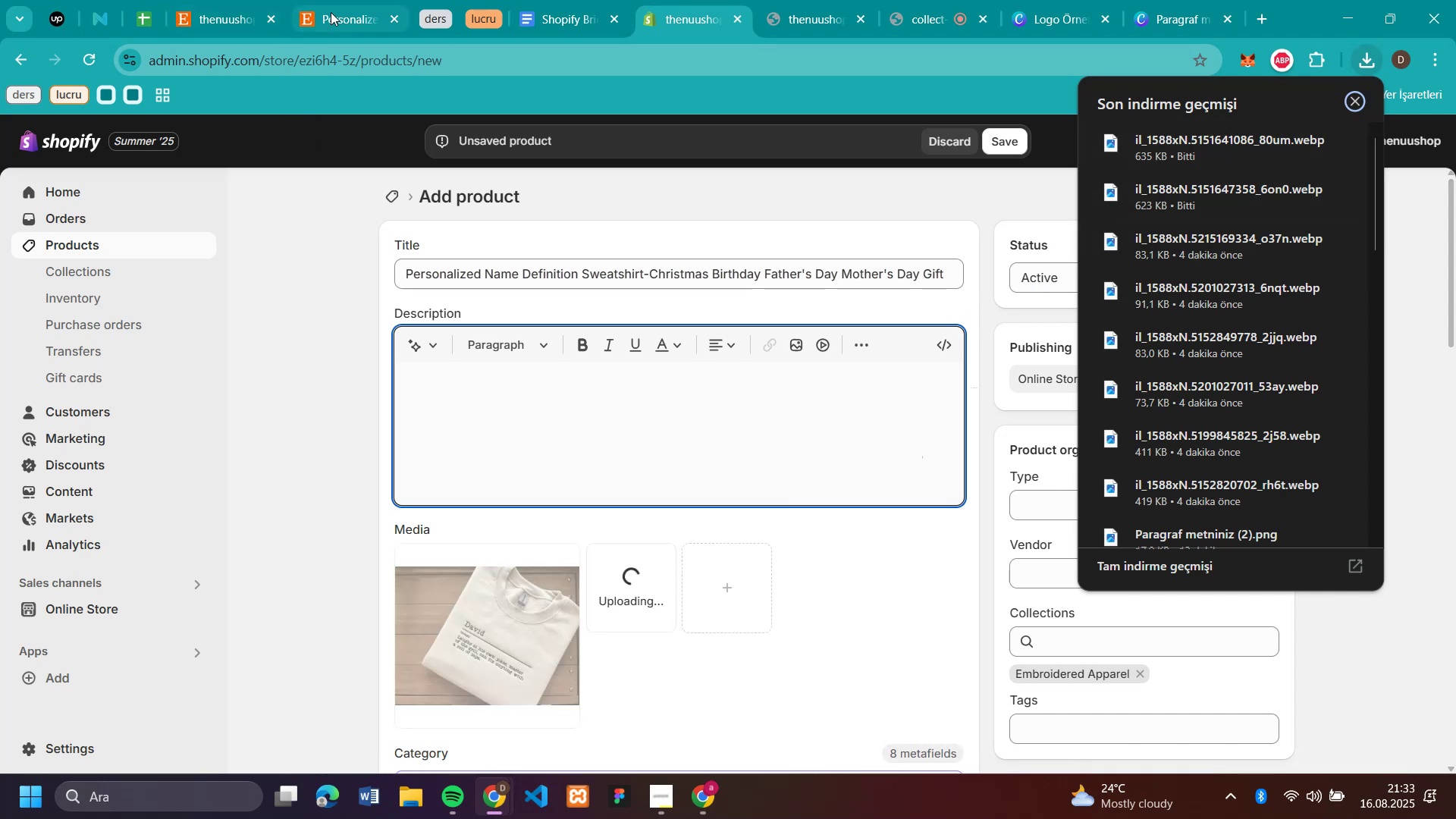 
scroll: coordinate [1312, 400], scroll_direction: down, amount: 4.0
 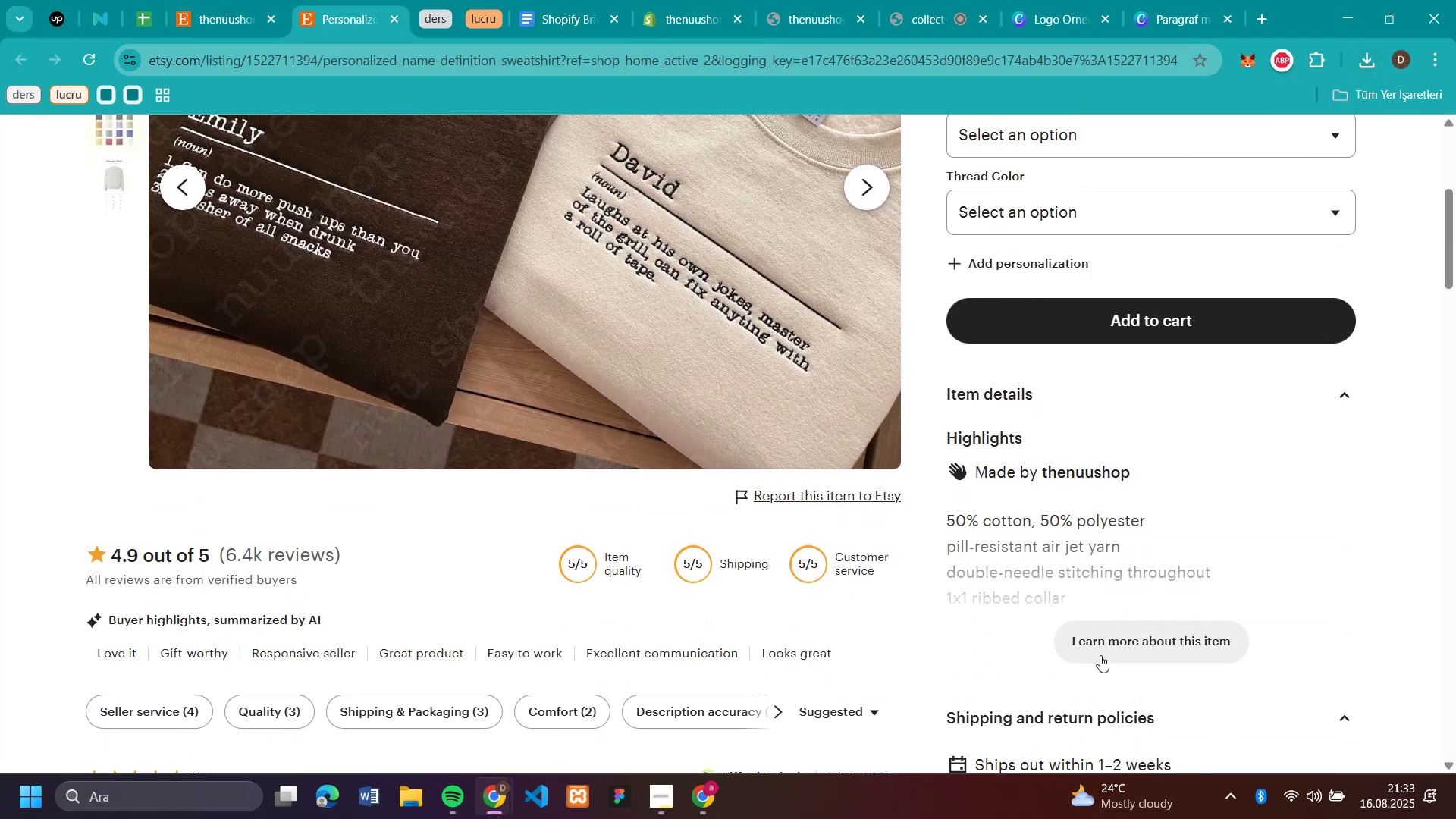 
left_click([1099, 657])
 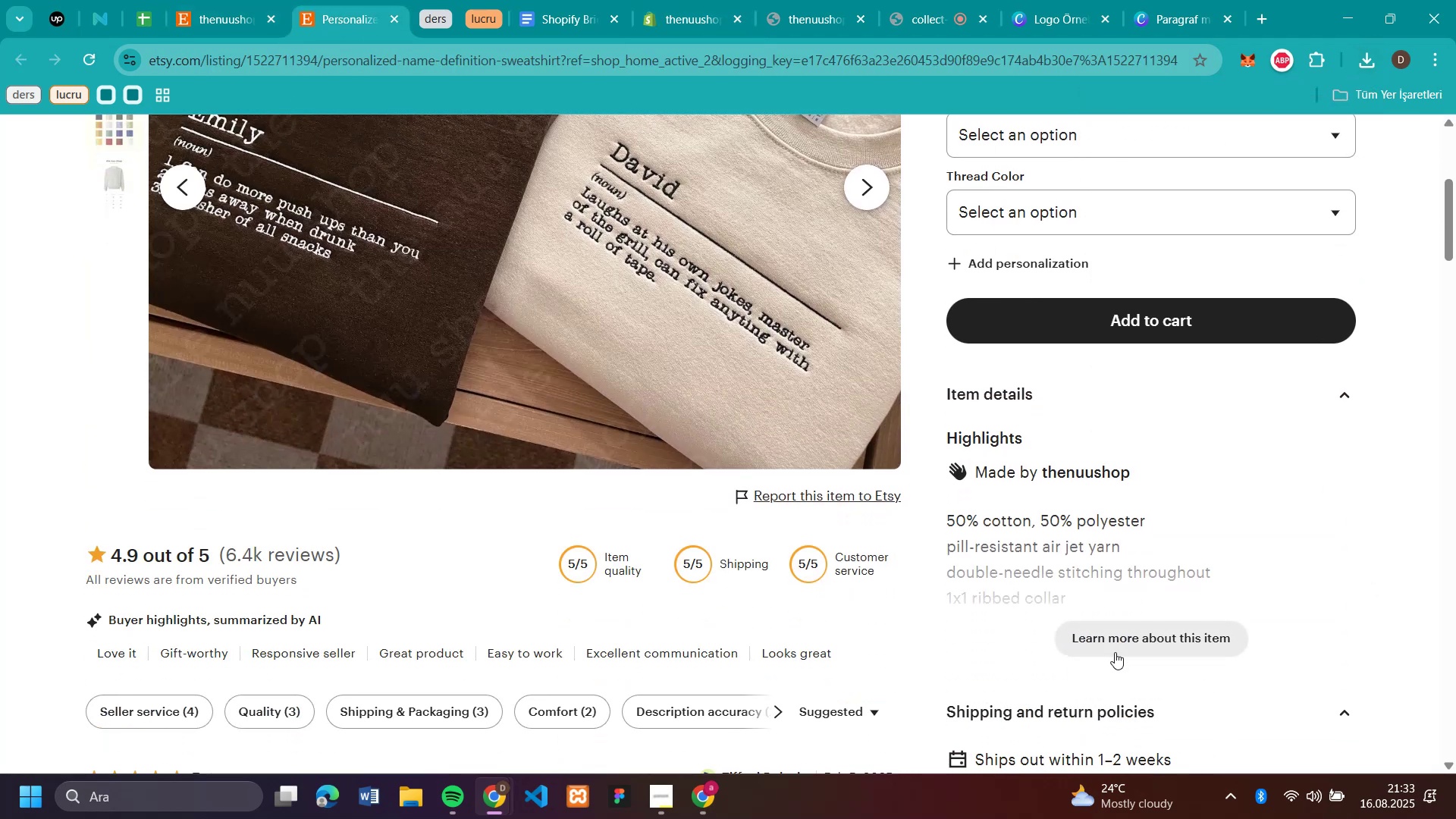 
left_click([1116, 652])
 